 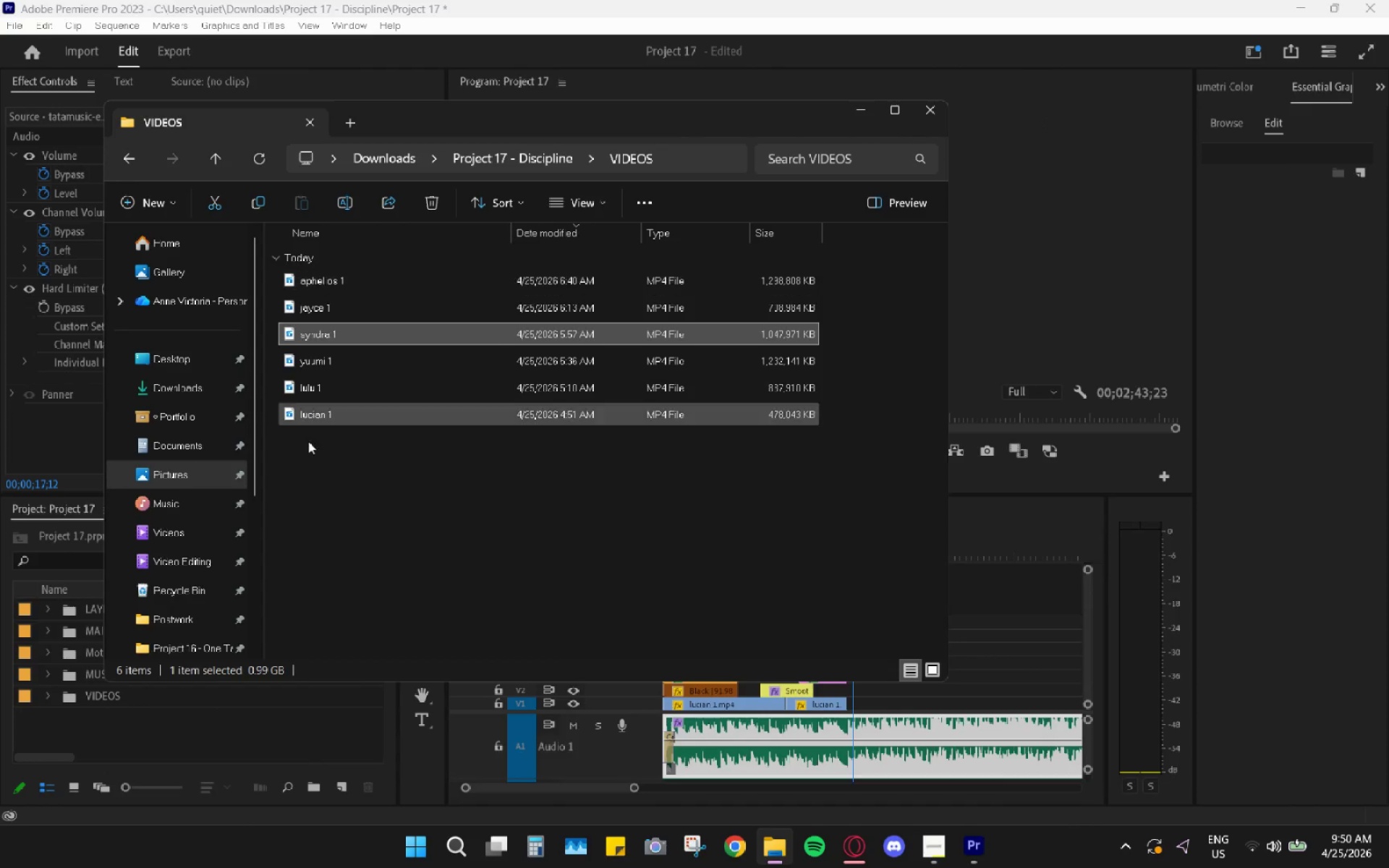 
double_click([322, 357])
 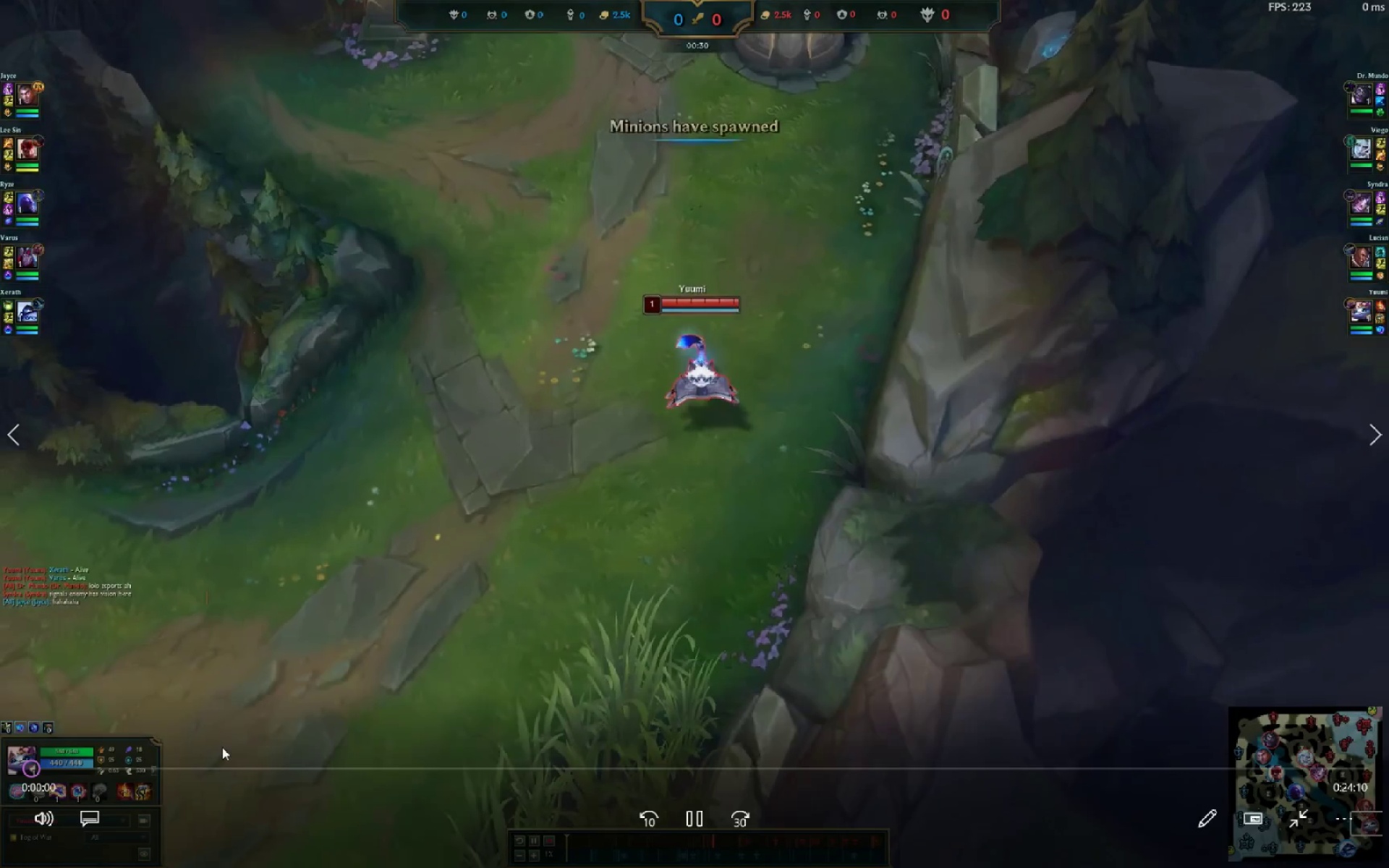 
left_click([92, 765])
 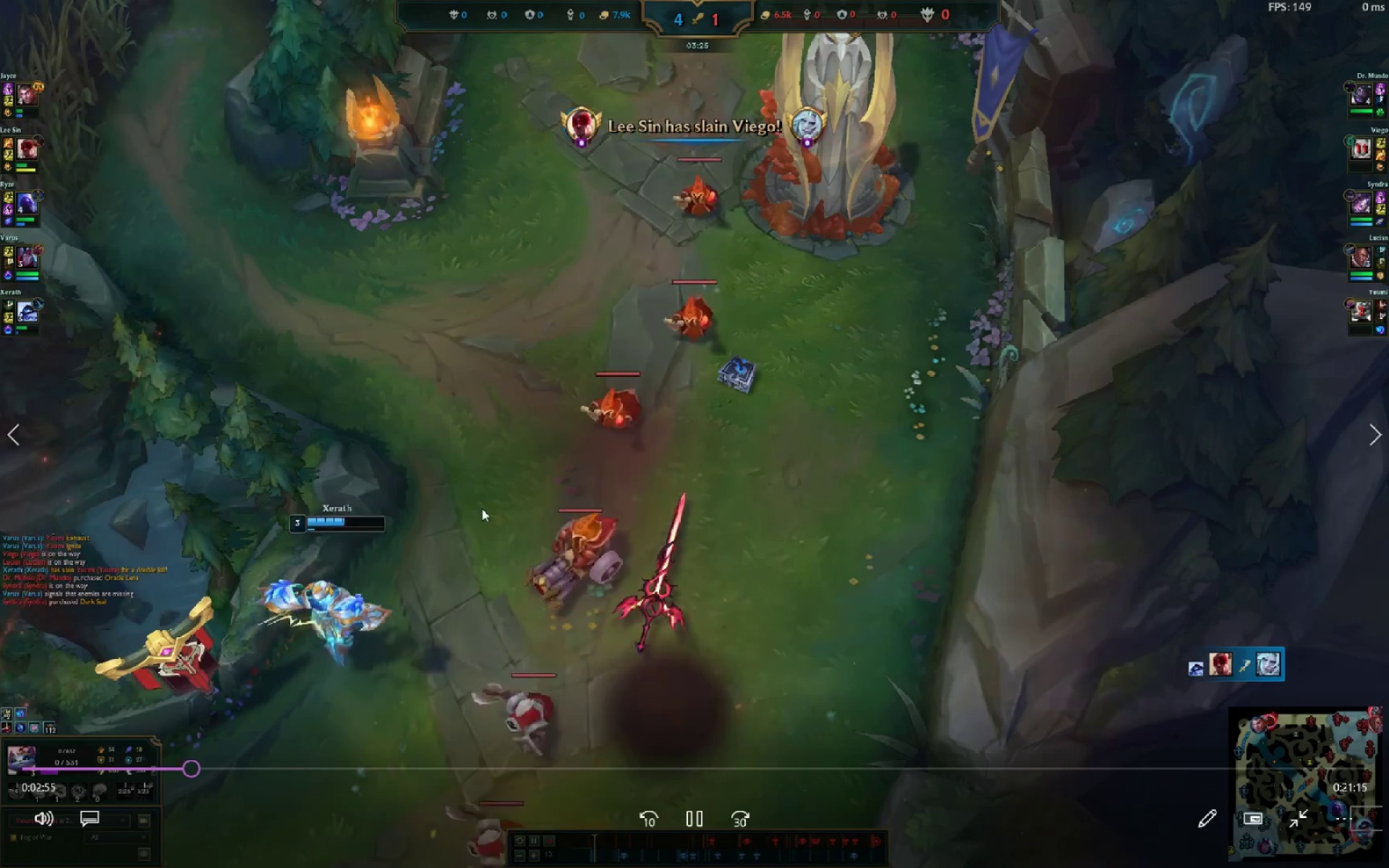 
wait(6.91)
 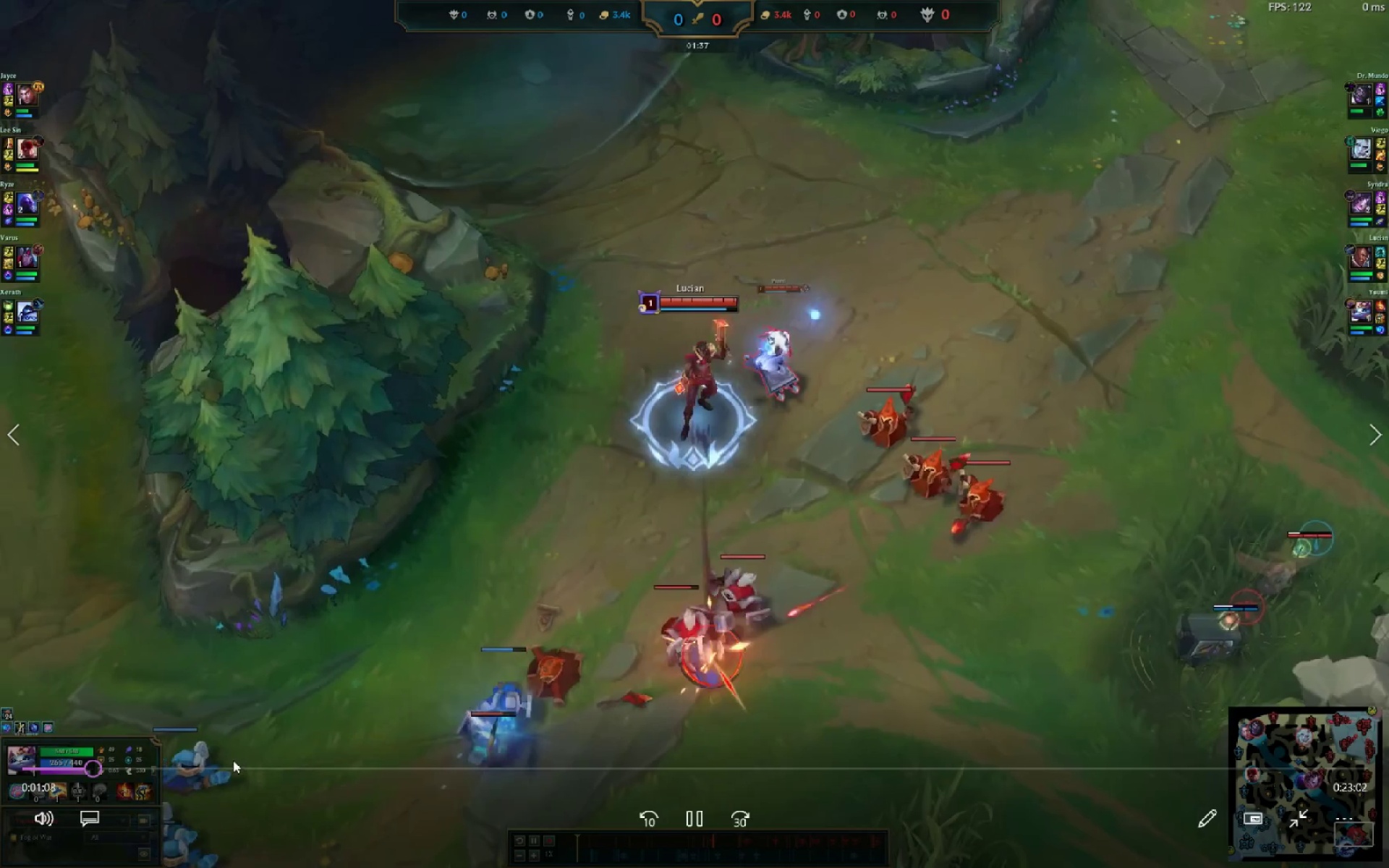 
left_click_drag(start_coordinate=[116, 765], to_coordinate=[103, 765])
 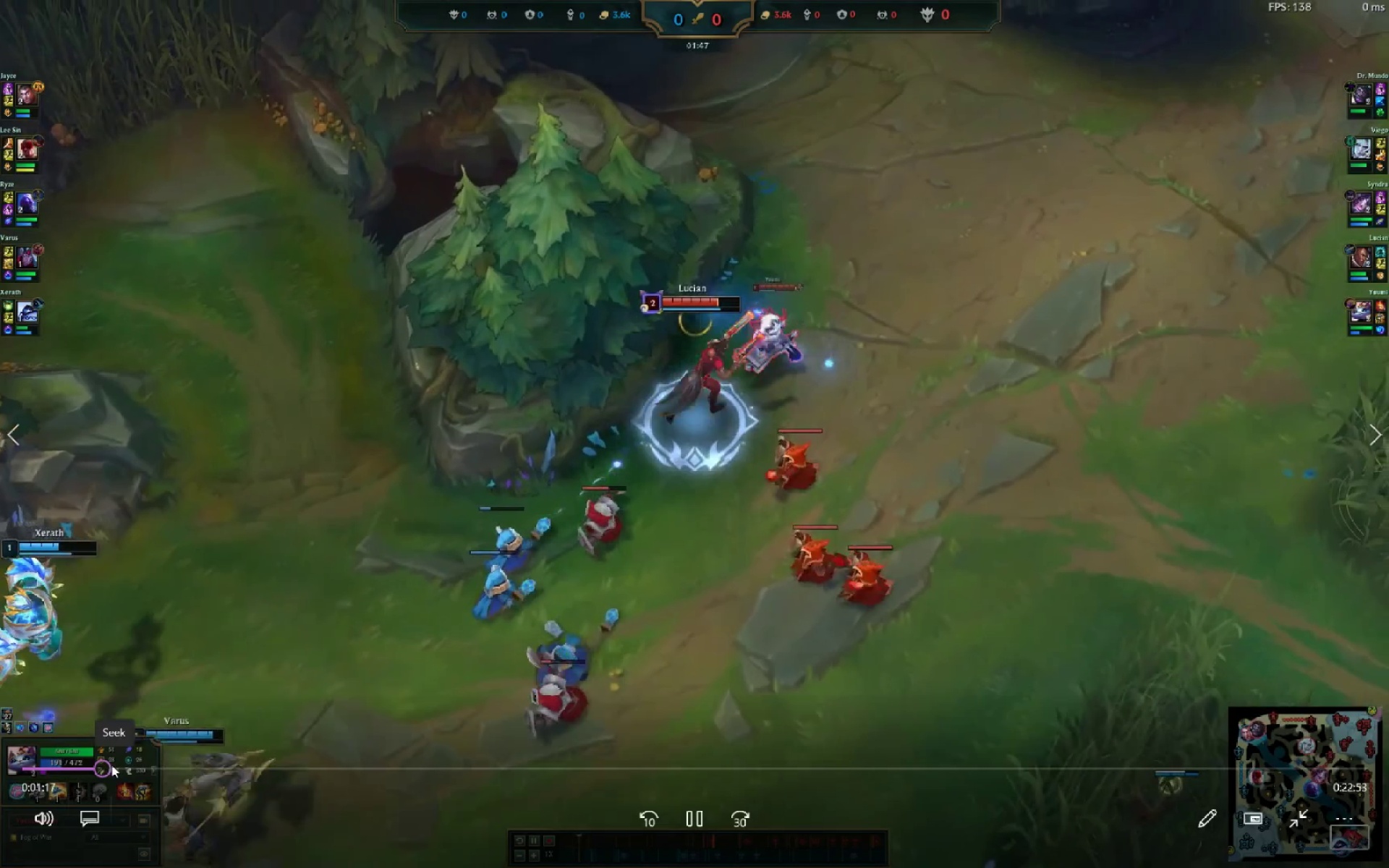 
left_click_drag(start_coordinate=[88, 765], to_coordinate=[198, 767])
 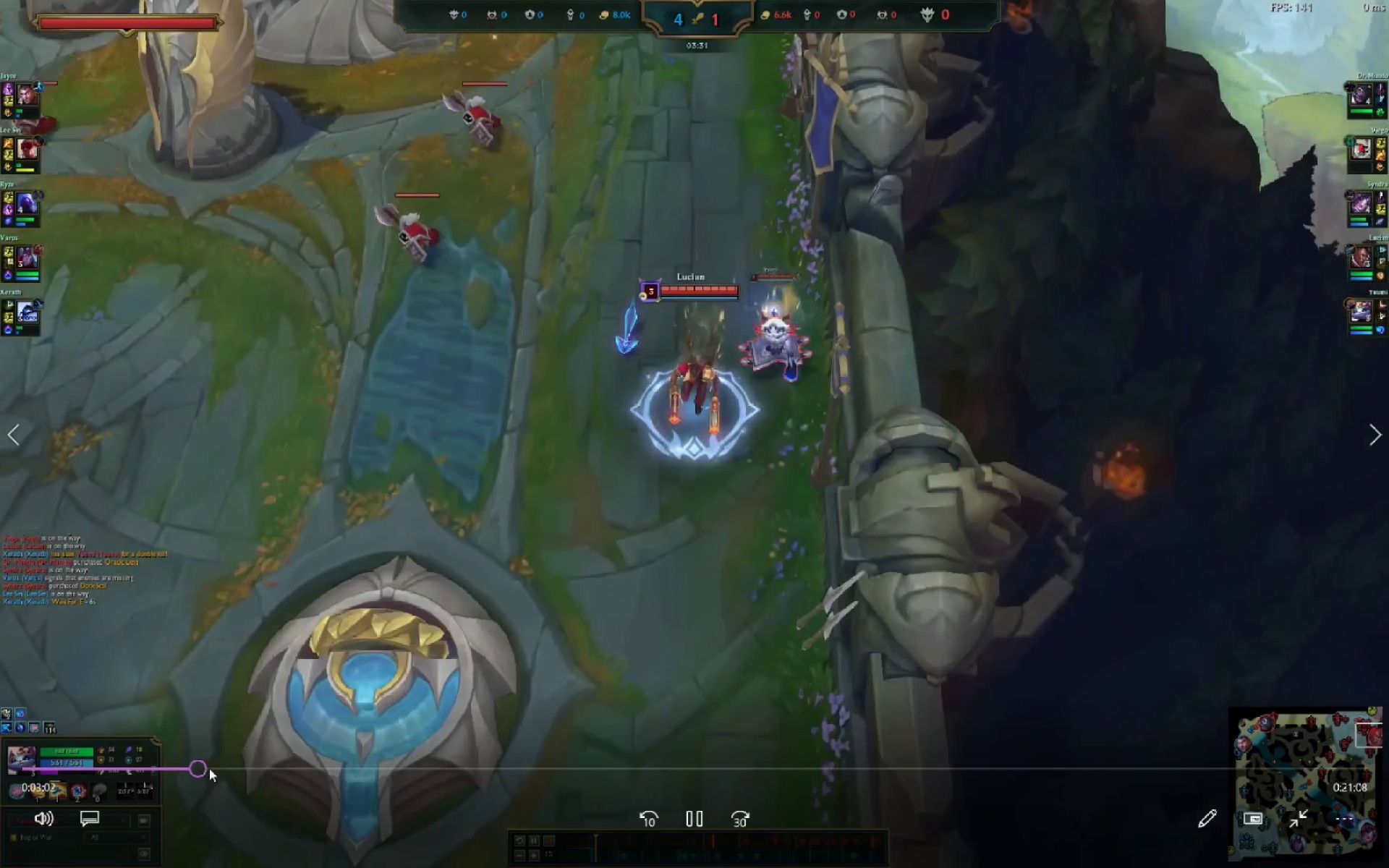 
left_click_drag(start_coordinate=[209, 768], to_coordinate=[231, 770])
 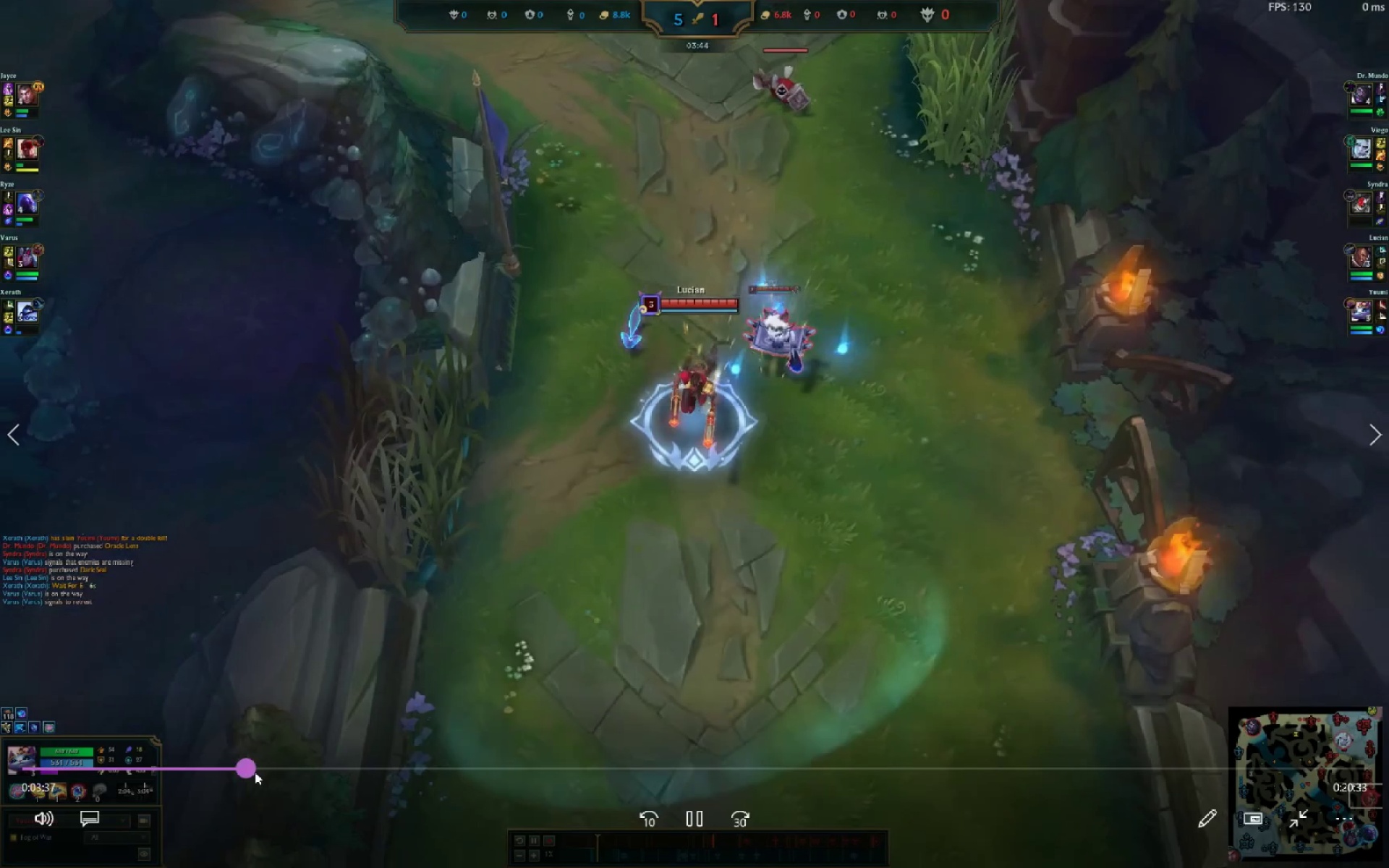 
left_click_drag(start_coordinate=[236, 770], to_coordinate=[260, 773])
 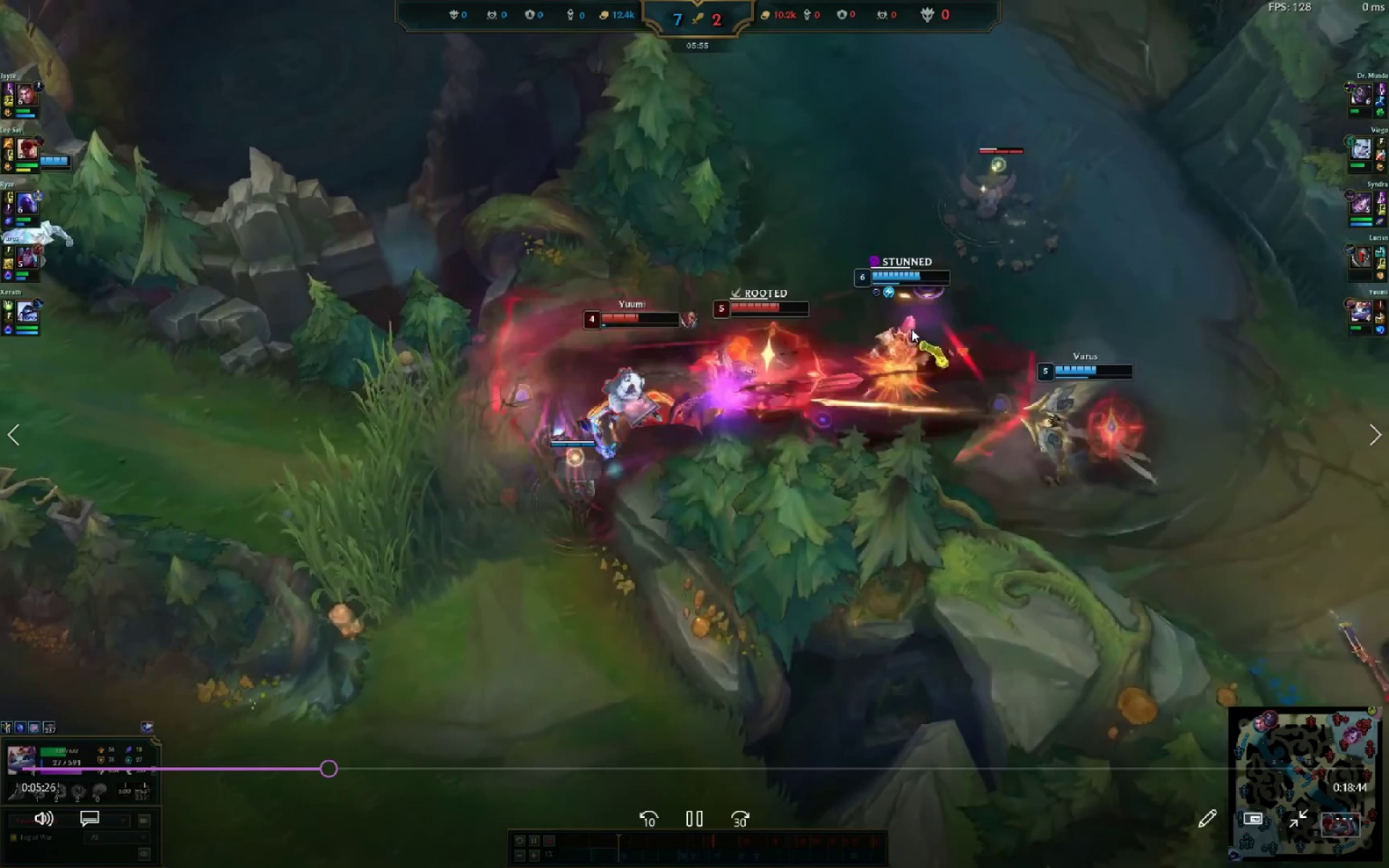 
wait(47.56)
 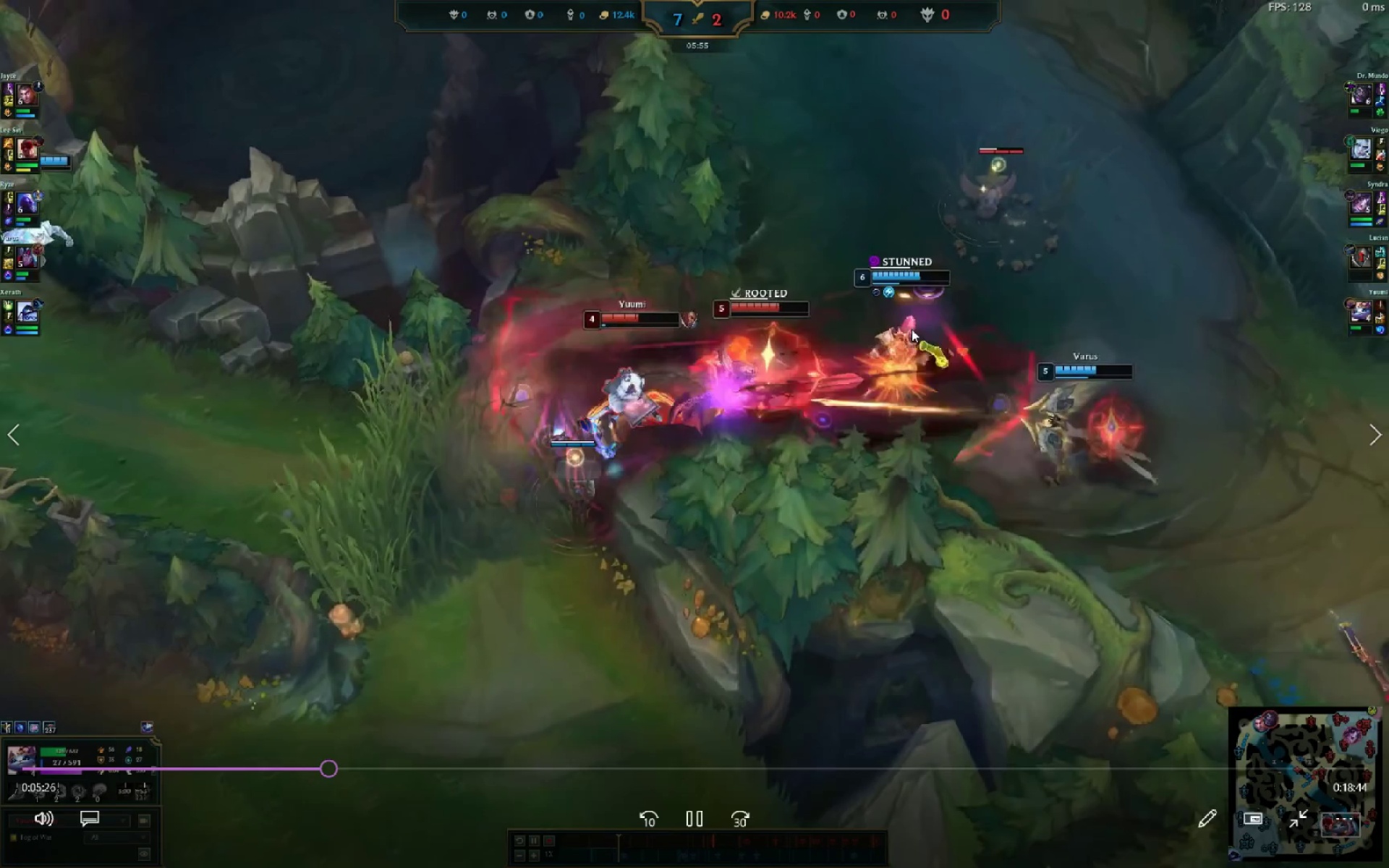 
left_click_drag(start_coordinate=[335, 772], to_coordinate=[564, 771])
 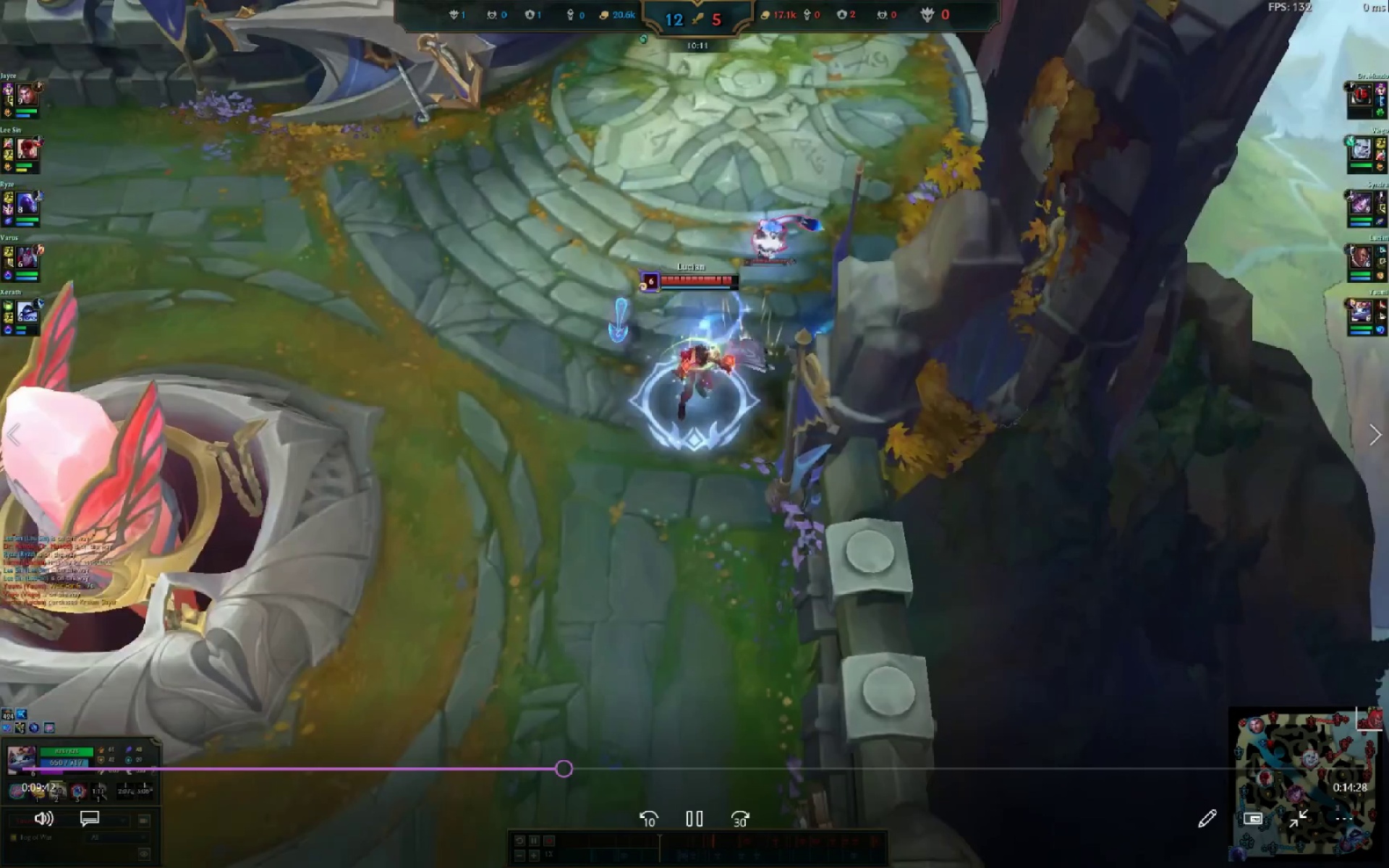 
left_click([1356, 9])
 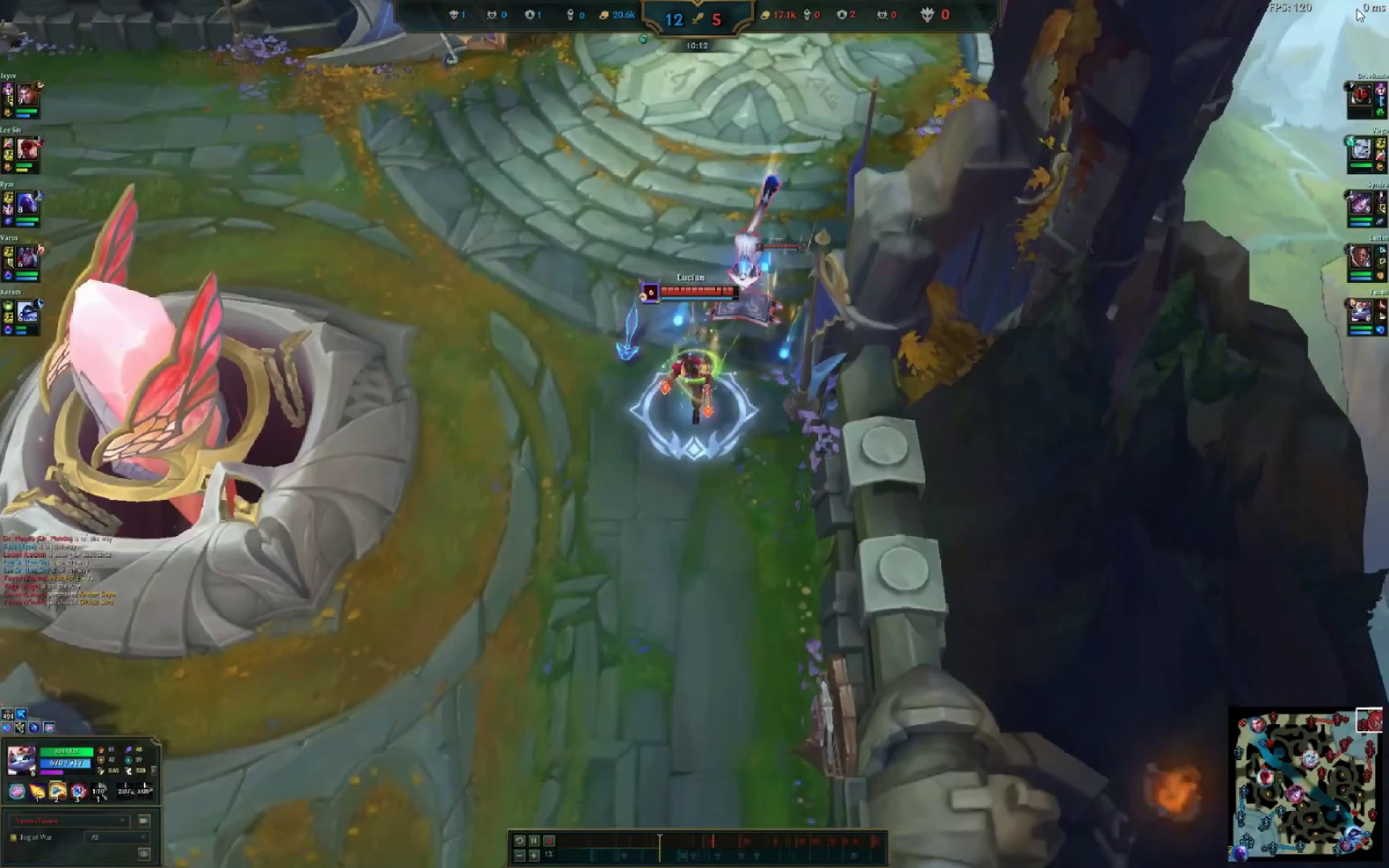 
left_click_drag(start_coordinate=[1356, 9], to_coordinate=[1361, 9])
 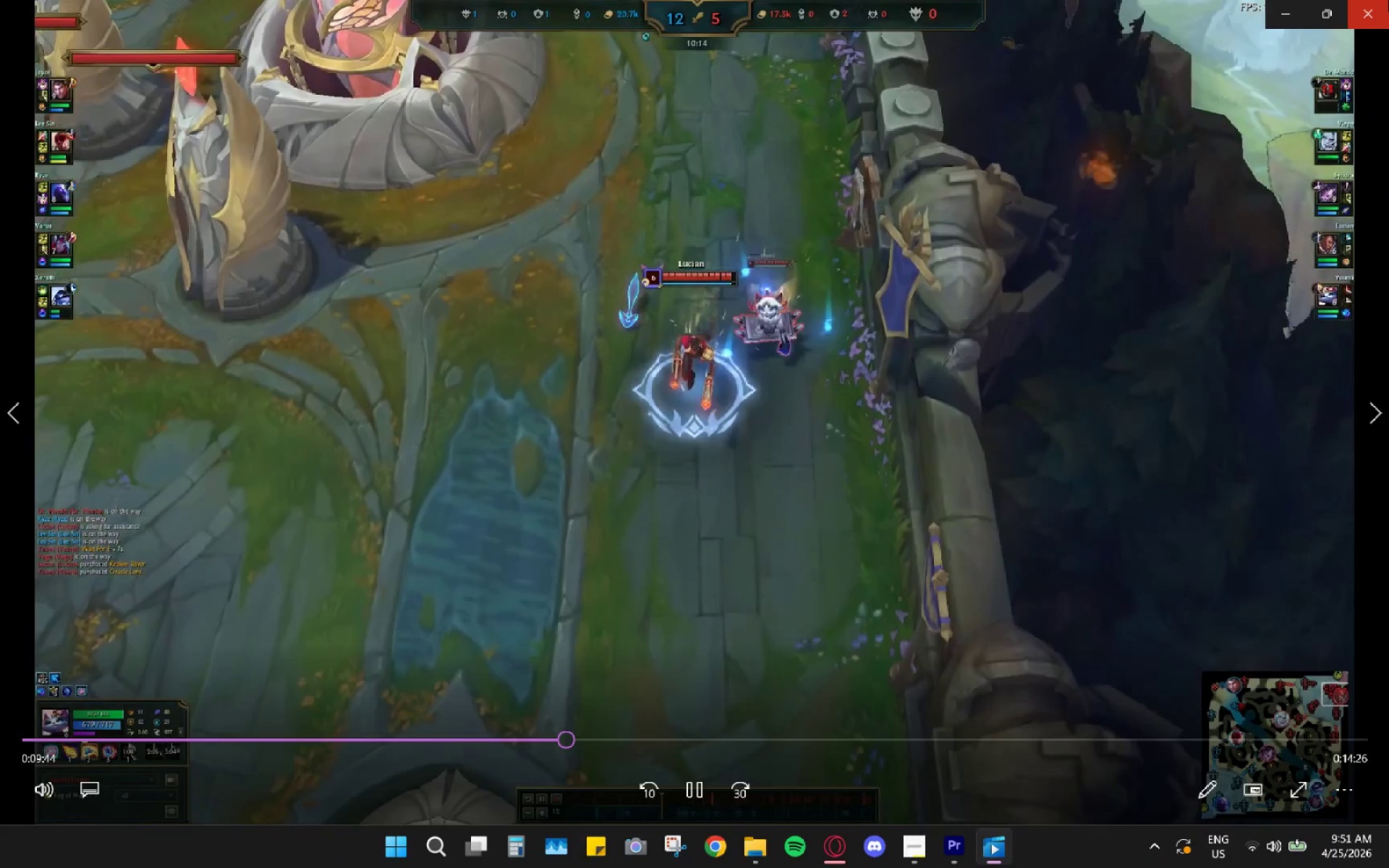 
left_click([1388, 0])
 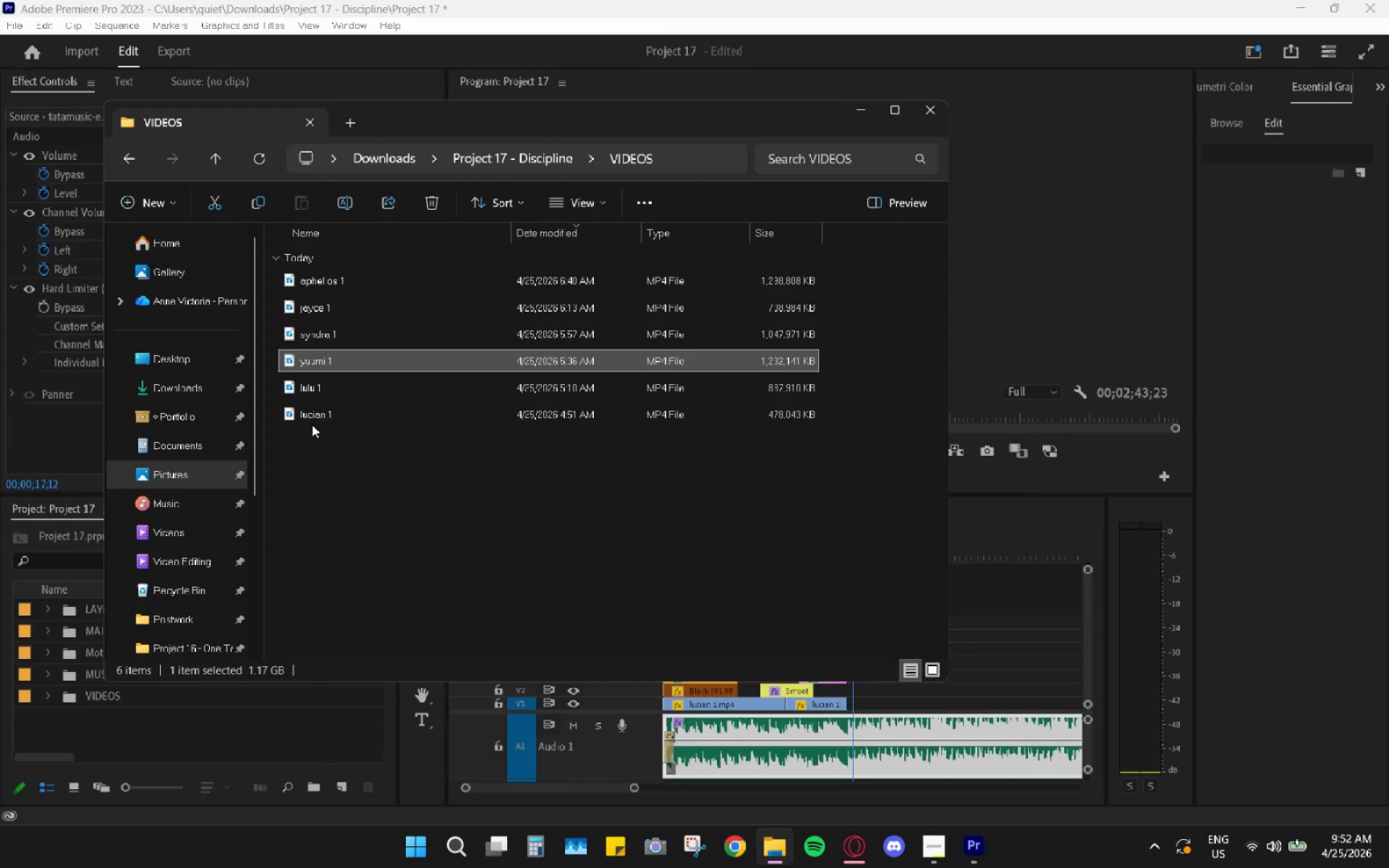 
double_click([326, 387])
 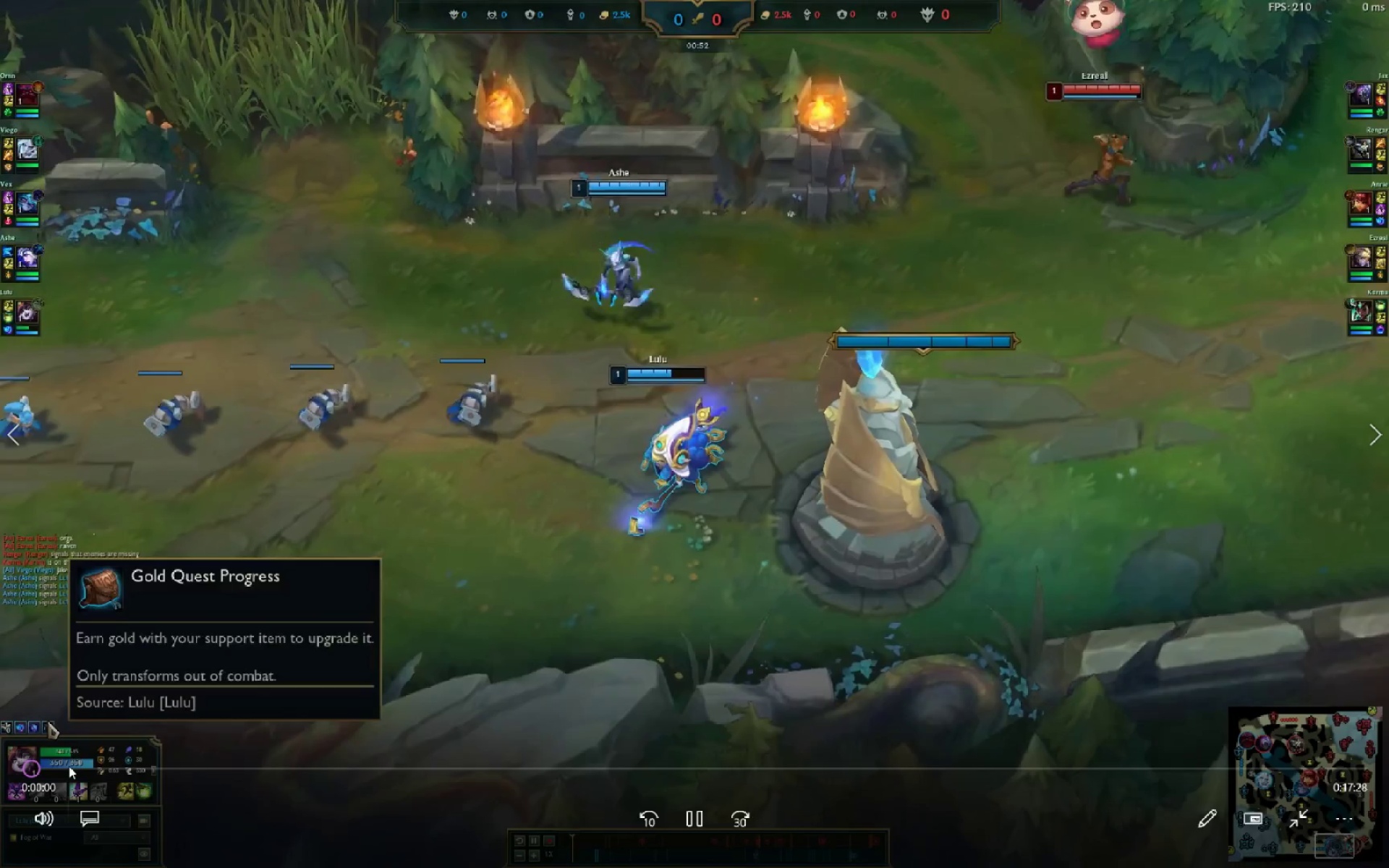 
left_click([104, 770])
 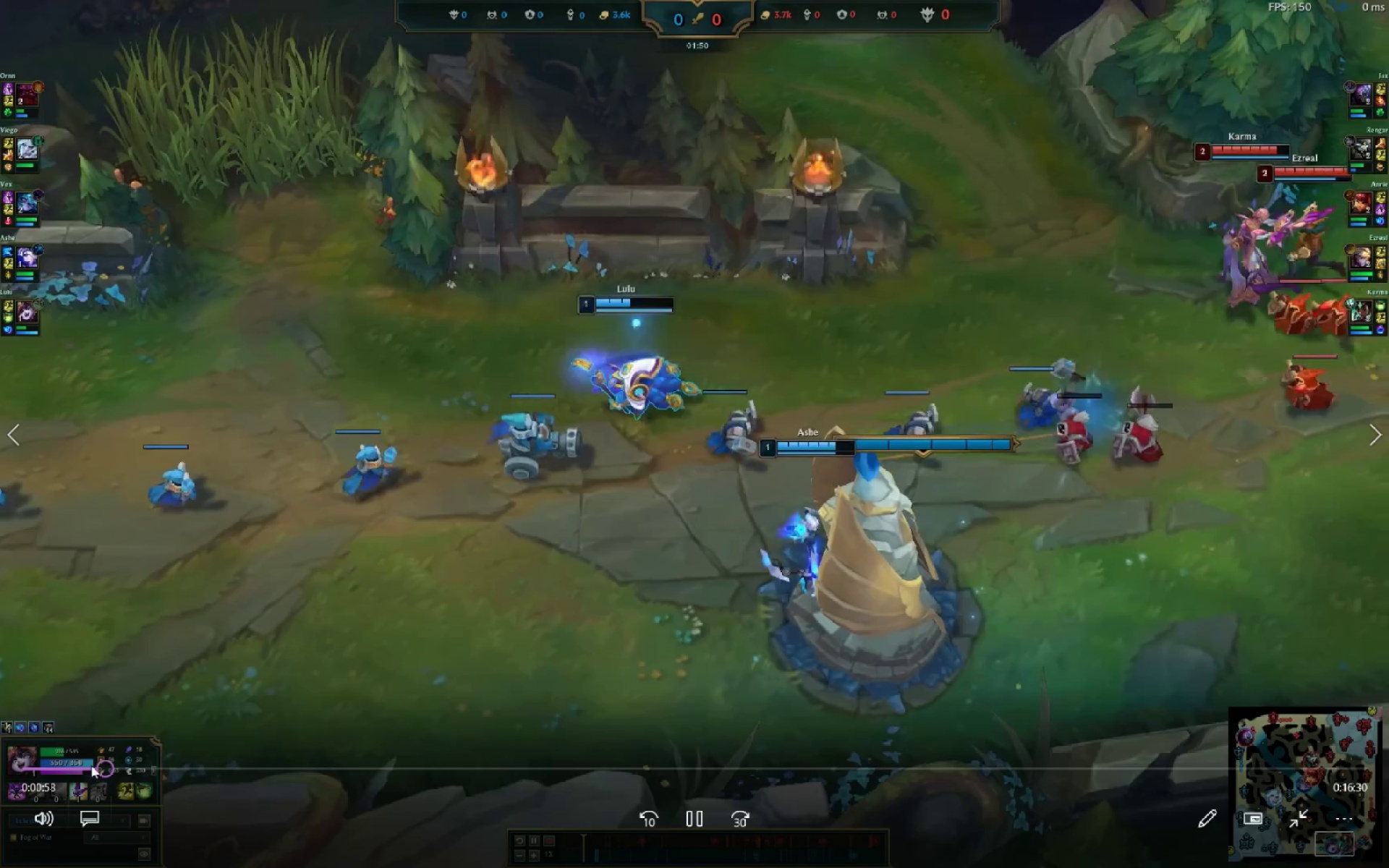 
left_click_drag(start_coordinate=[140, 763], to_coordinate=[198, 763])
 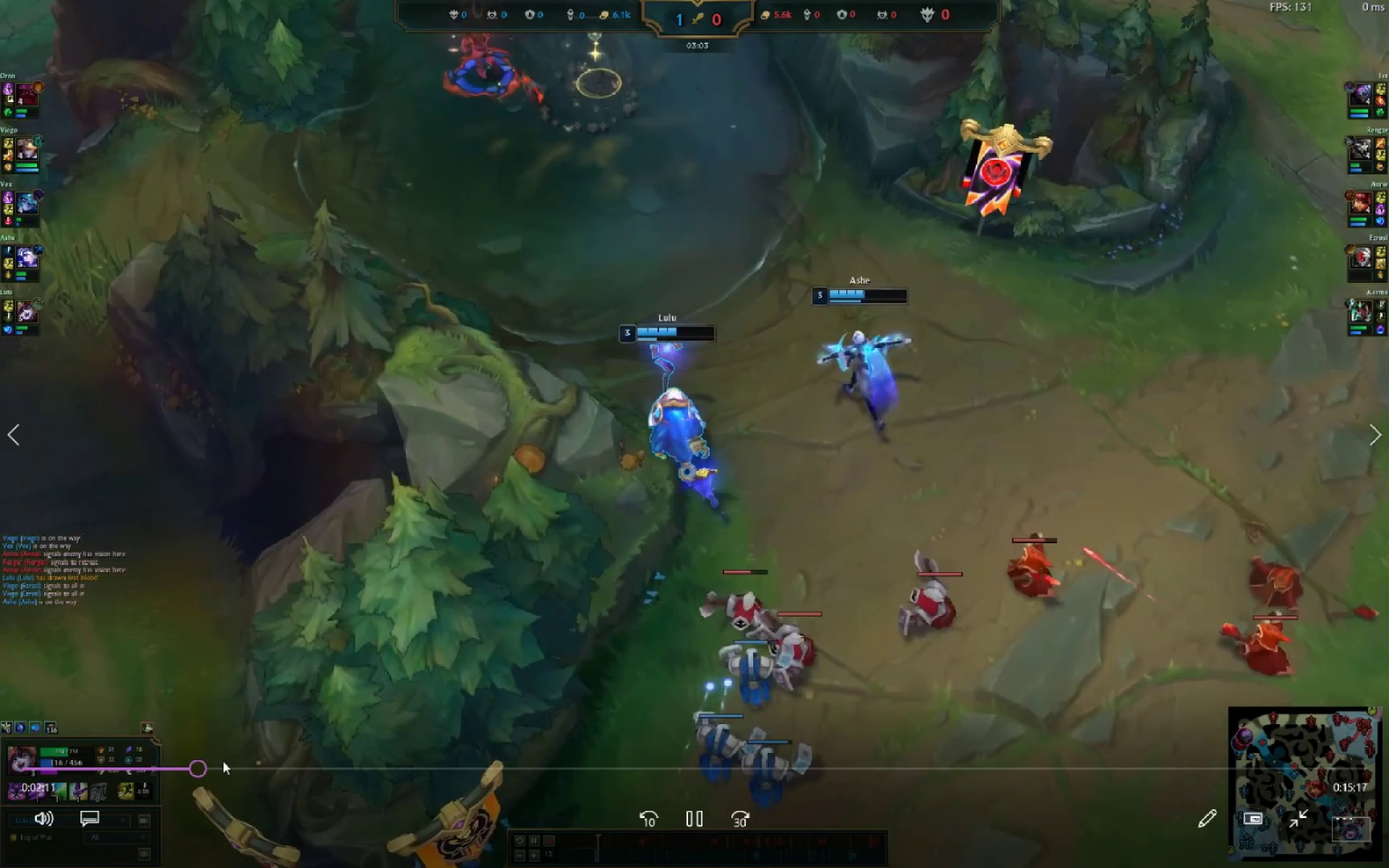 
left_click_drag(start_coordinate=[225, 760], to_coordinate=[234, 759])
 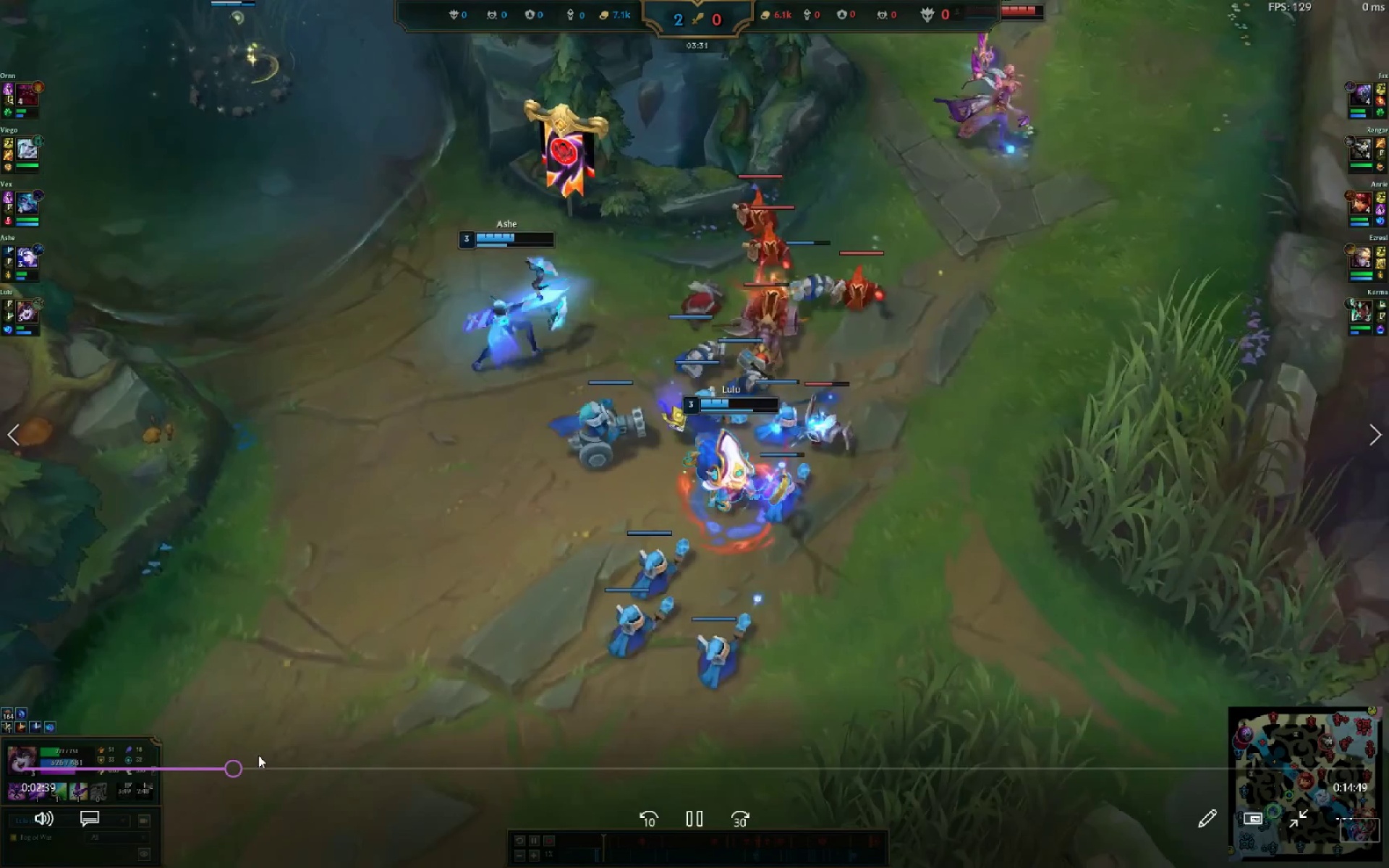 
left_click_drag(start_coordinate=[266, 752], to_coordinate=[275, 752])
 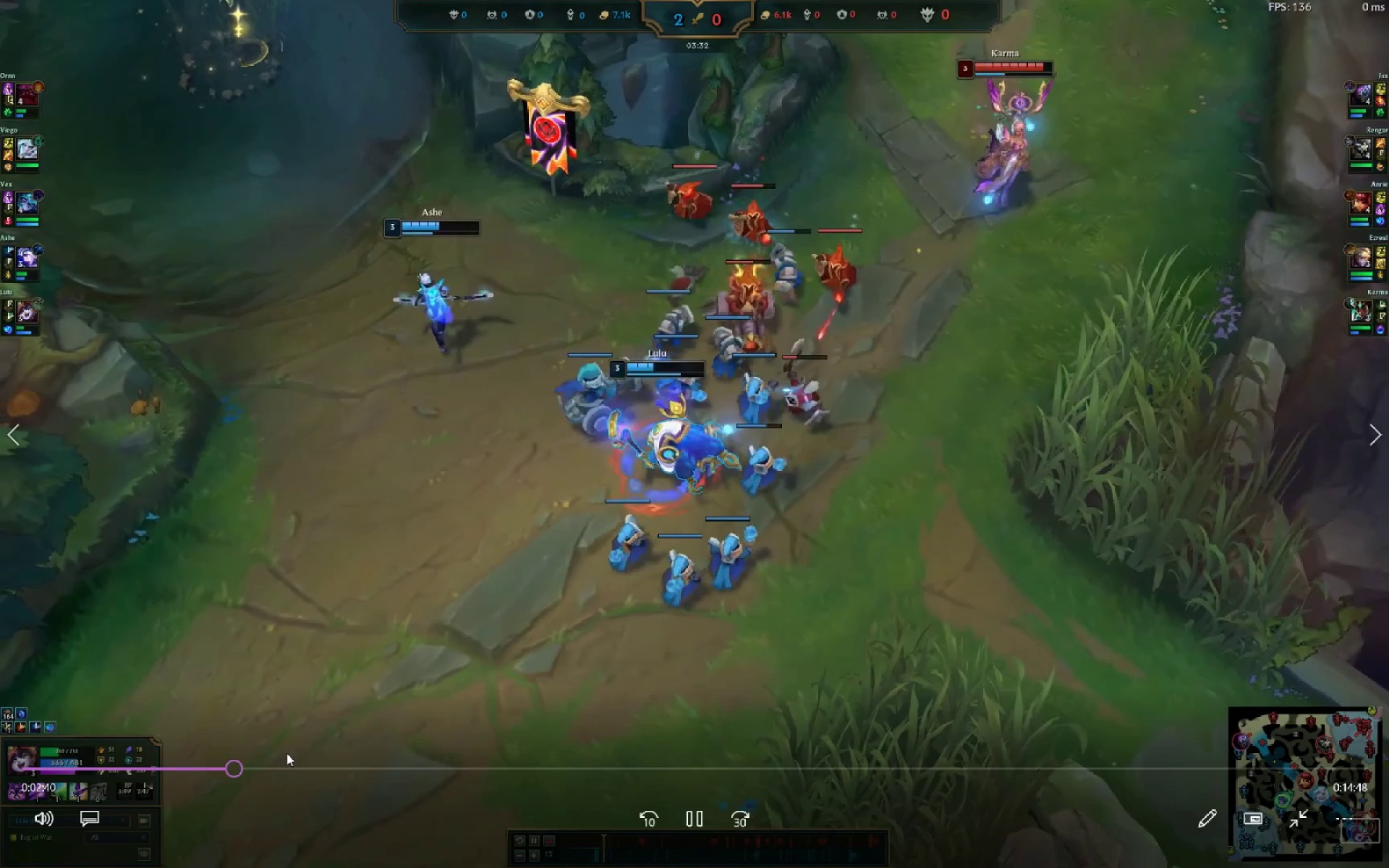 
left_click([279, 760])
 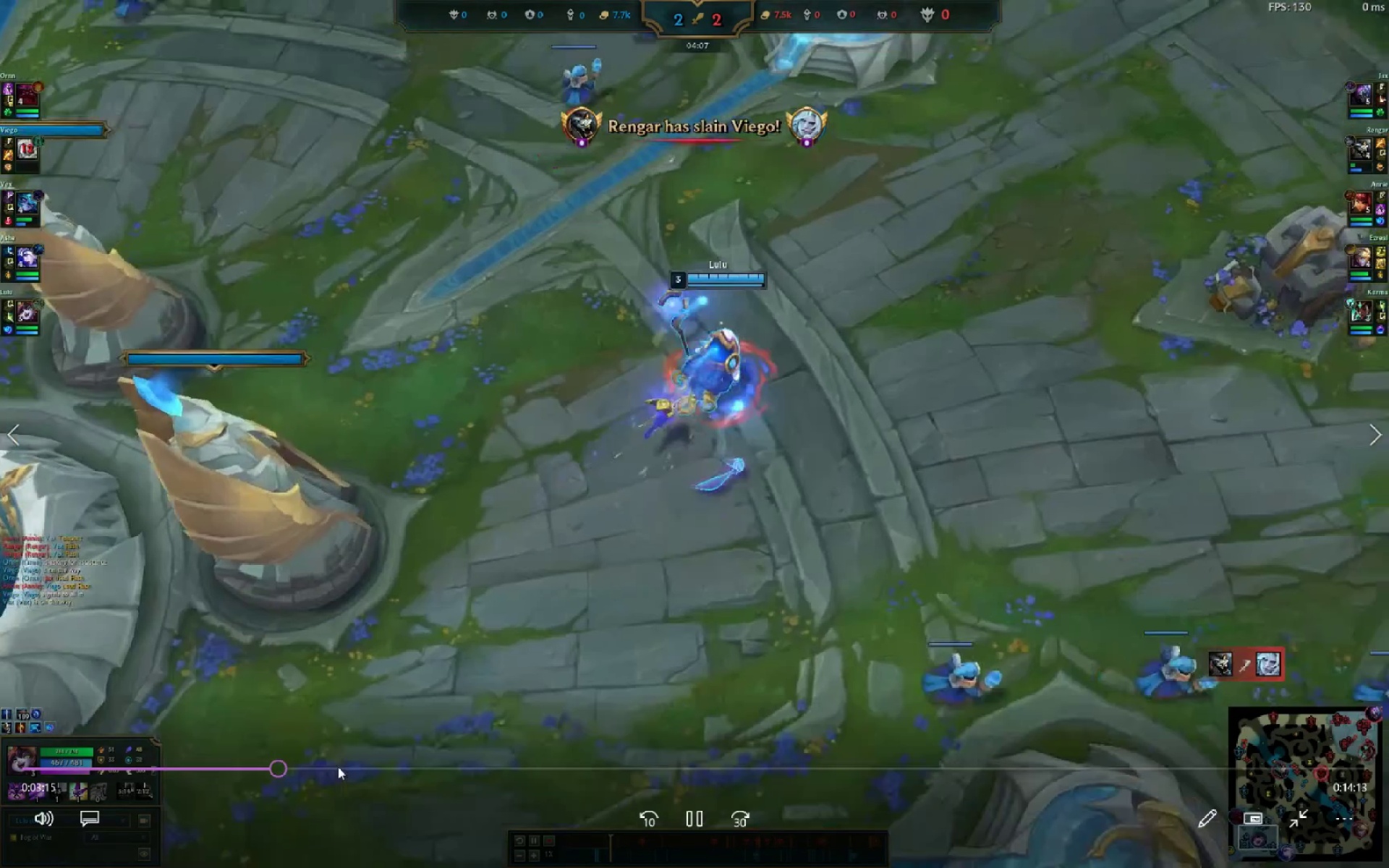 
left_click([328, 770])
 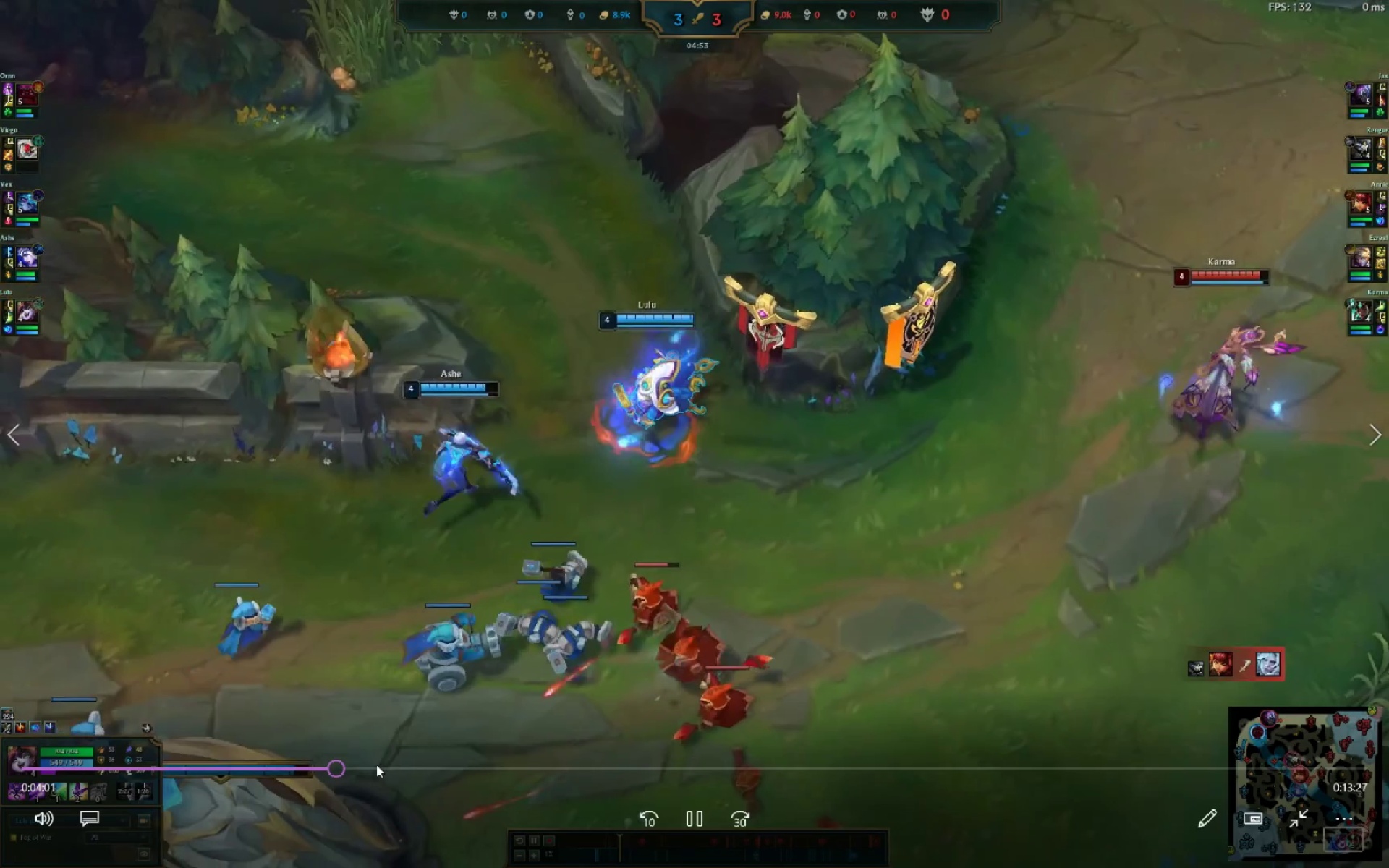 
wait(12.41)
 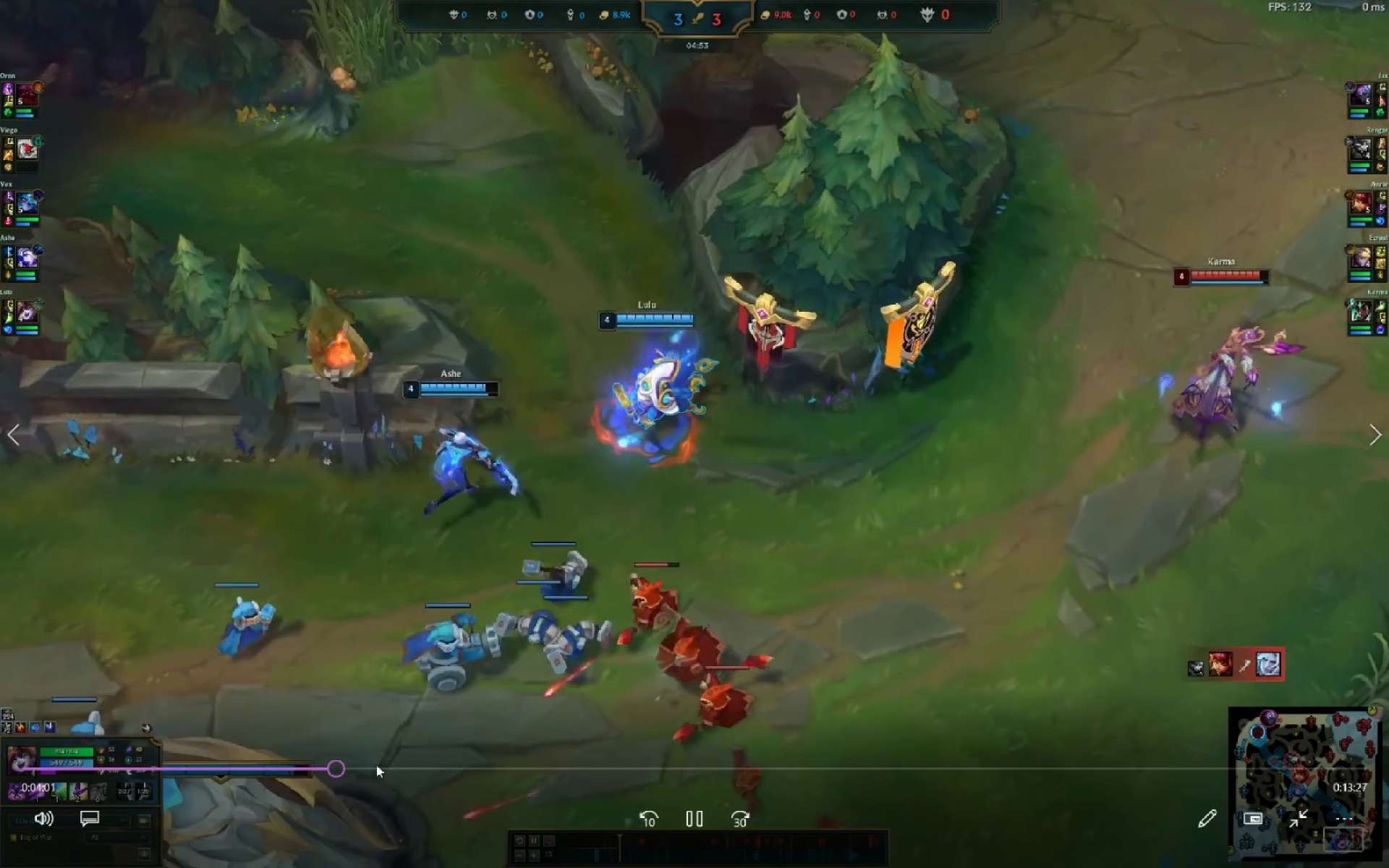 
left_click_drag(start_coordinate=[344, 770], to_coordinate=[290, 771])
 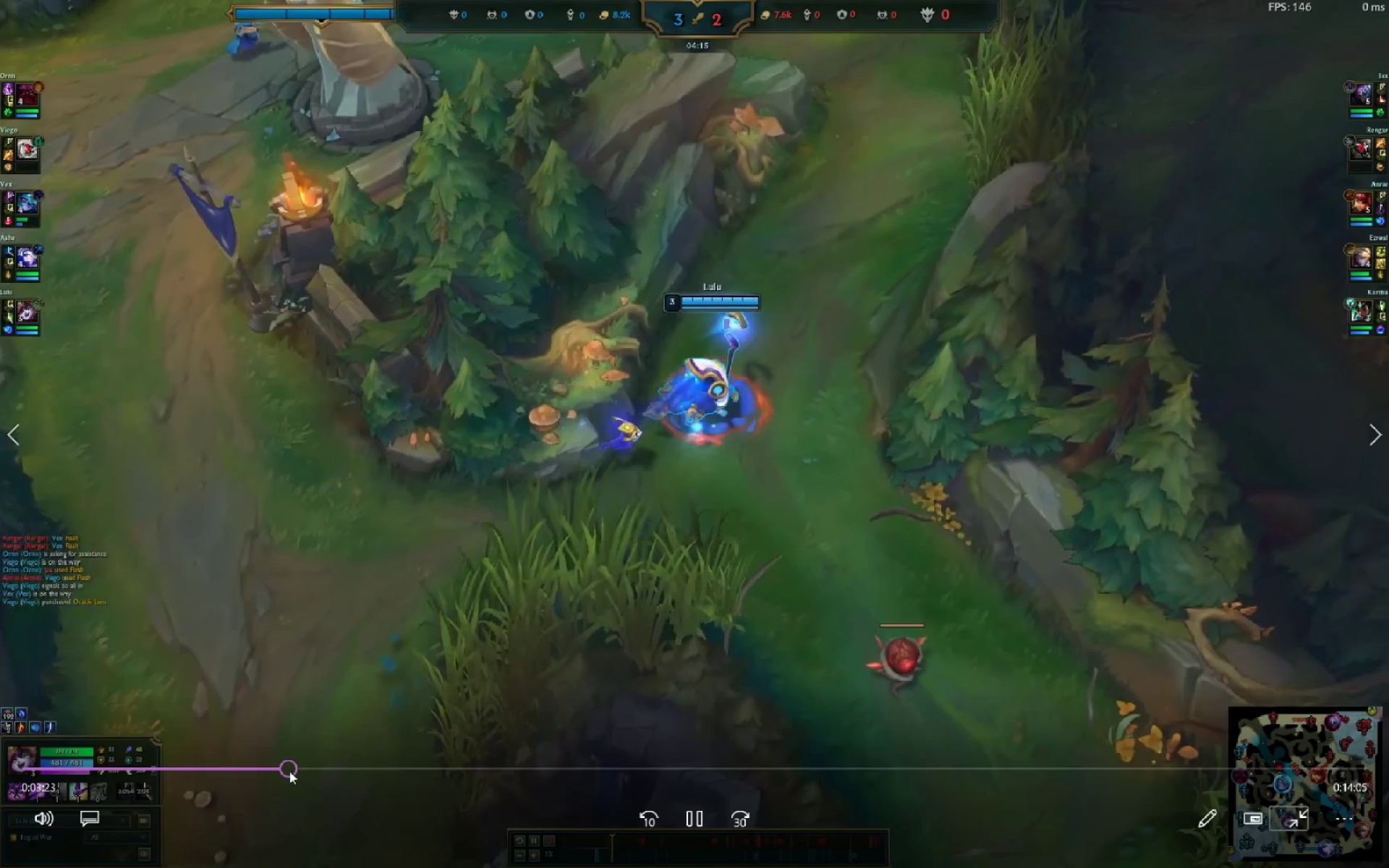 
left_click_drag(start_coordinate=[289, 771], to_coordinate=[231, 773])
 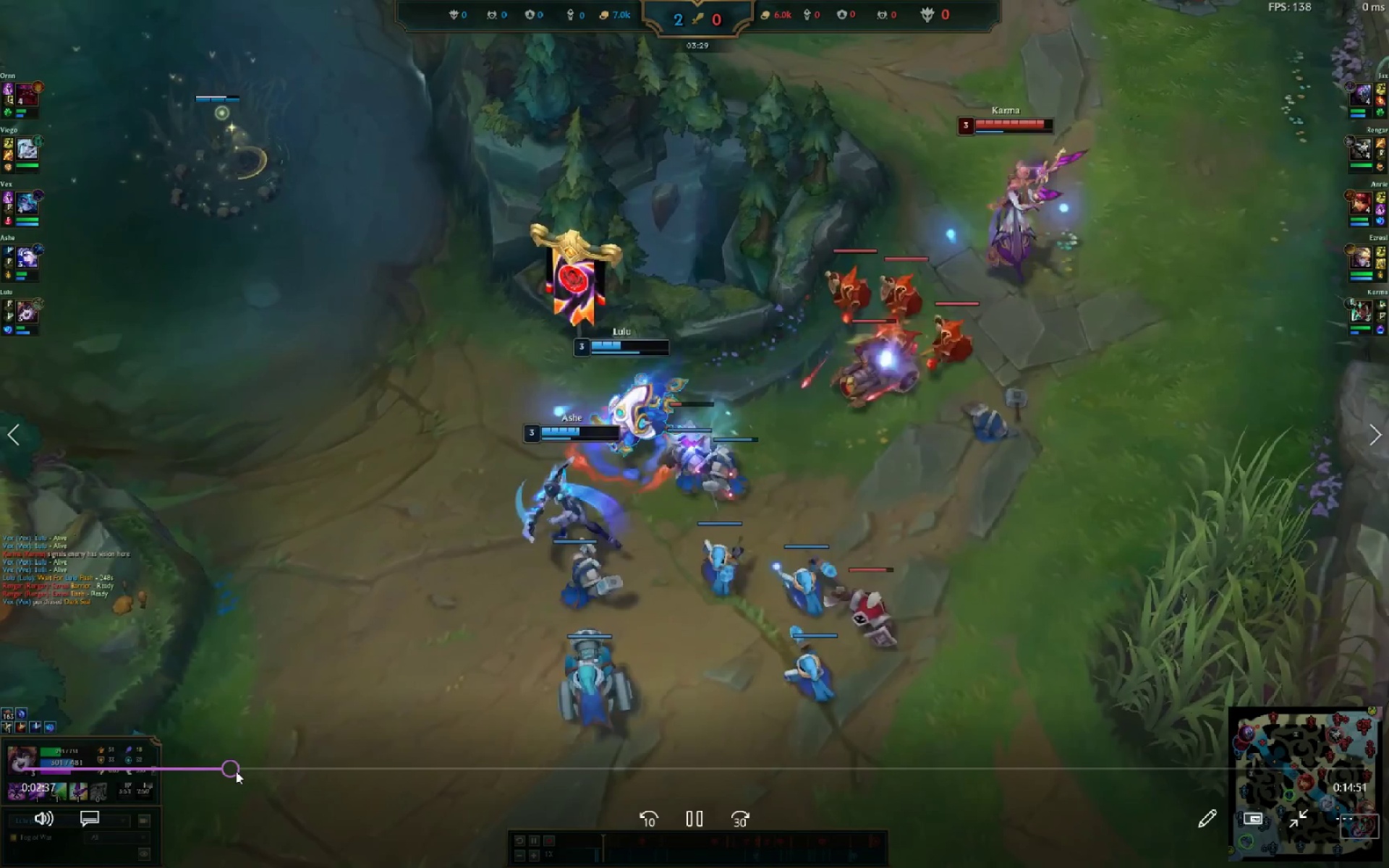 
left_click_drag(start_coordinate=[234, 771], to_coordinate=[214, 771])
 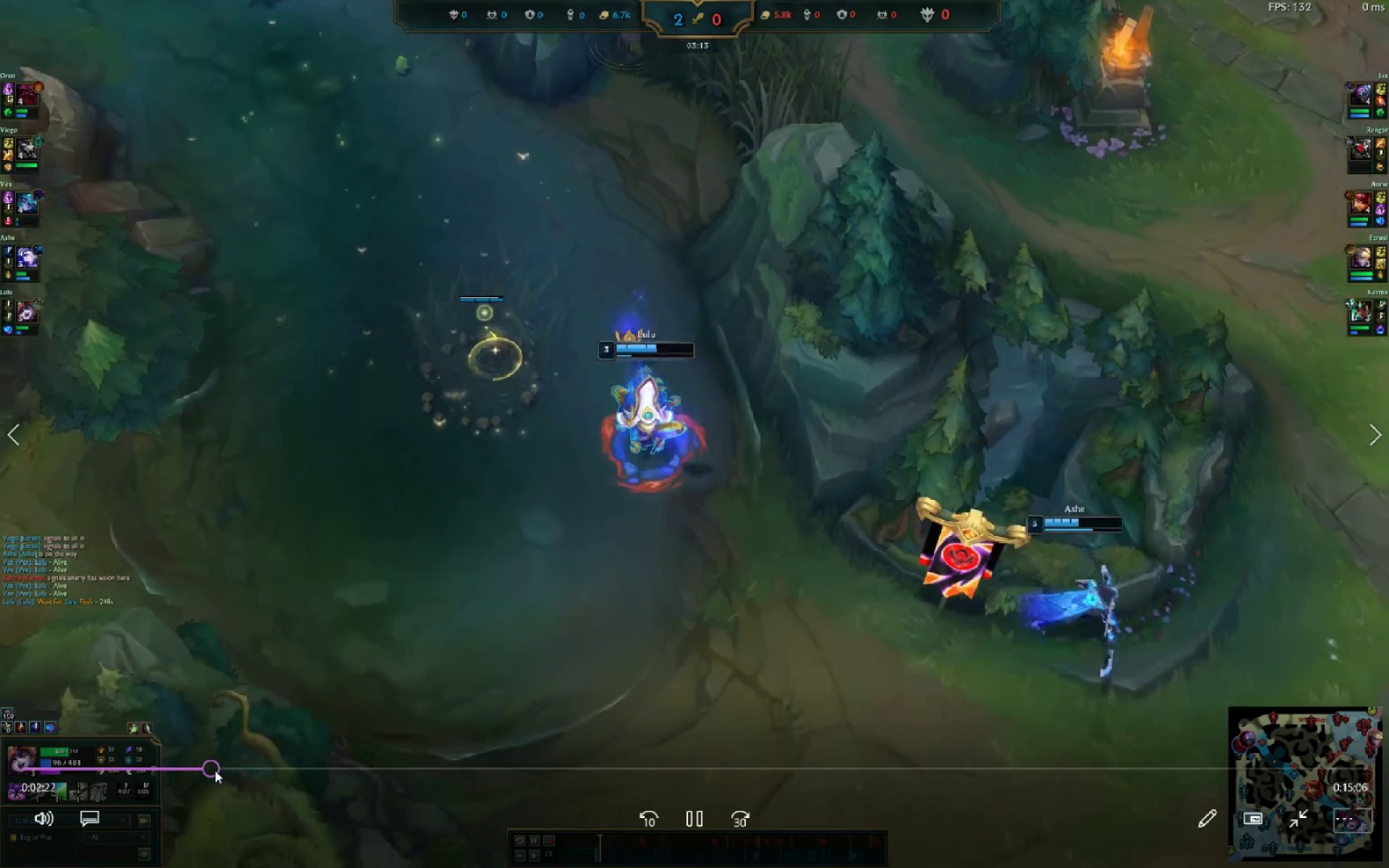 
left_click_drag(start_coordinate=[214, 770], to_coordinate=[177, 766])
 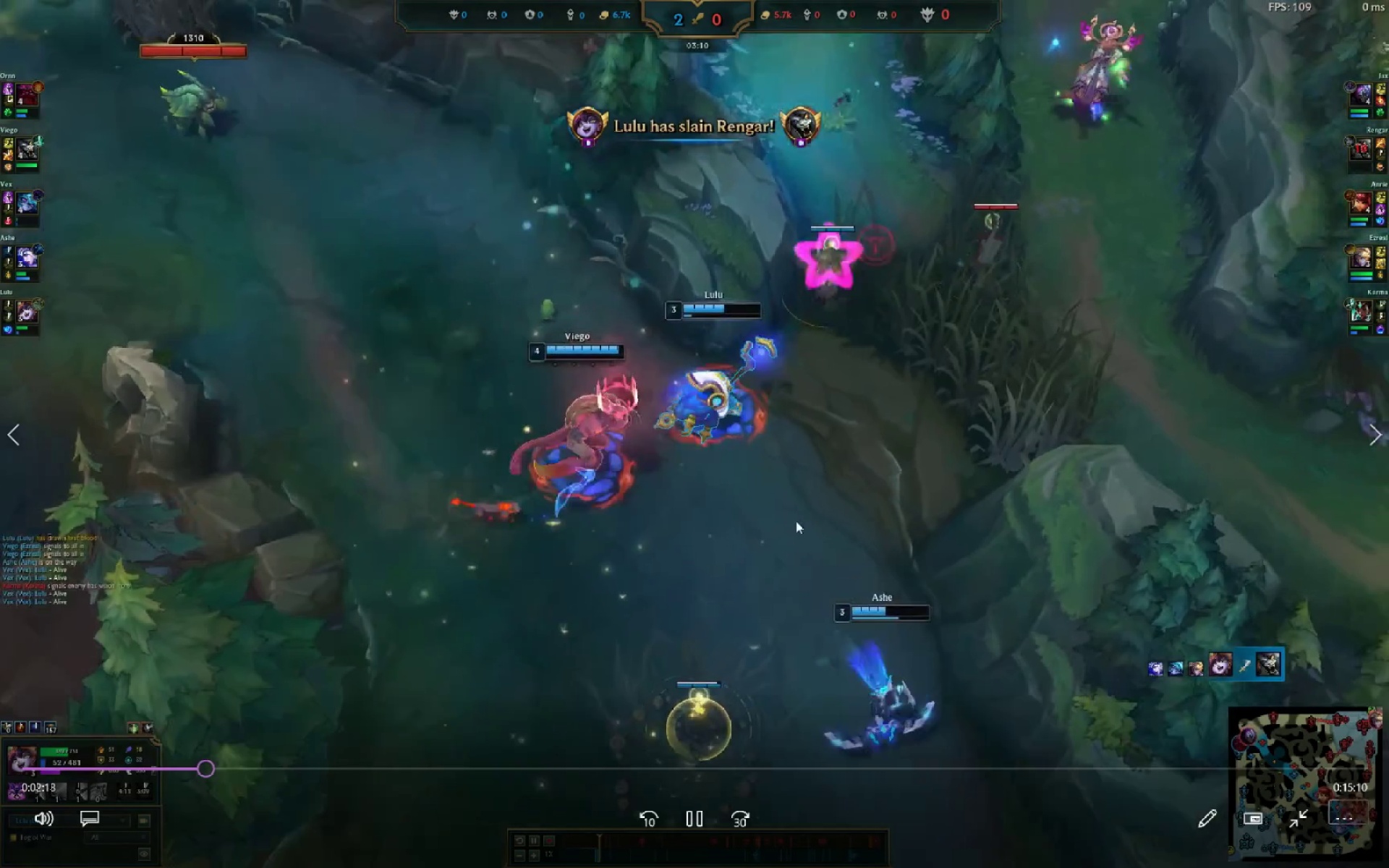 
wait(31.67)
 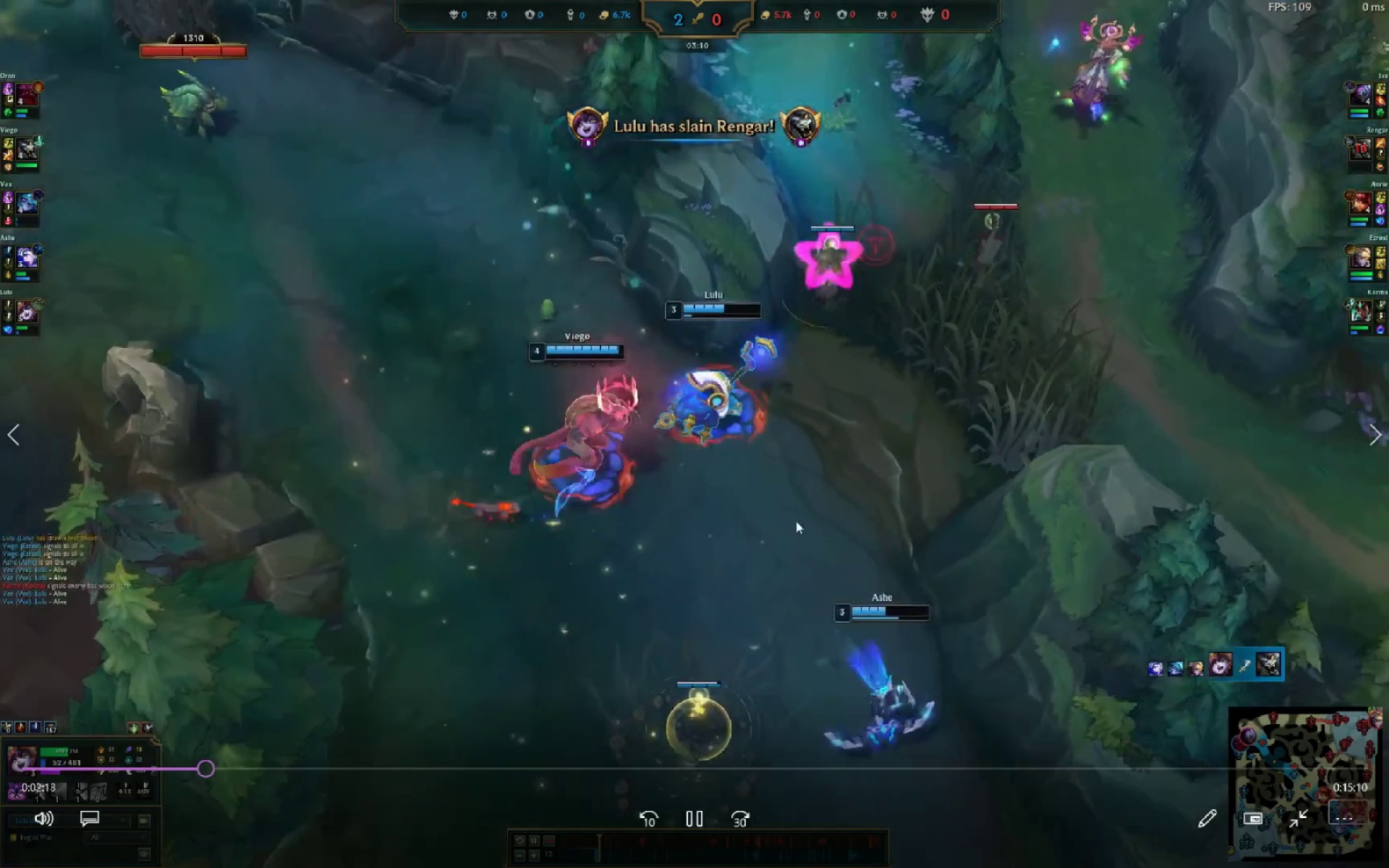 
left_click([198, 769])
 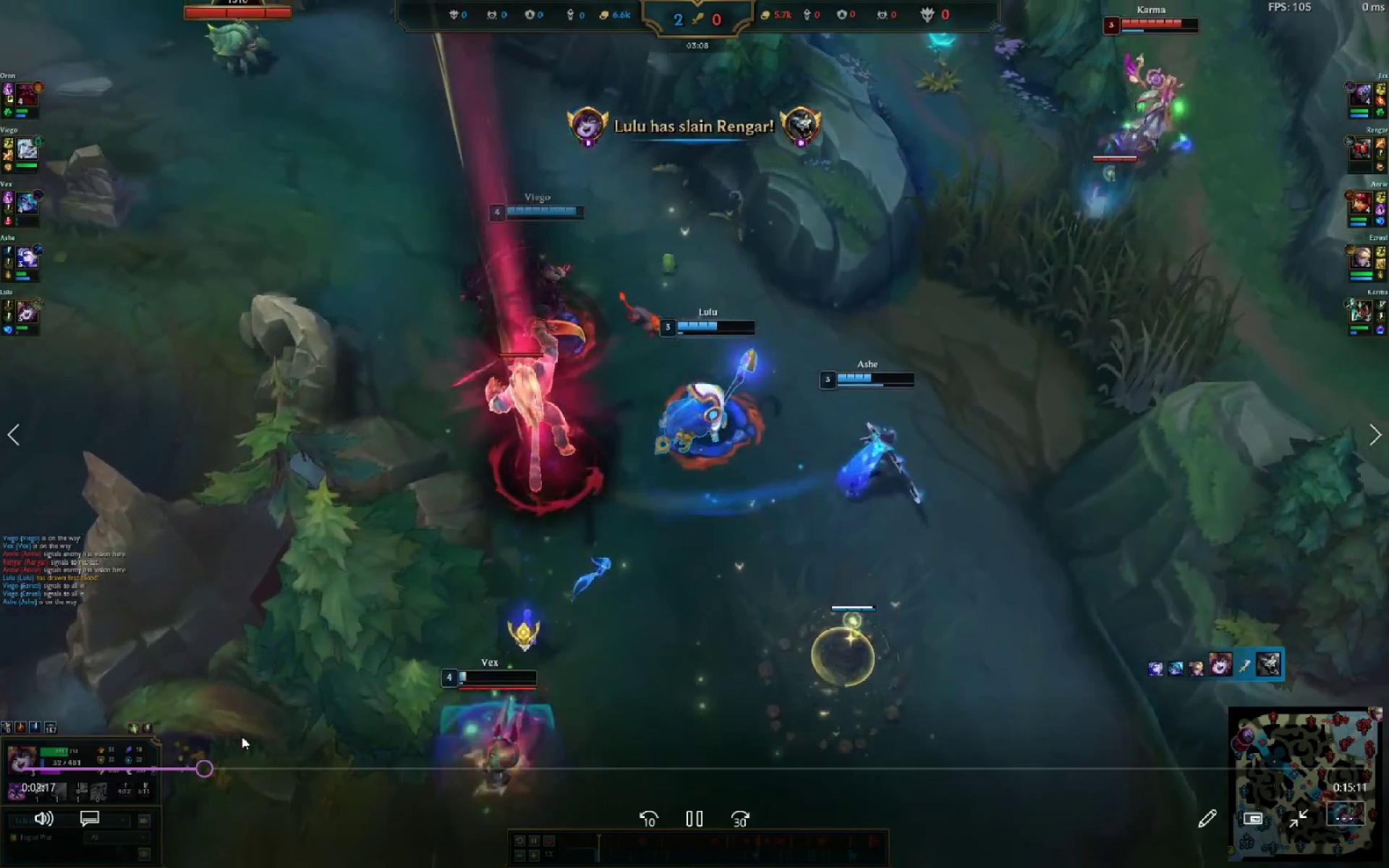 
wait(10.42)
 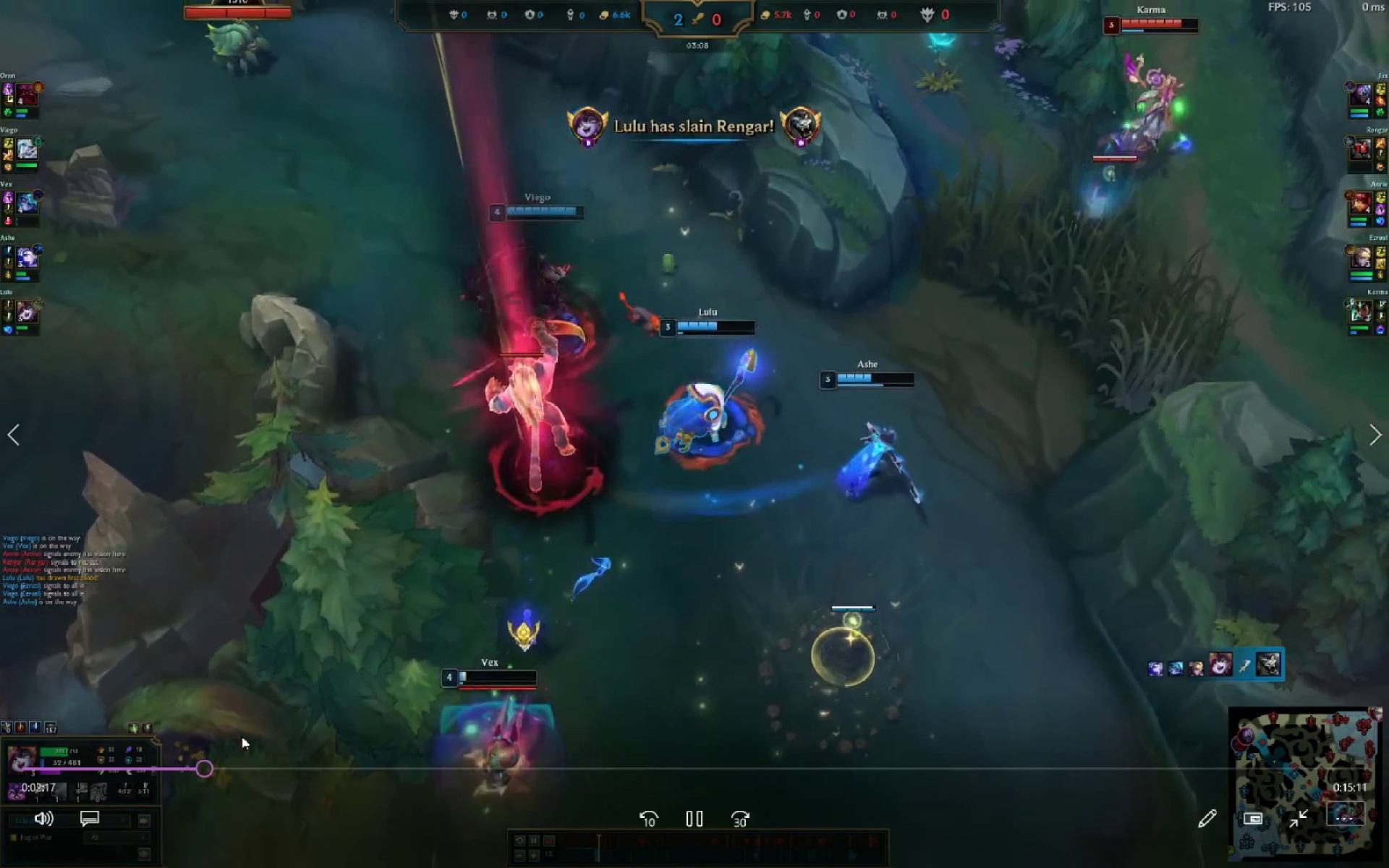 
left_click([626, 762])
 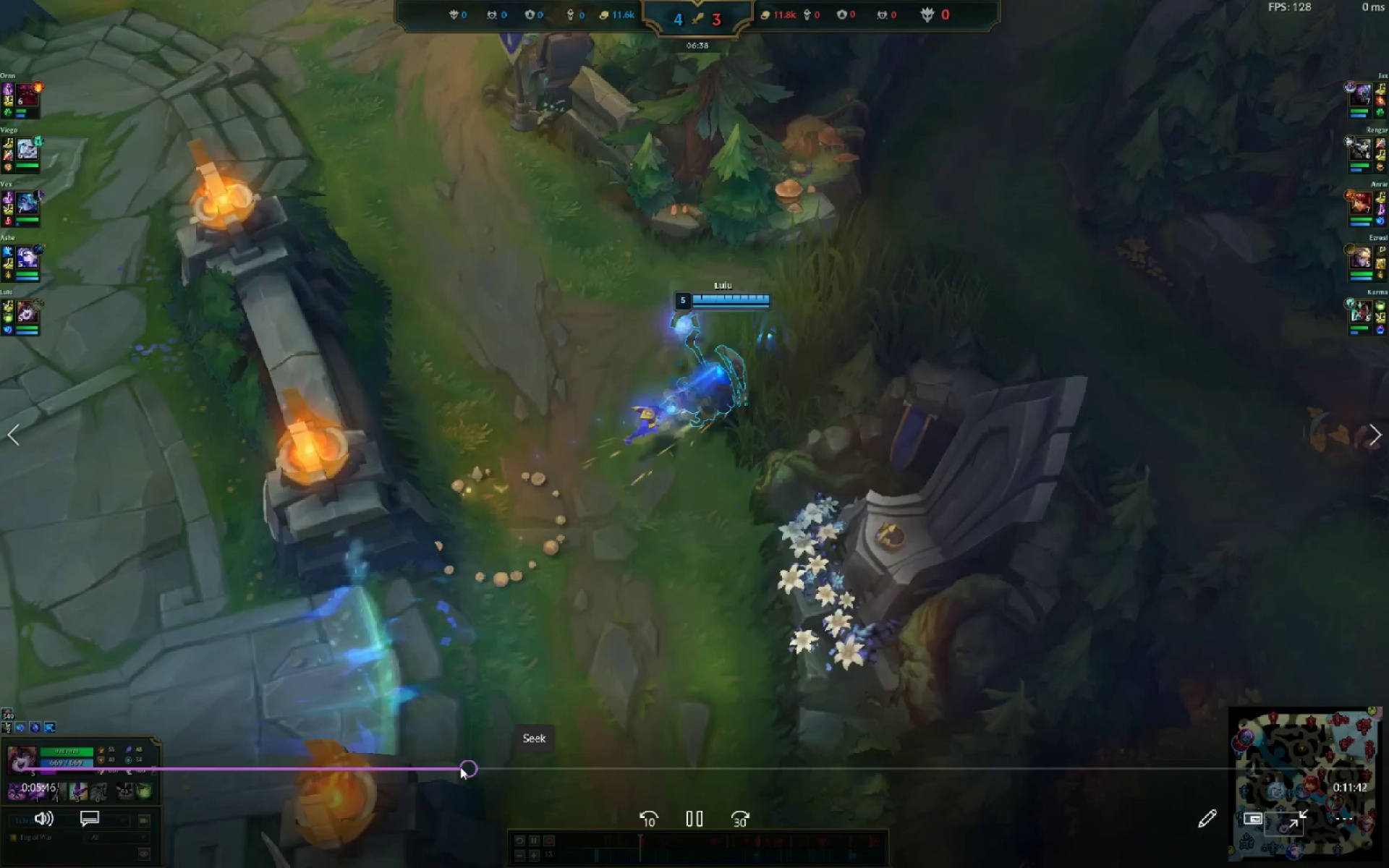 
left_click([388, 771])
 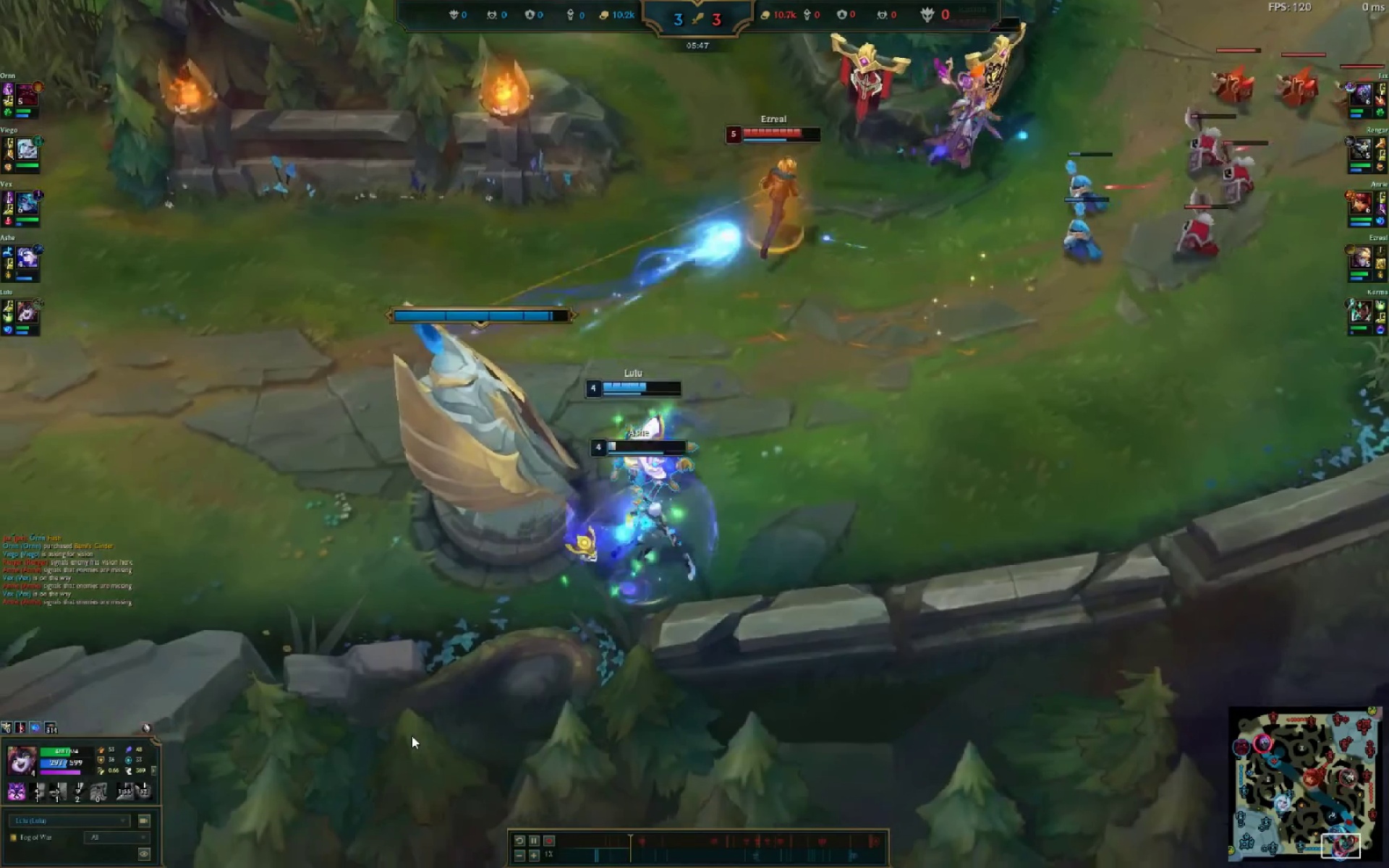 
wait(19.36)
 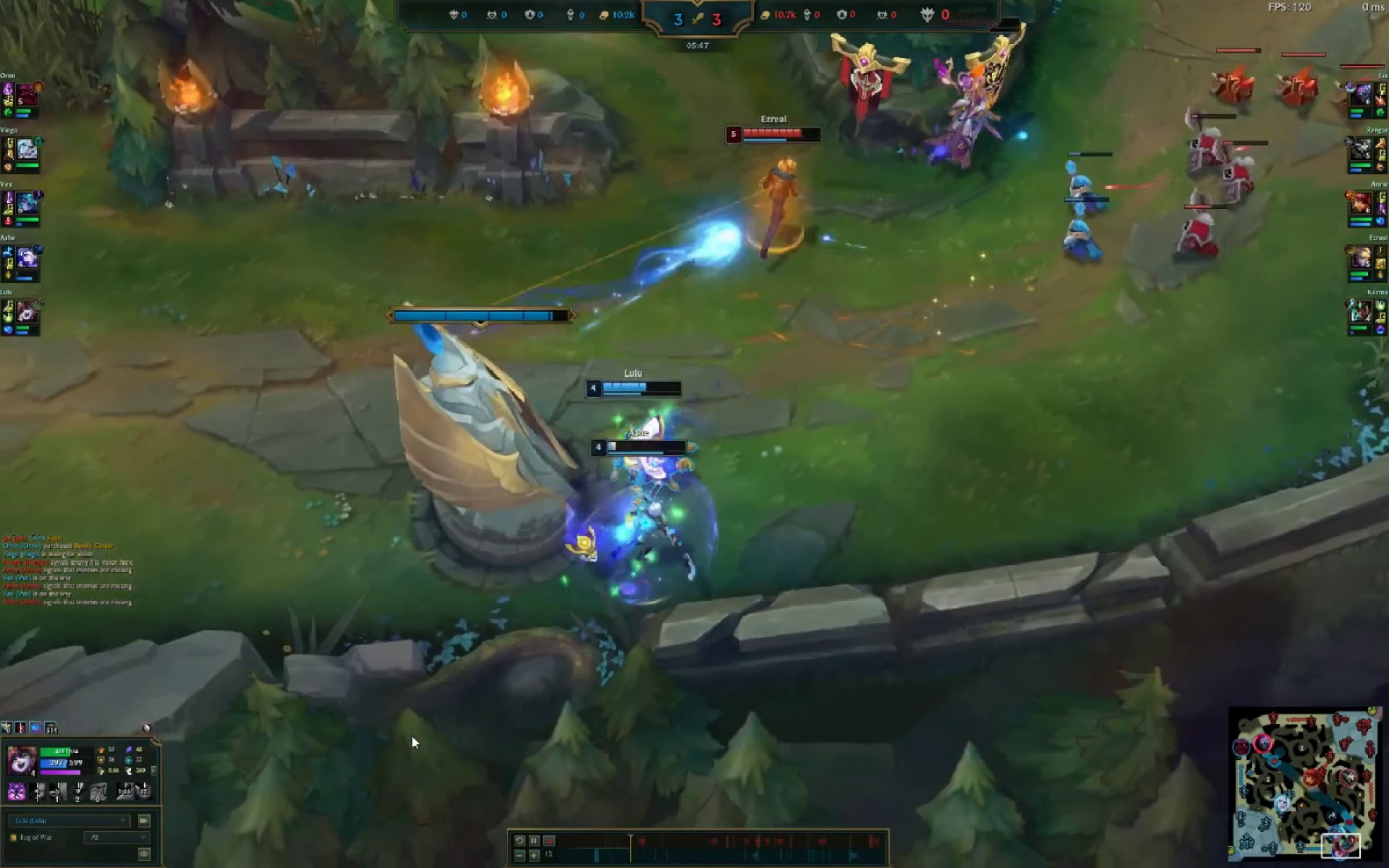 
left_click_drag(start_coordinate=[363, 770], to_coordinate=[359, 770])
 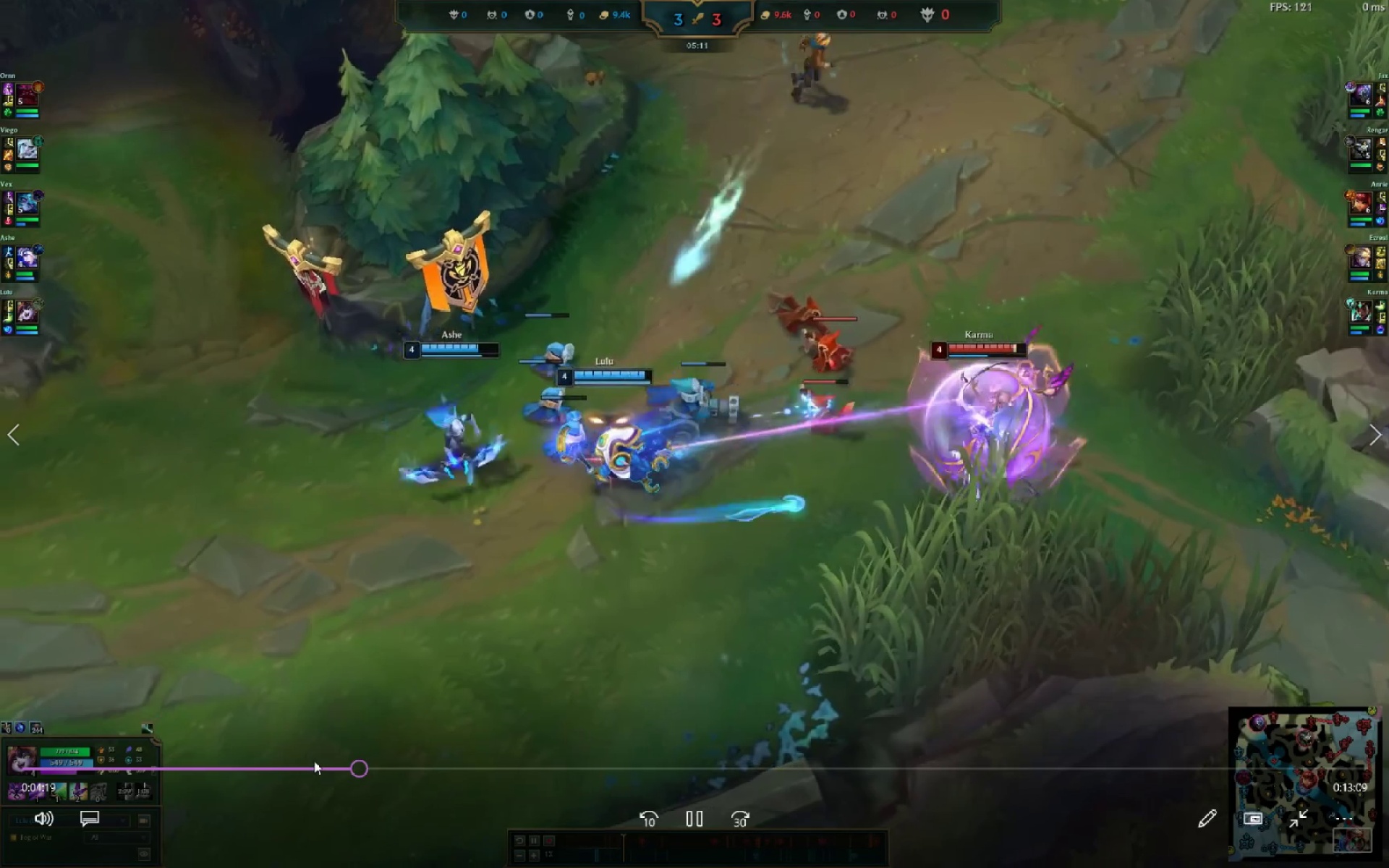 
left_click([377, 770])
 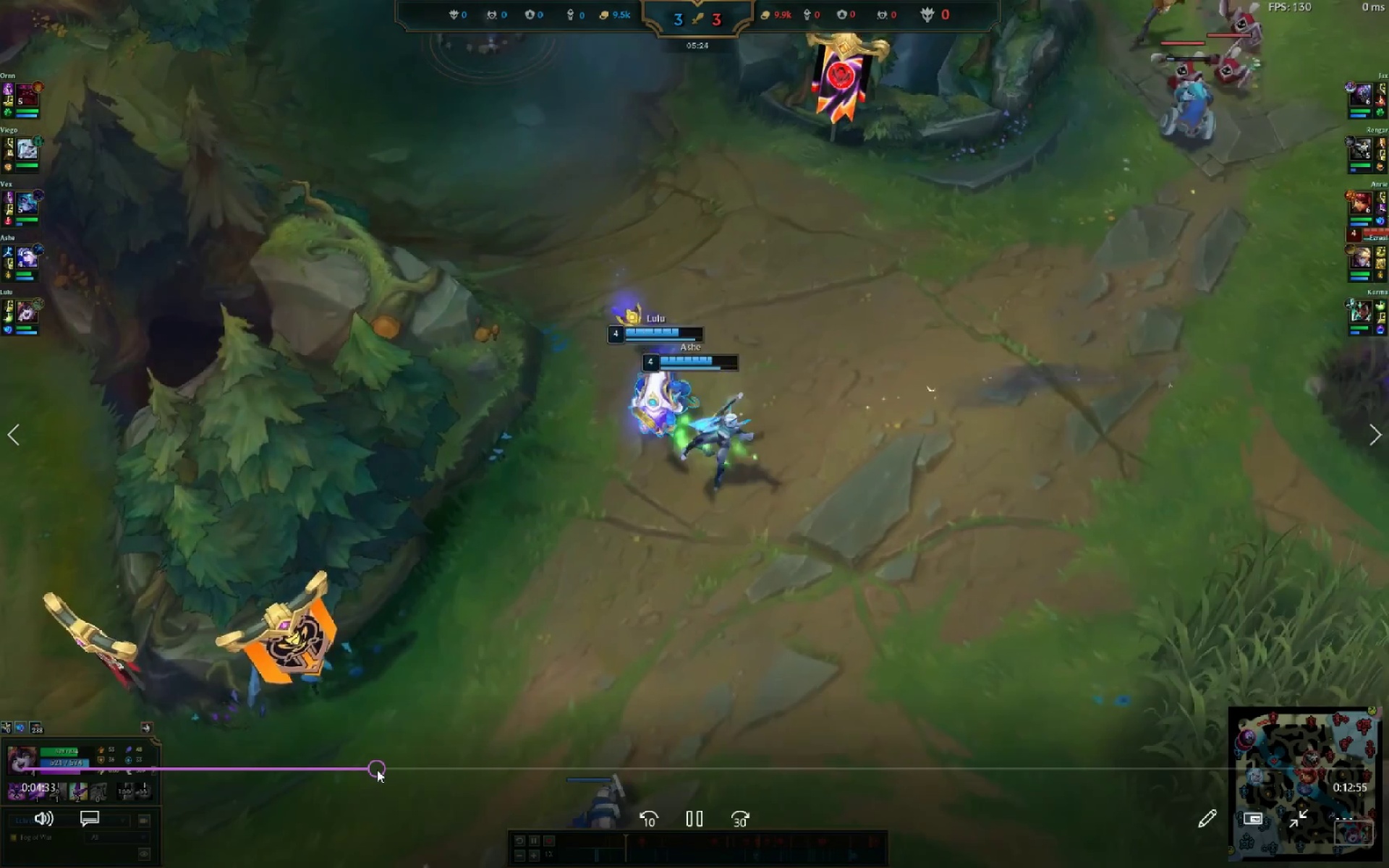 
left_click([366, 767])
 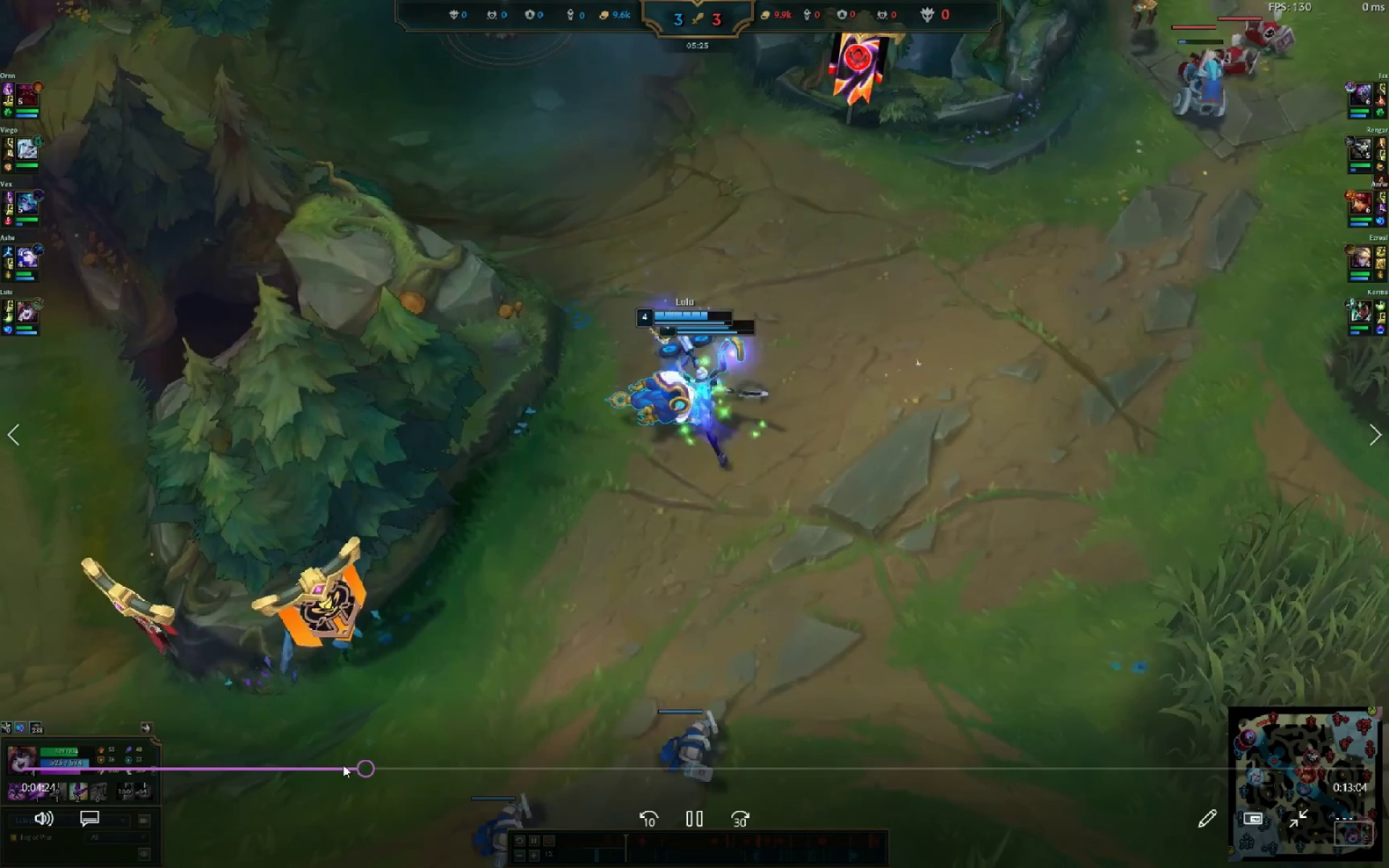 
left_click([339, 765])
 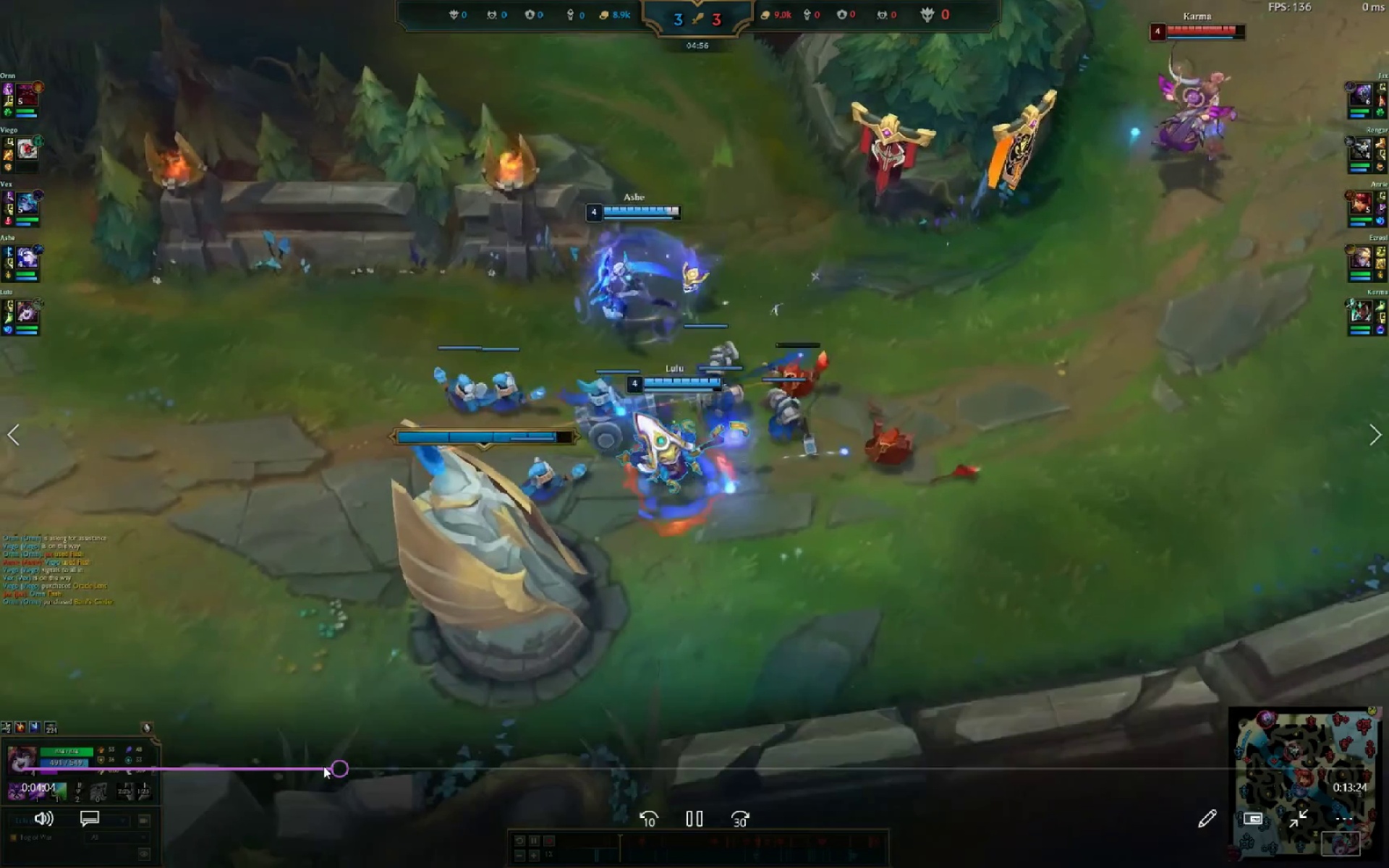 
left_click([323, 766])
 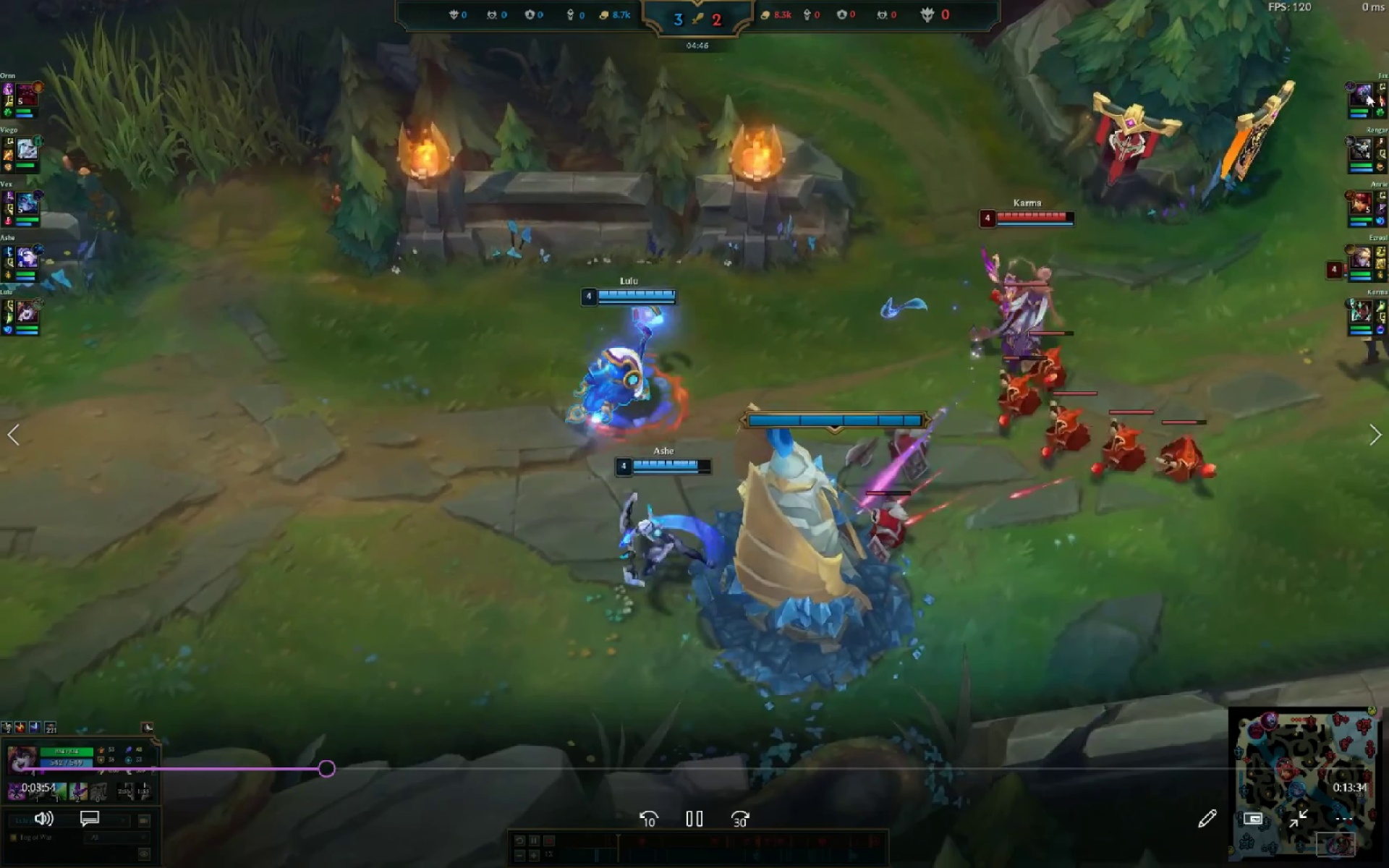 
key(Escape)
 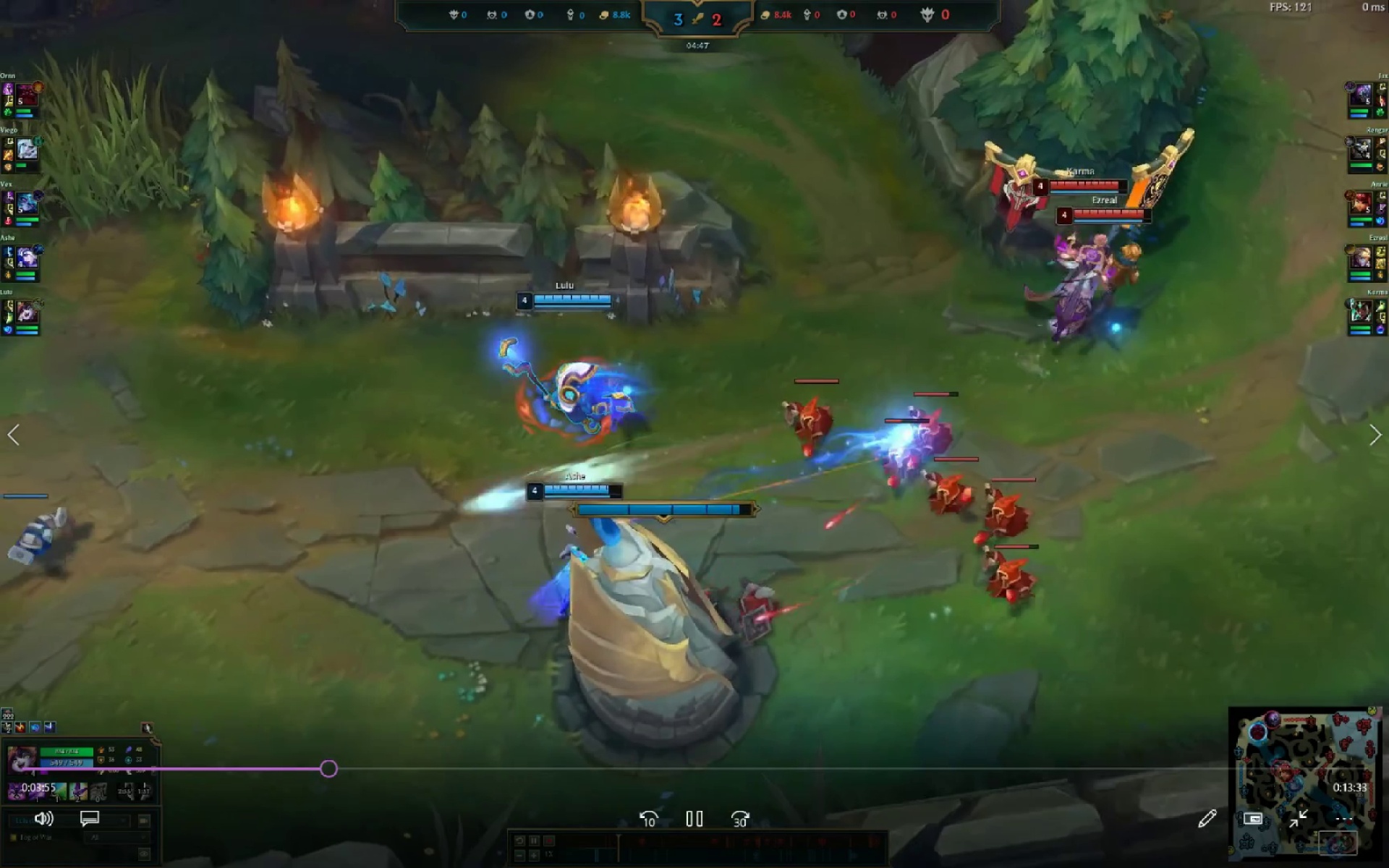 
left_click_drag(start_coordinate=[1263, 22], to_coordinate=[1236, 23])
 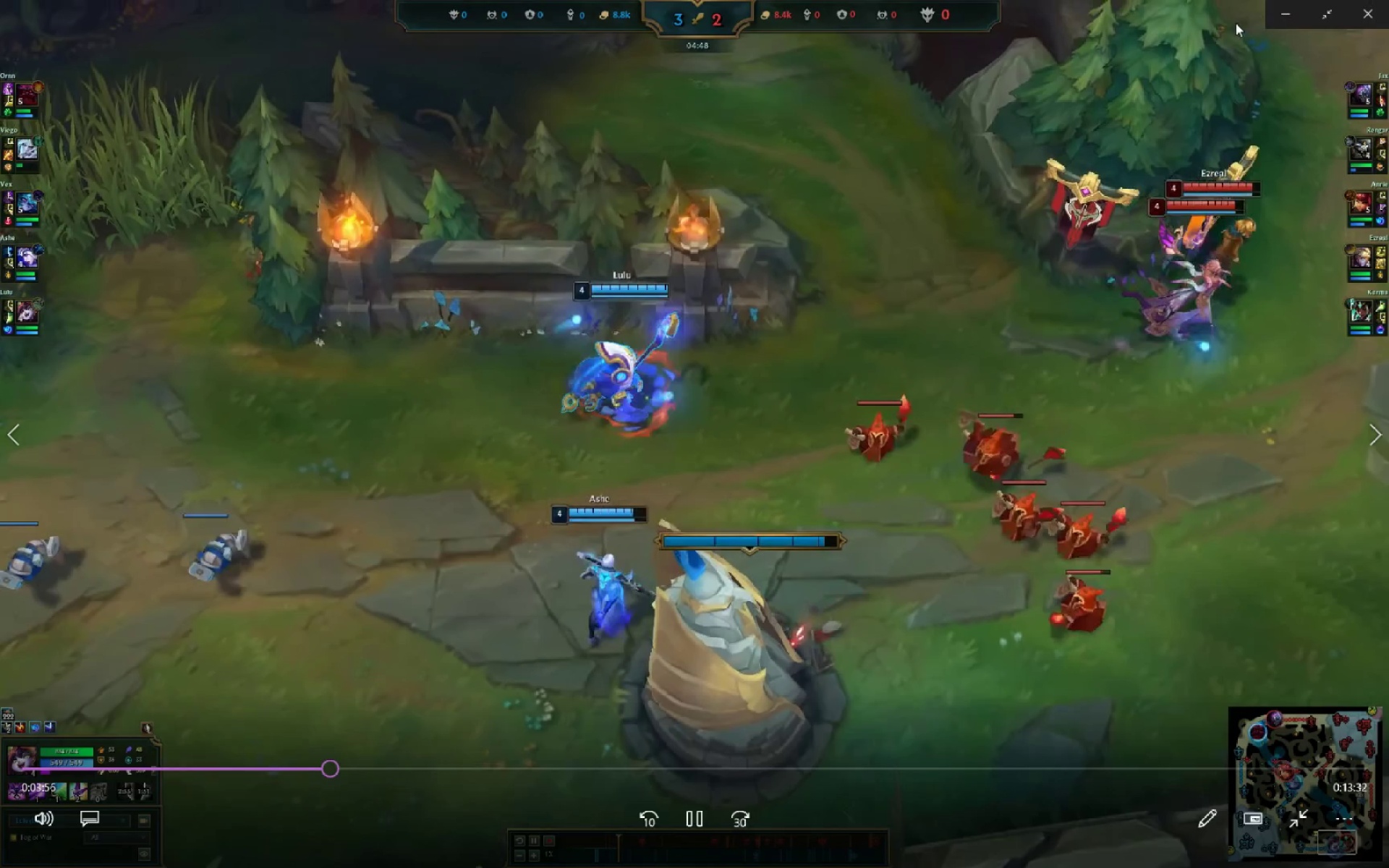 
double_click([1236, 23])
 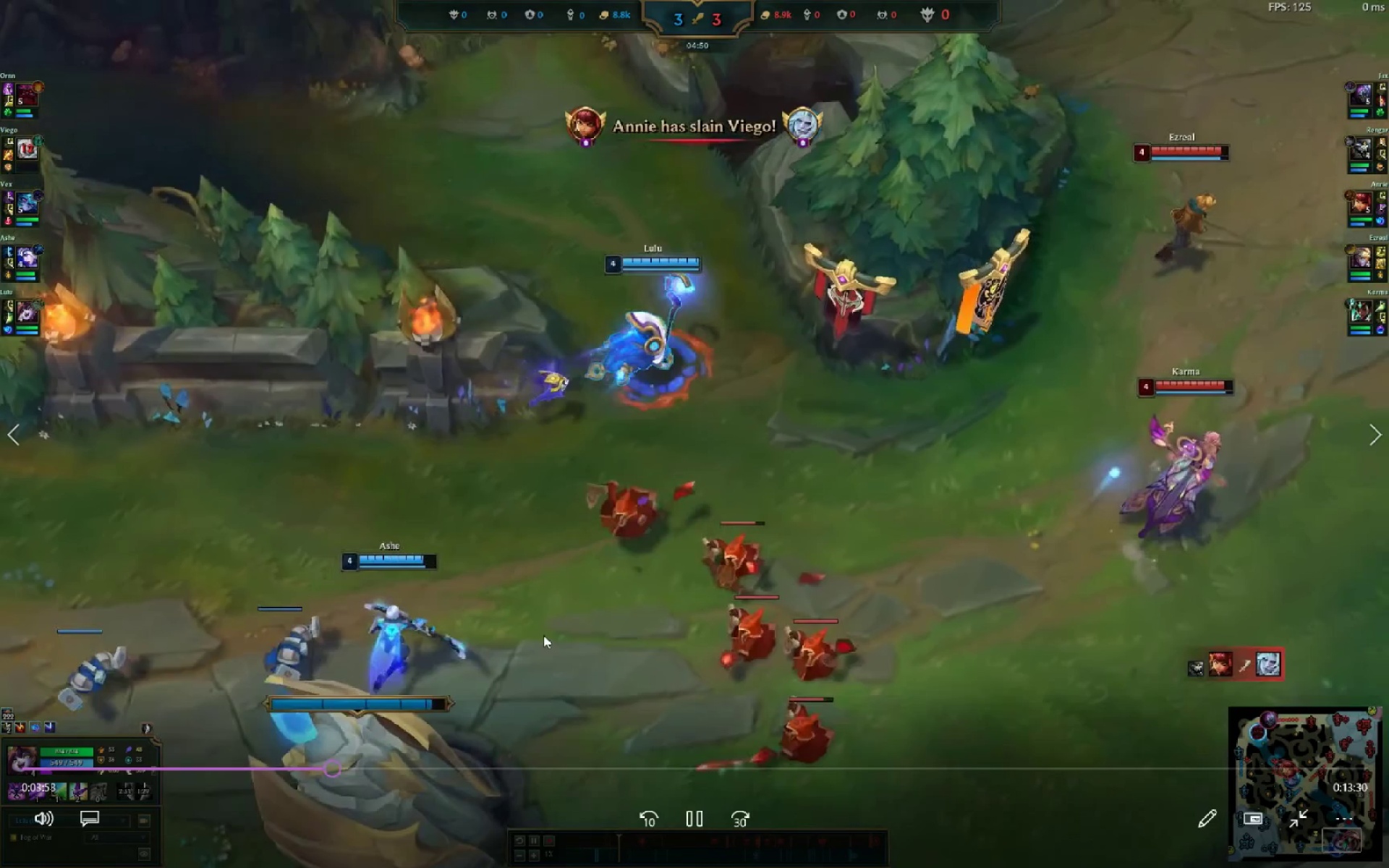 
left_click_drag(start_coordinate=[350, 764], to_coordinate=[348, 768])
 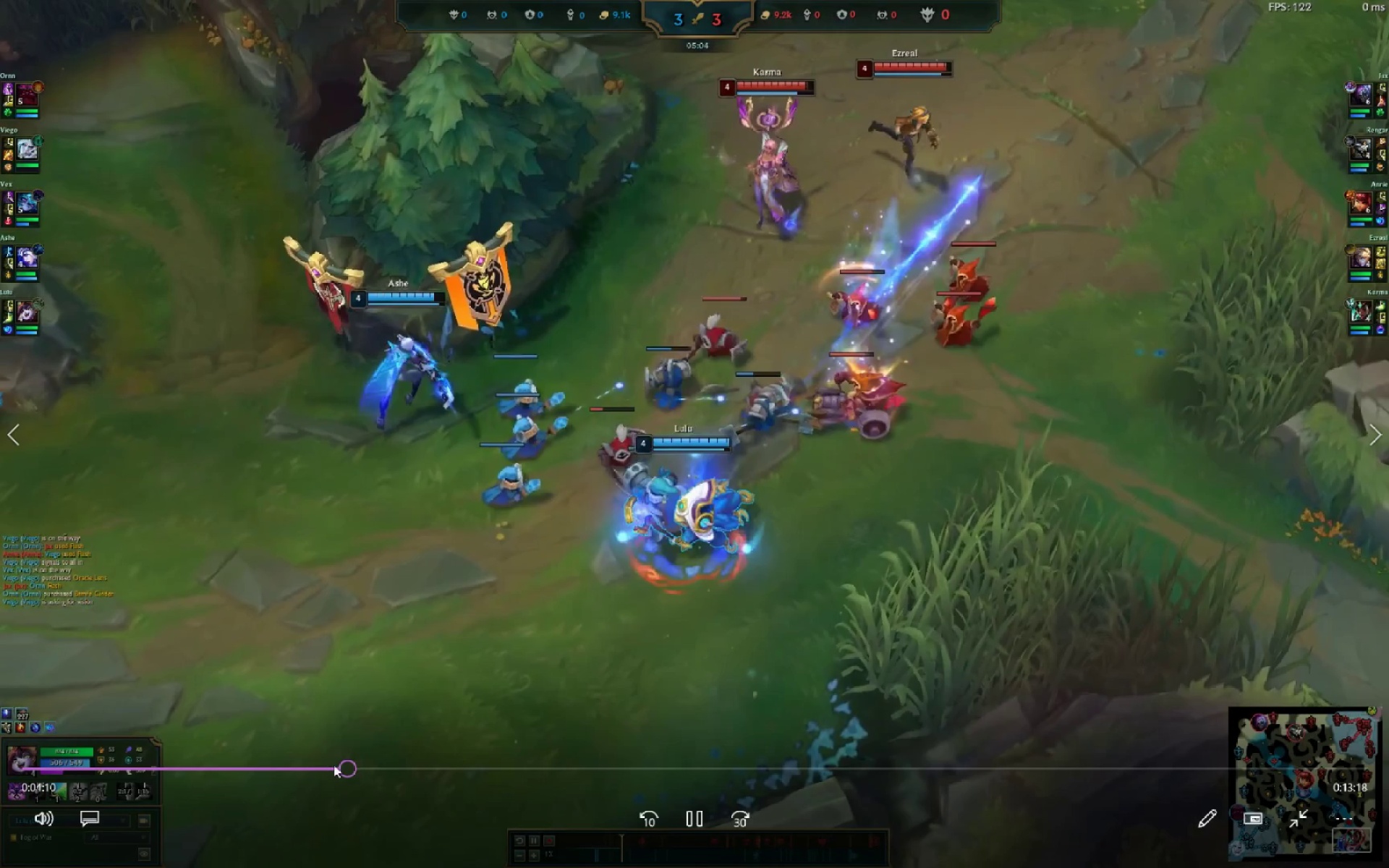 
left_click([331, 765])
 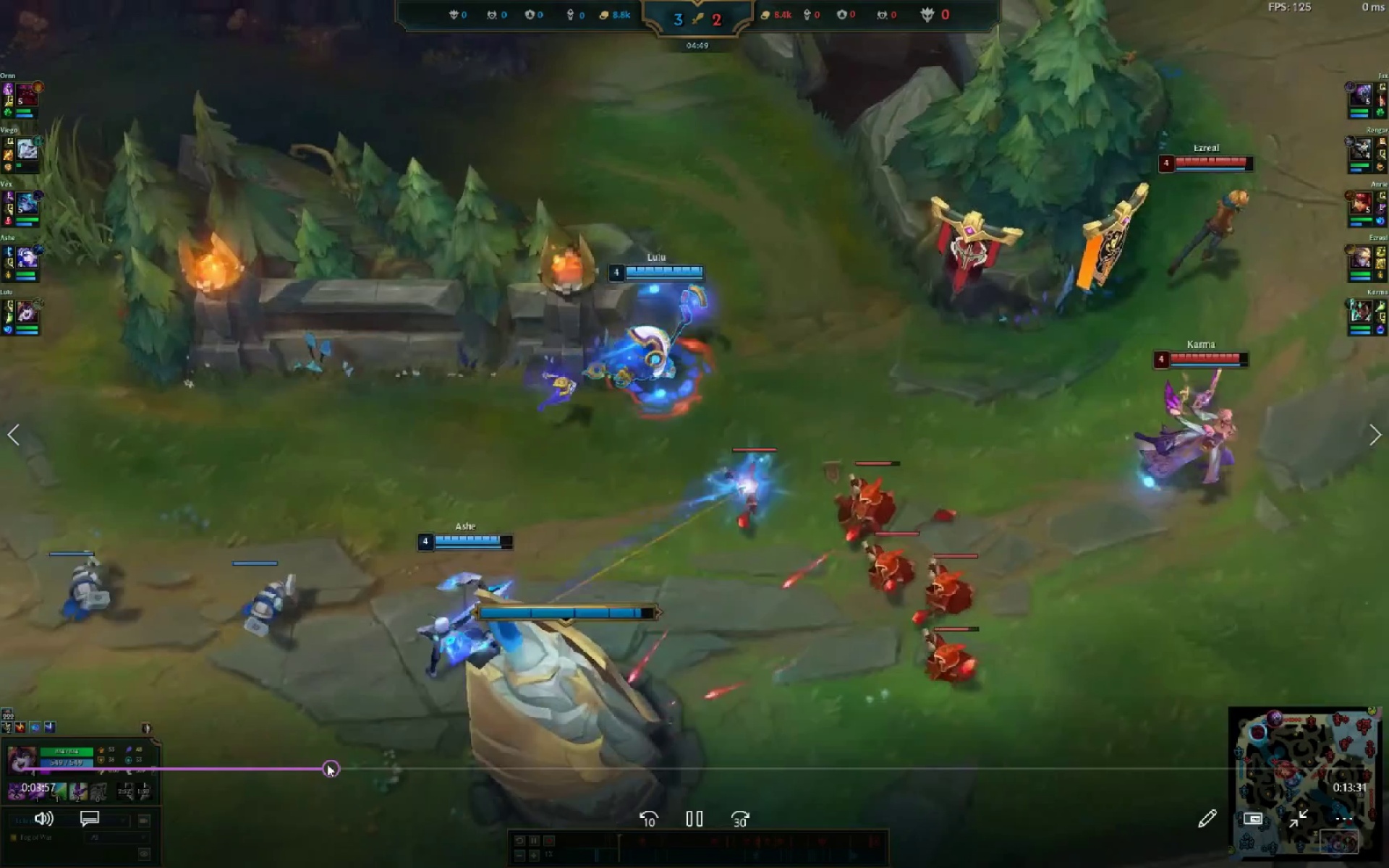 
key(Space)
 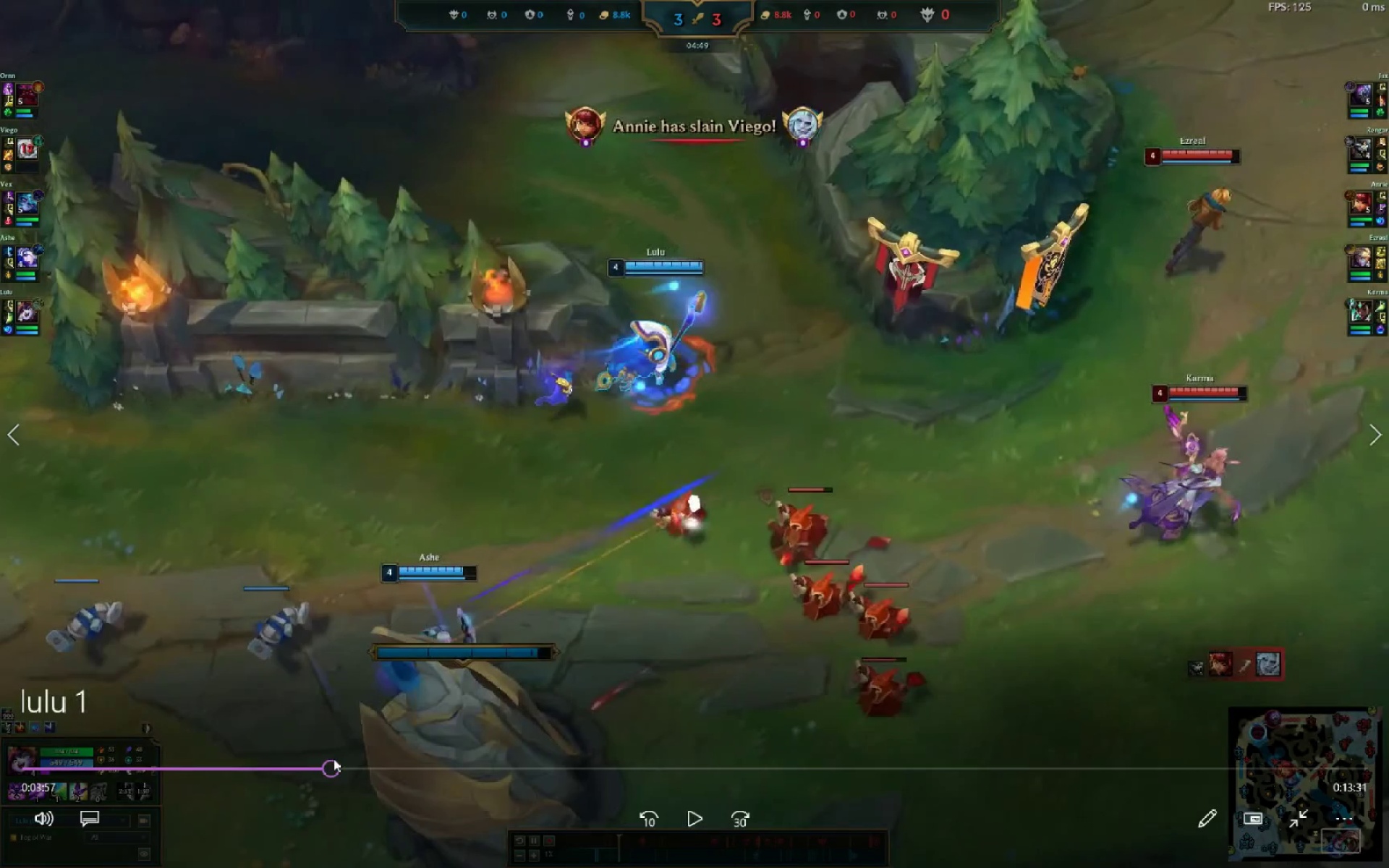 
key(Space)
 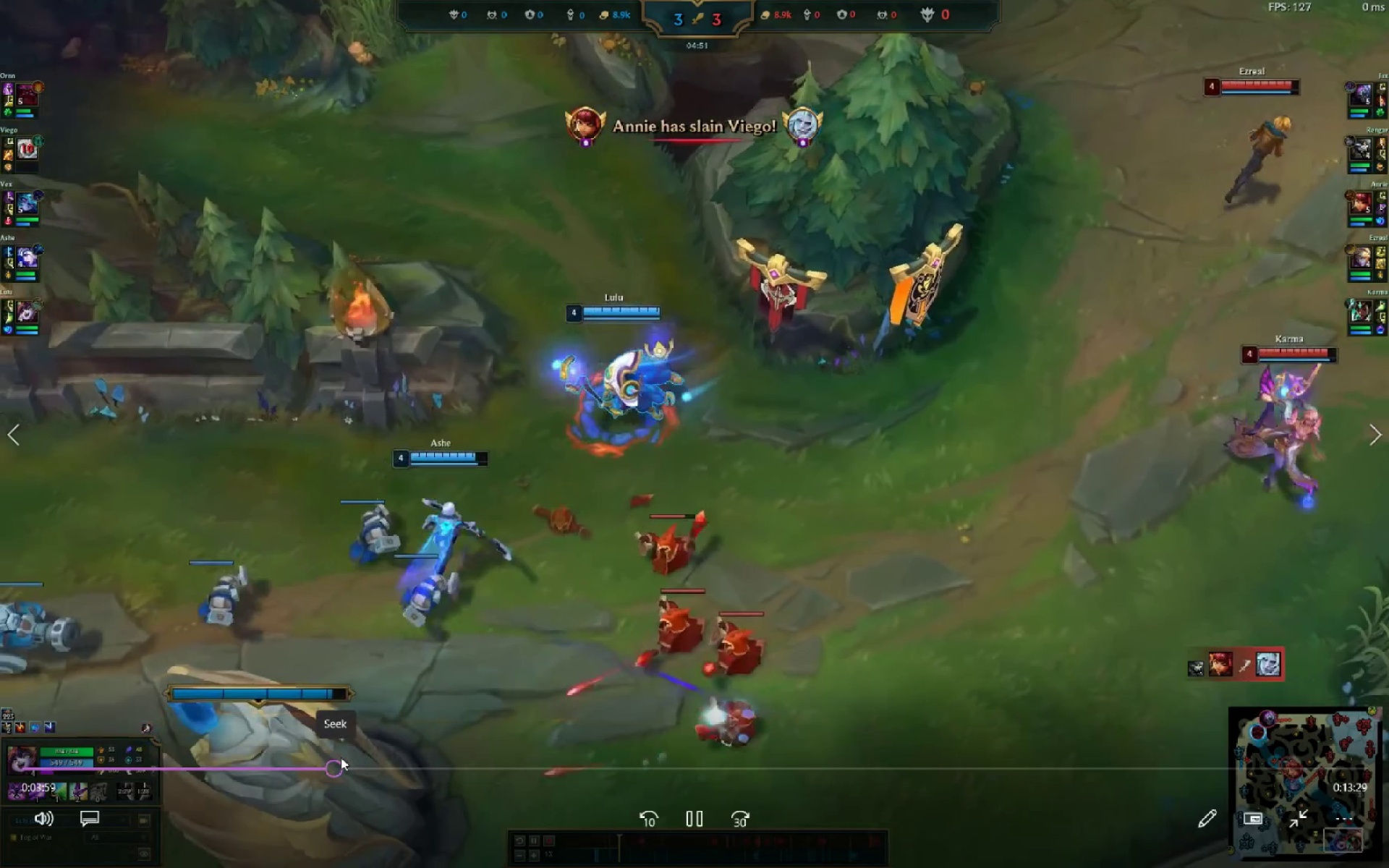 
key(Space)
 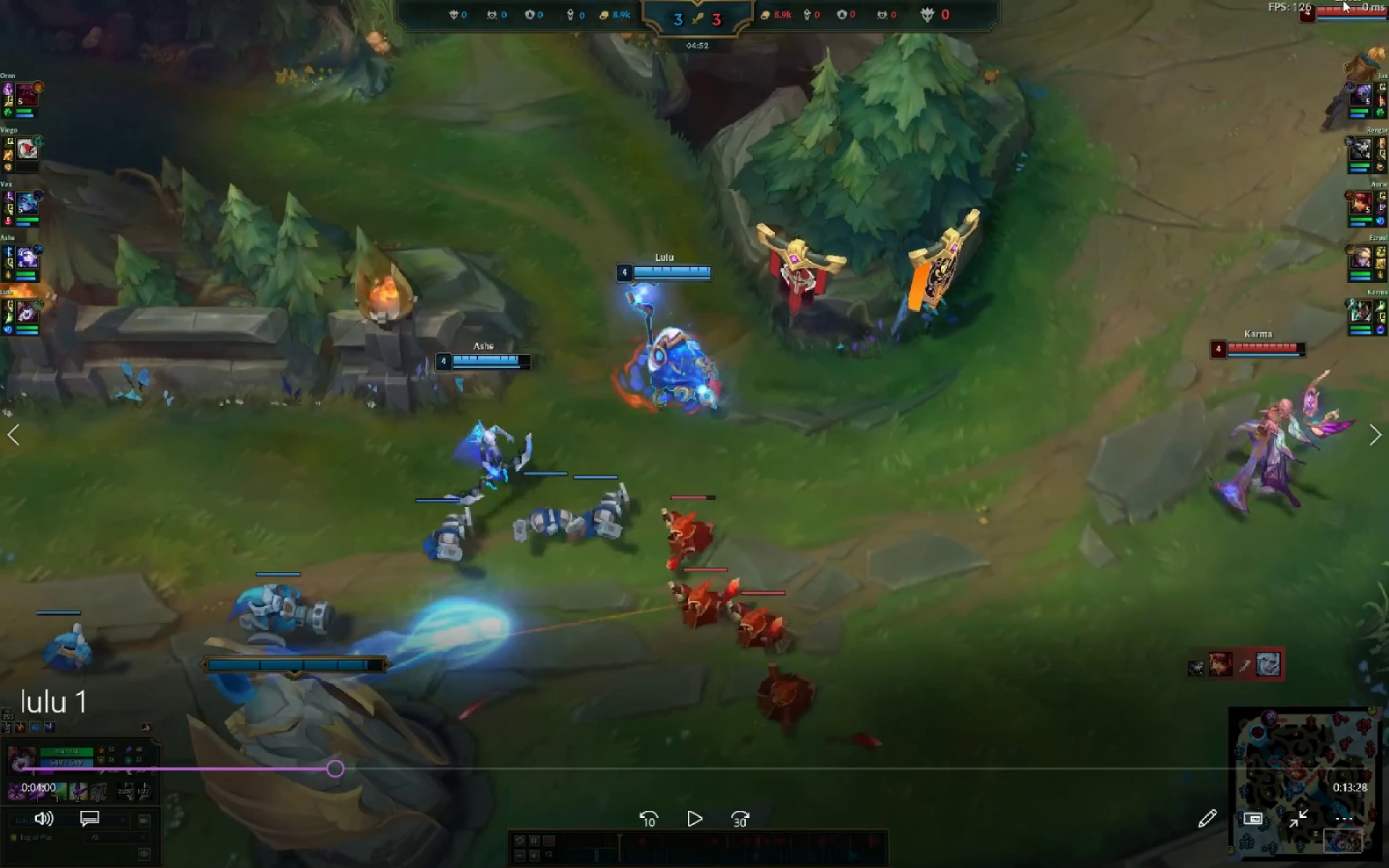 
left_click_drag(start_coordinate=[1343, 0], to_coordinate=[1346, 0])
 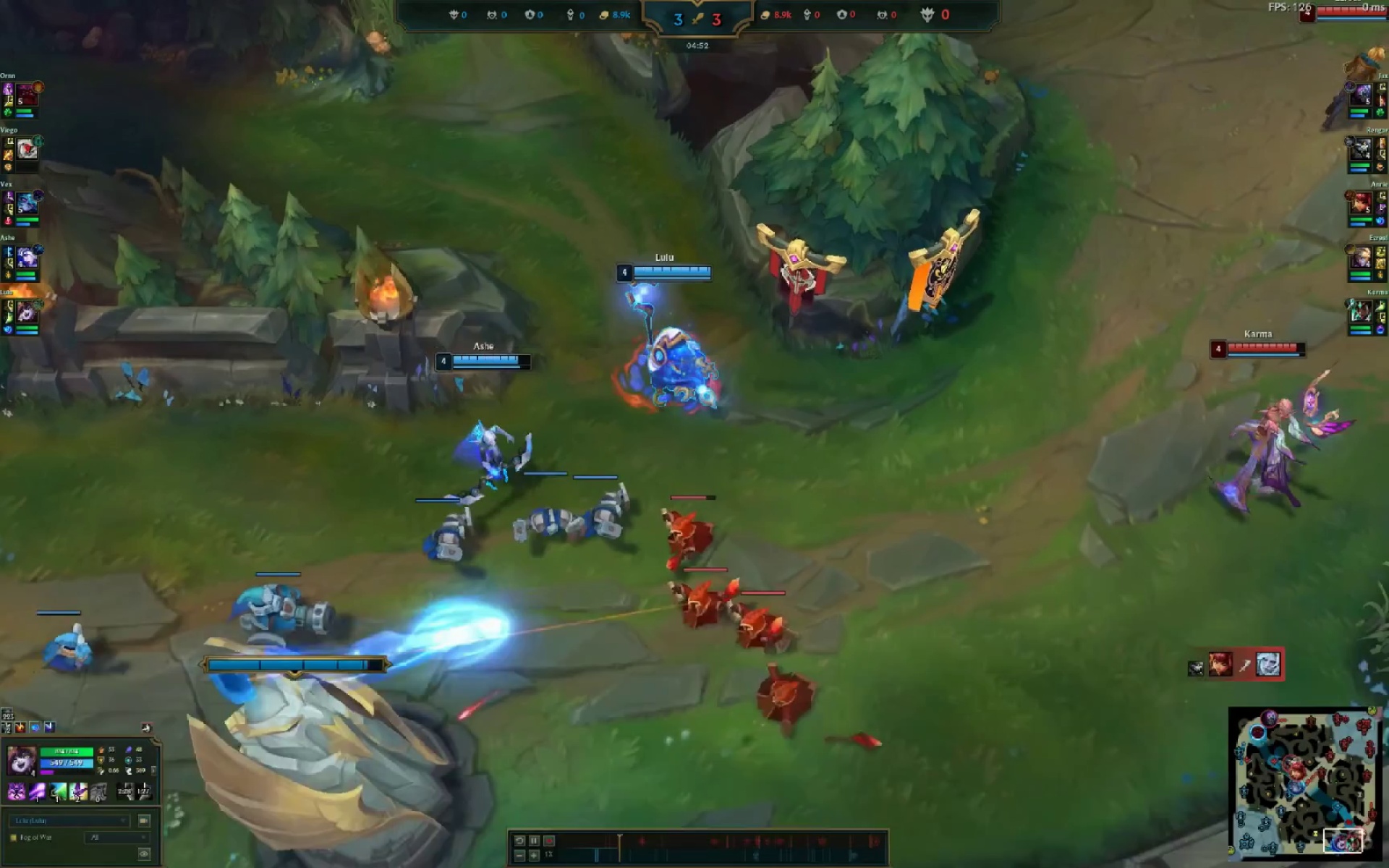 
left_click_drag(start_coordinate=[1360, 4], to_coordinate=[1364, 7])
 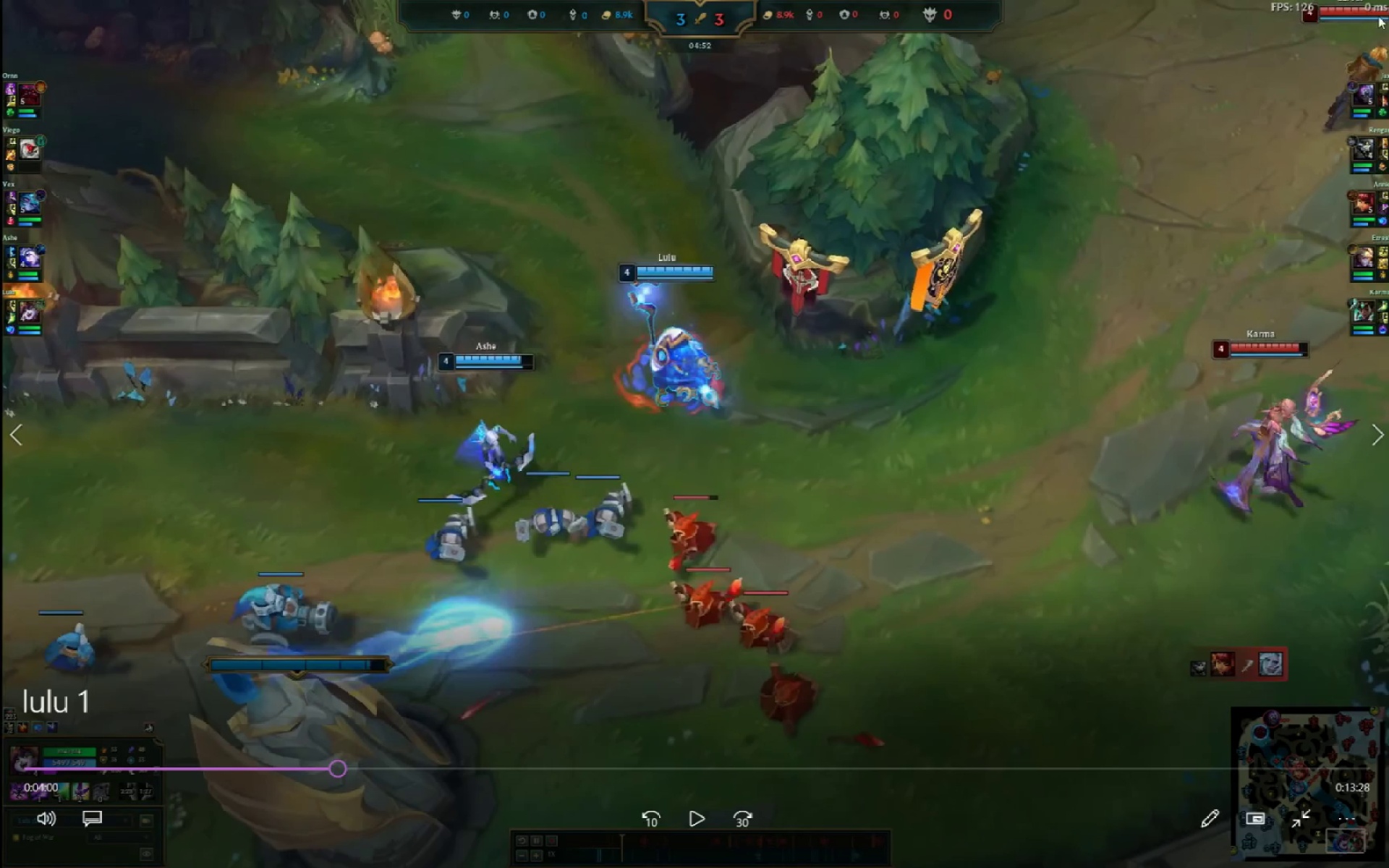 
triple_click([1380, 19])
 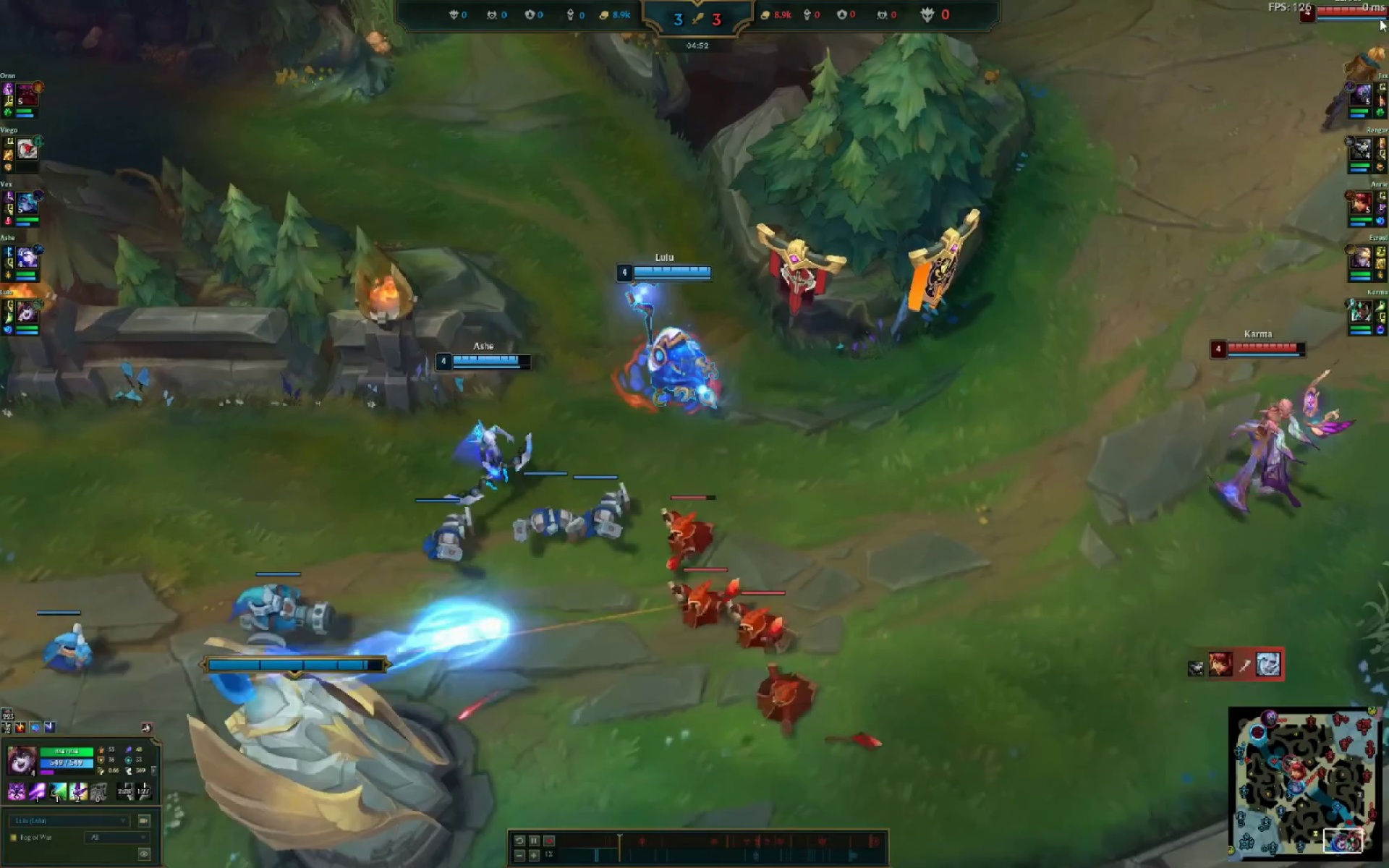 
triple_click([1380, 19])
 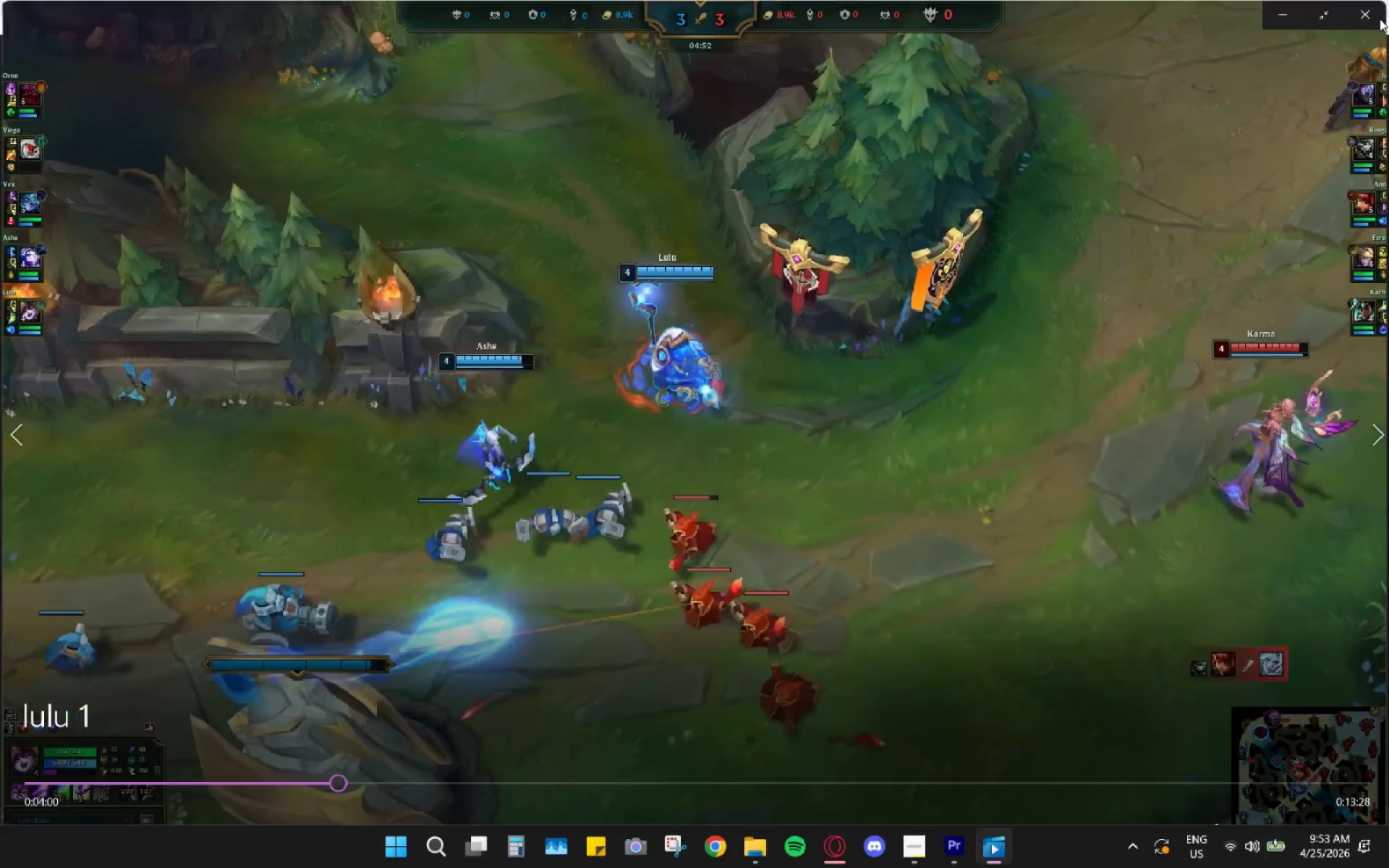 
triple_click([1380, 19])
 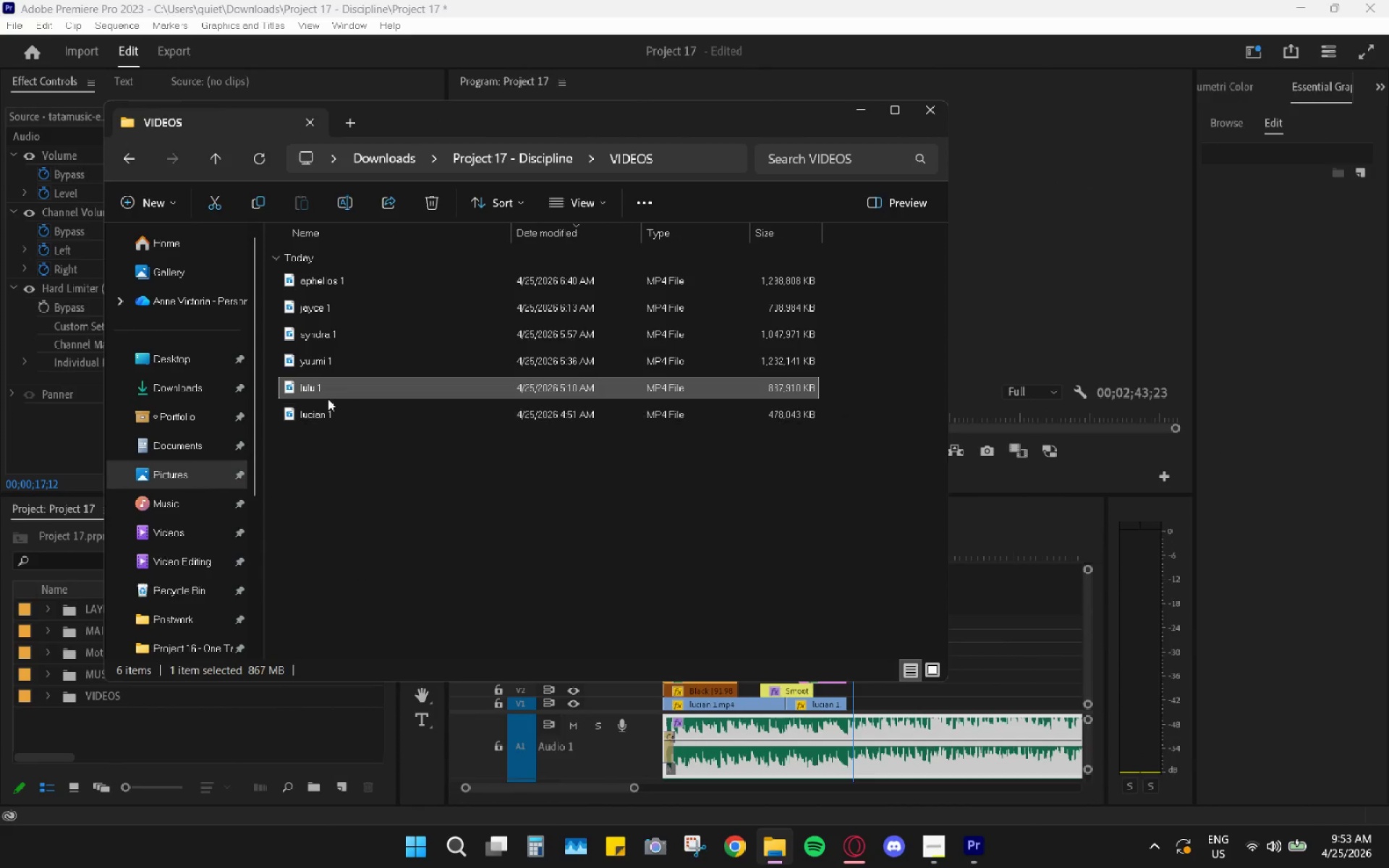 
left_click_drag(start_coordinate=[166, 724], to_coordinate=[166, 720])
 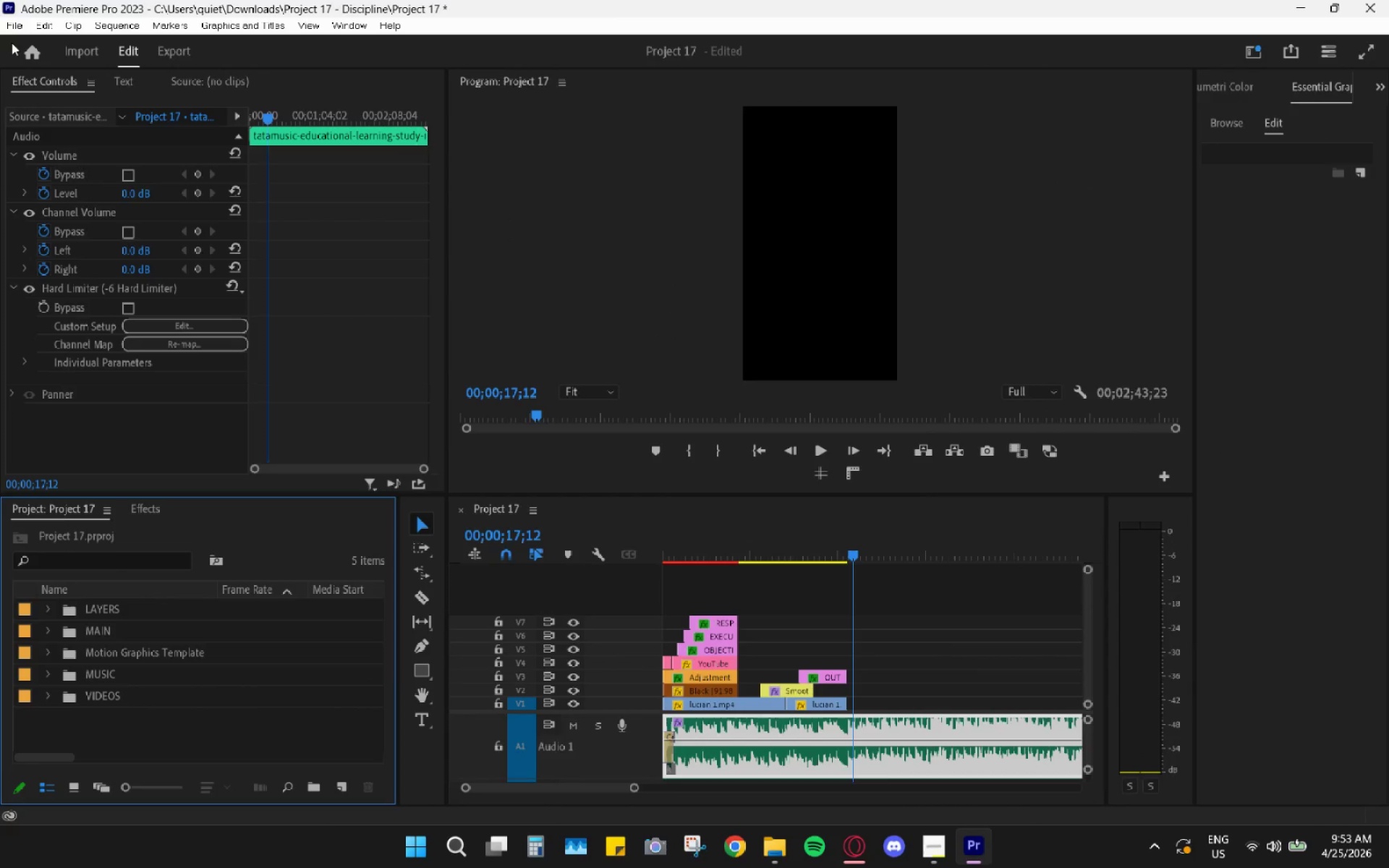 
left_click([10, 23])
 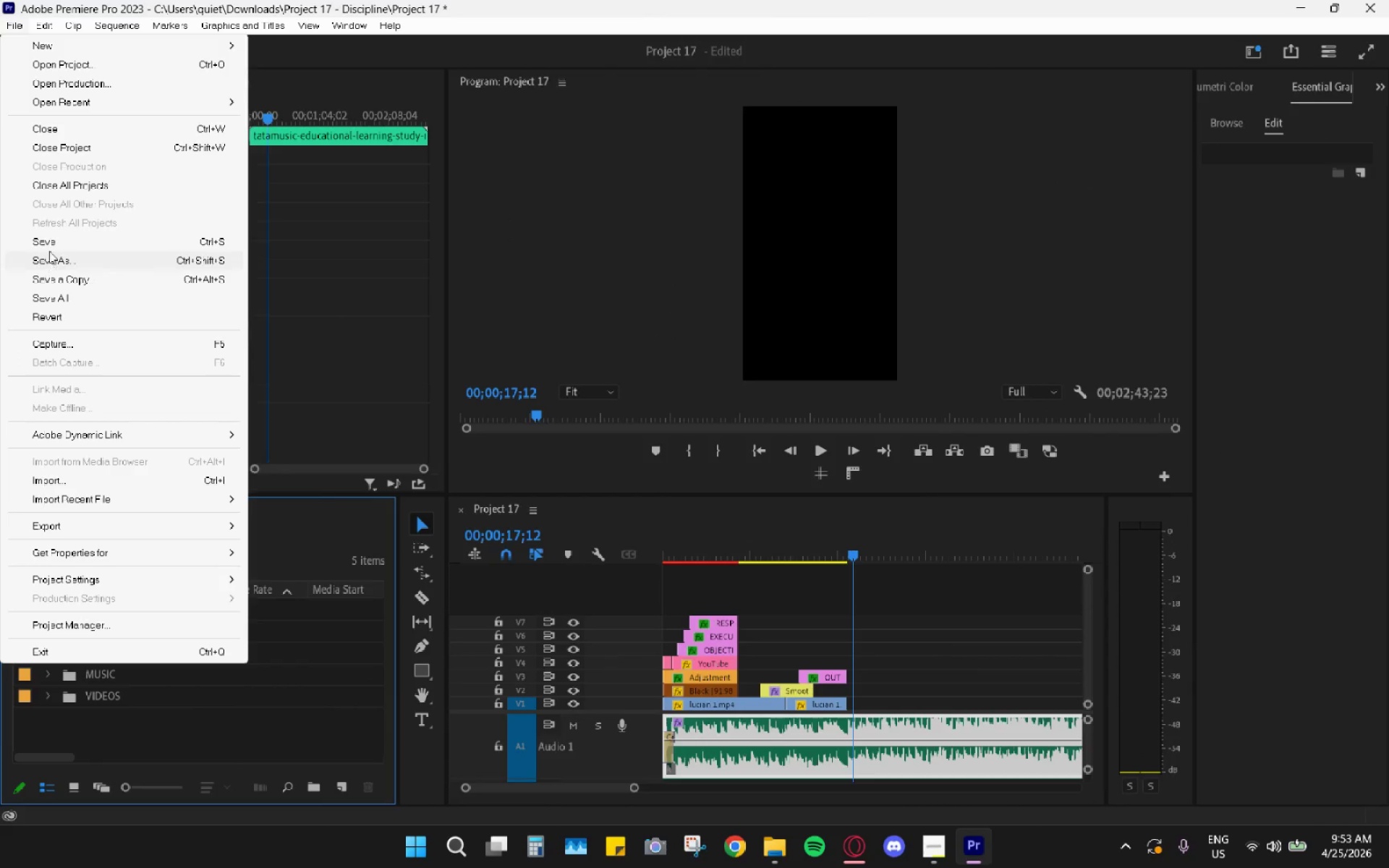 
left_click([51, 242])
 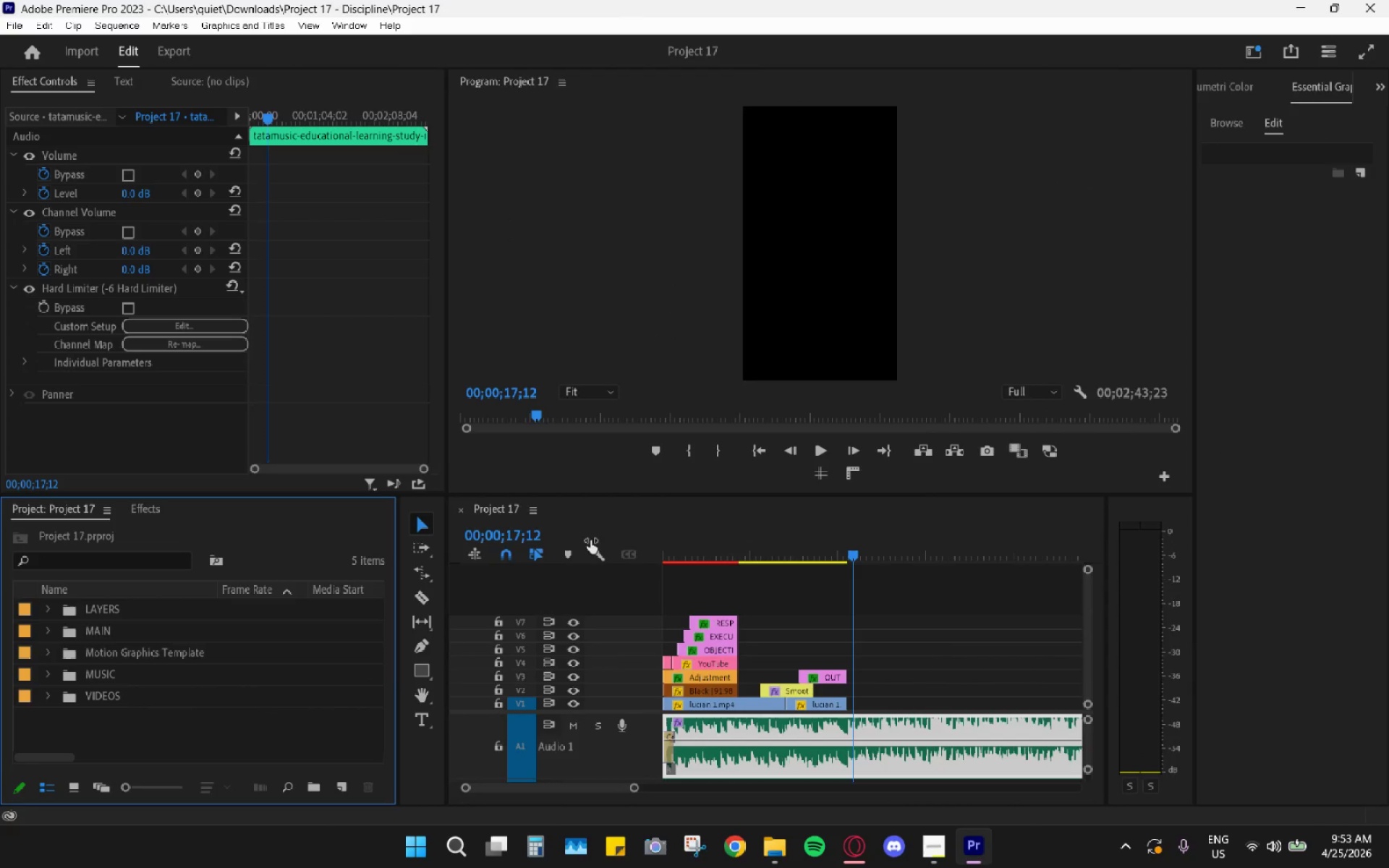 
hold_key(key=AltLeft, duration=1.31)
scroll: coordinate [844, 618], scroll_direction: down, amount: 23.0
 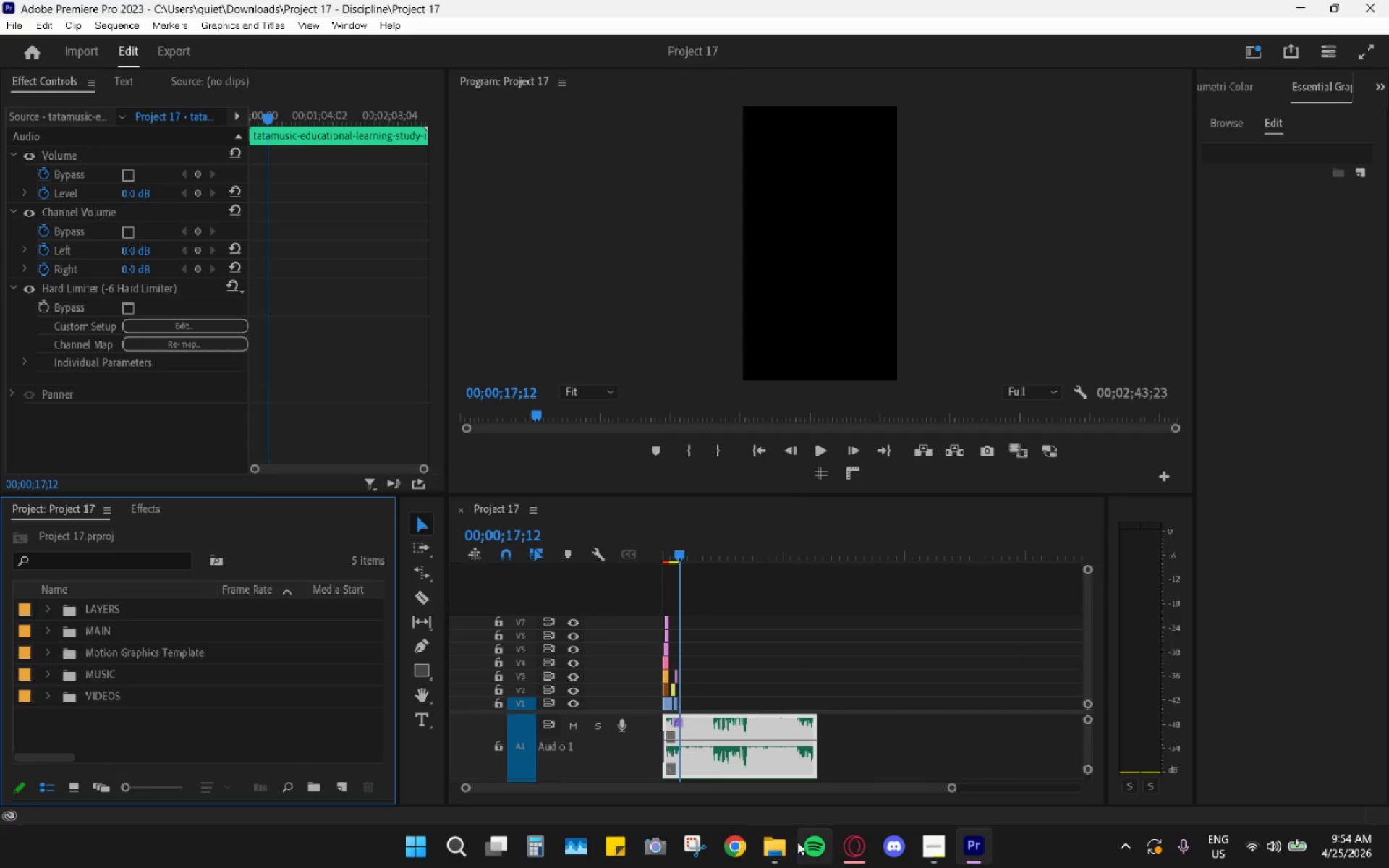 
left_click([788, 846])
 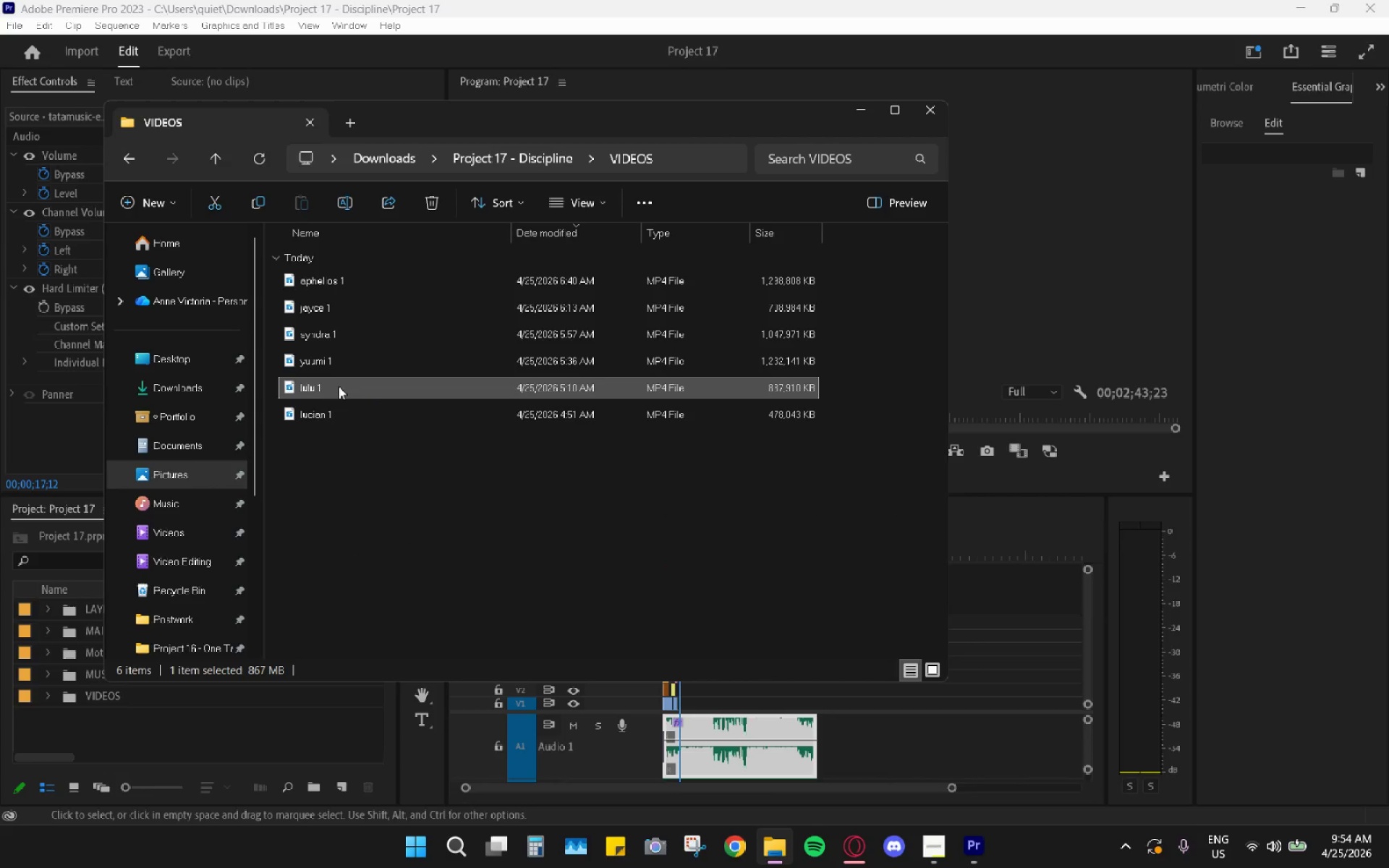 
left_click_drag(start_coordinate=[302, 388], to_coordinate=[1016, 699])
 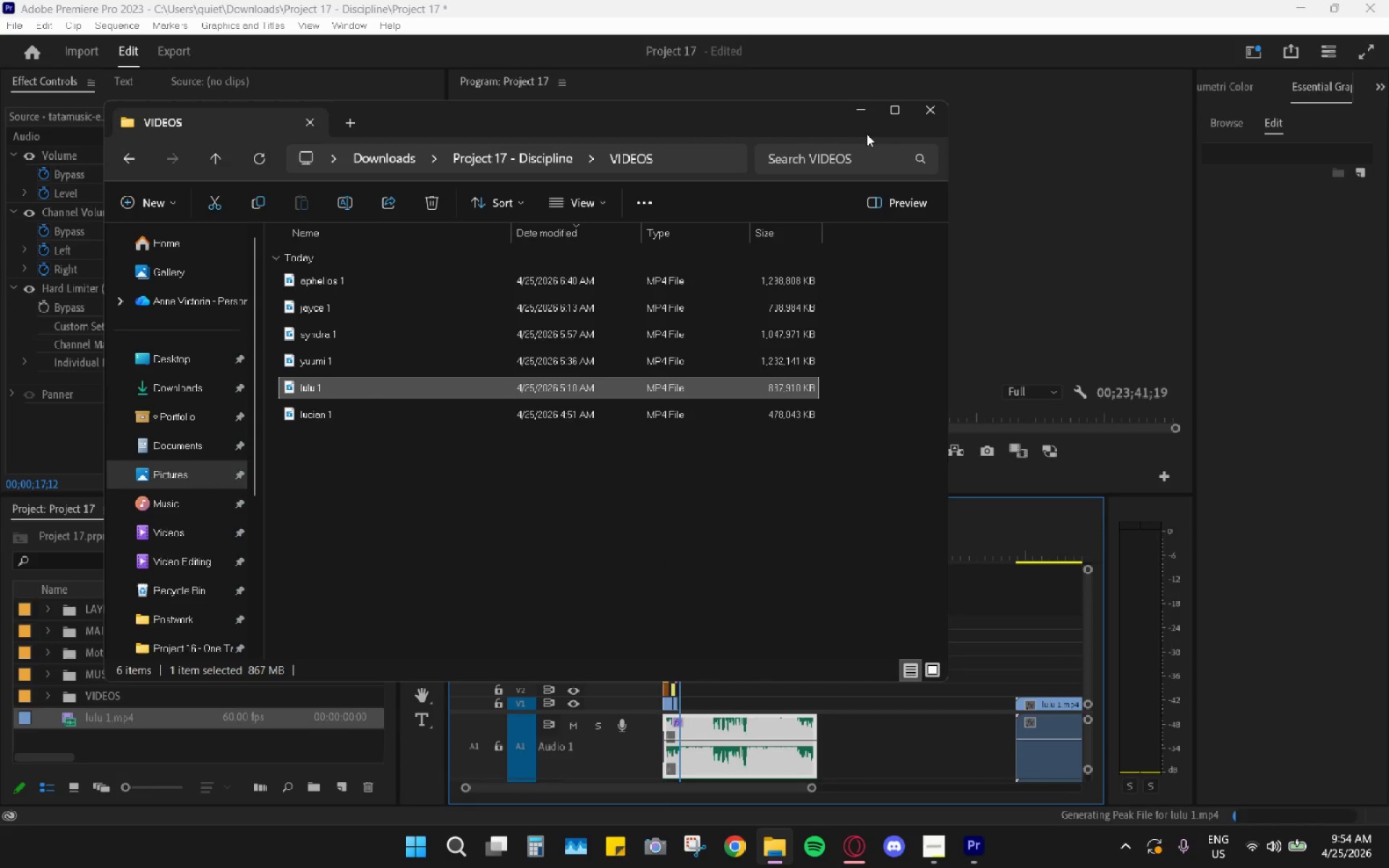 
left_click([865, 119])
 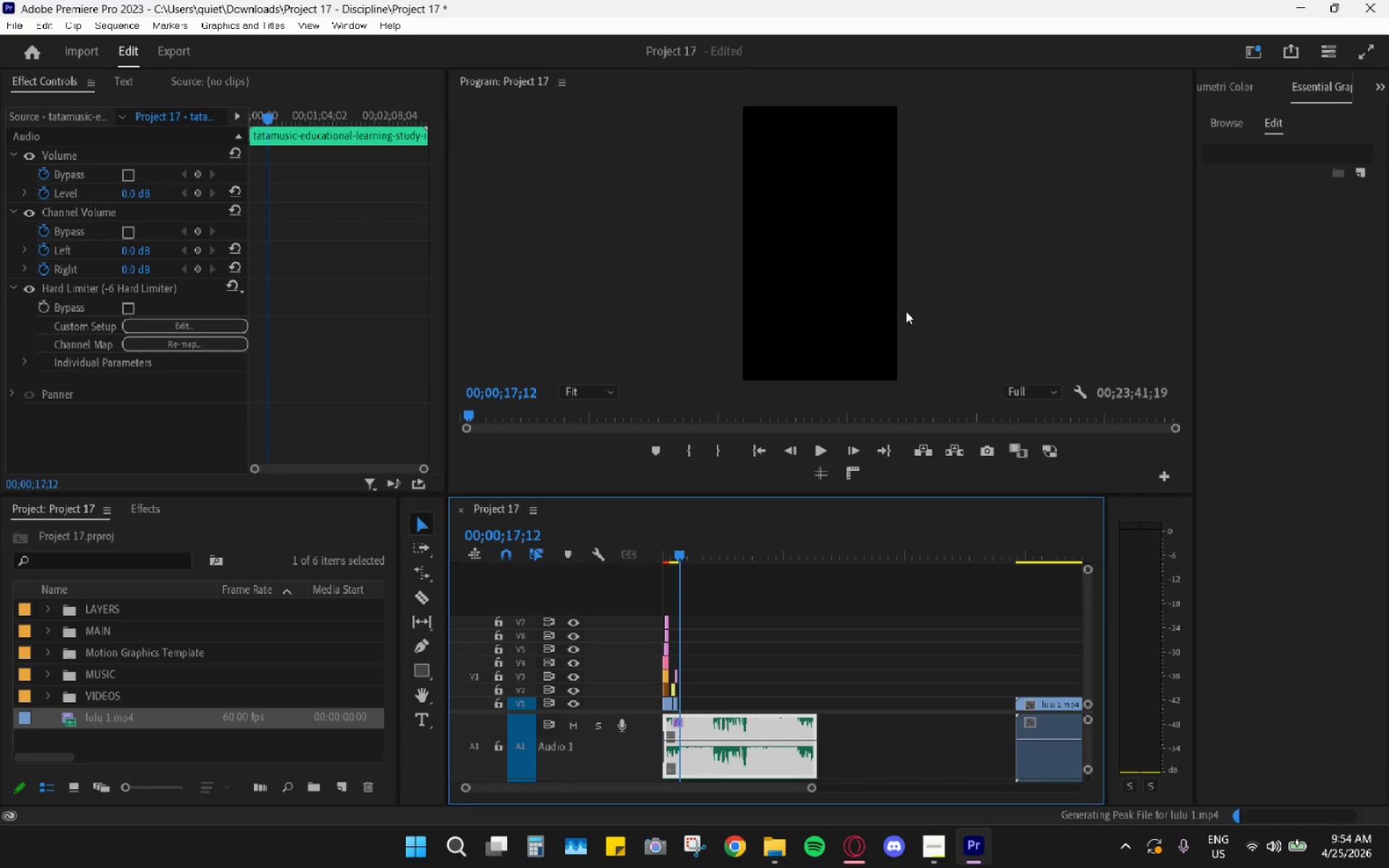 
hold_key(key=AltLeft, duration=1.77)
scroll: coordinate [963, 700], scroll_direction: down, amount: 15.0
 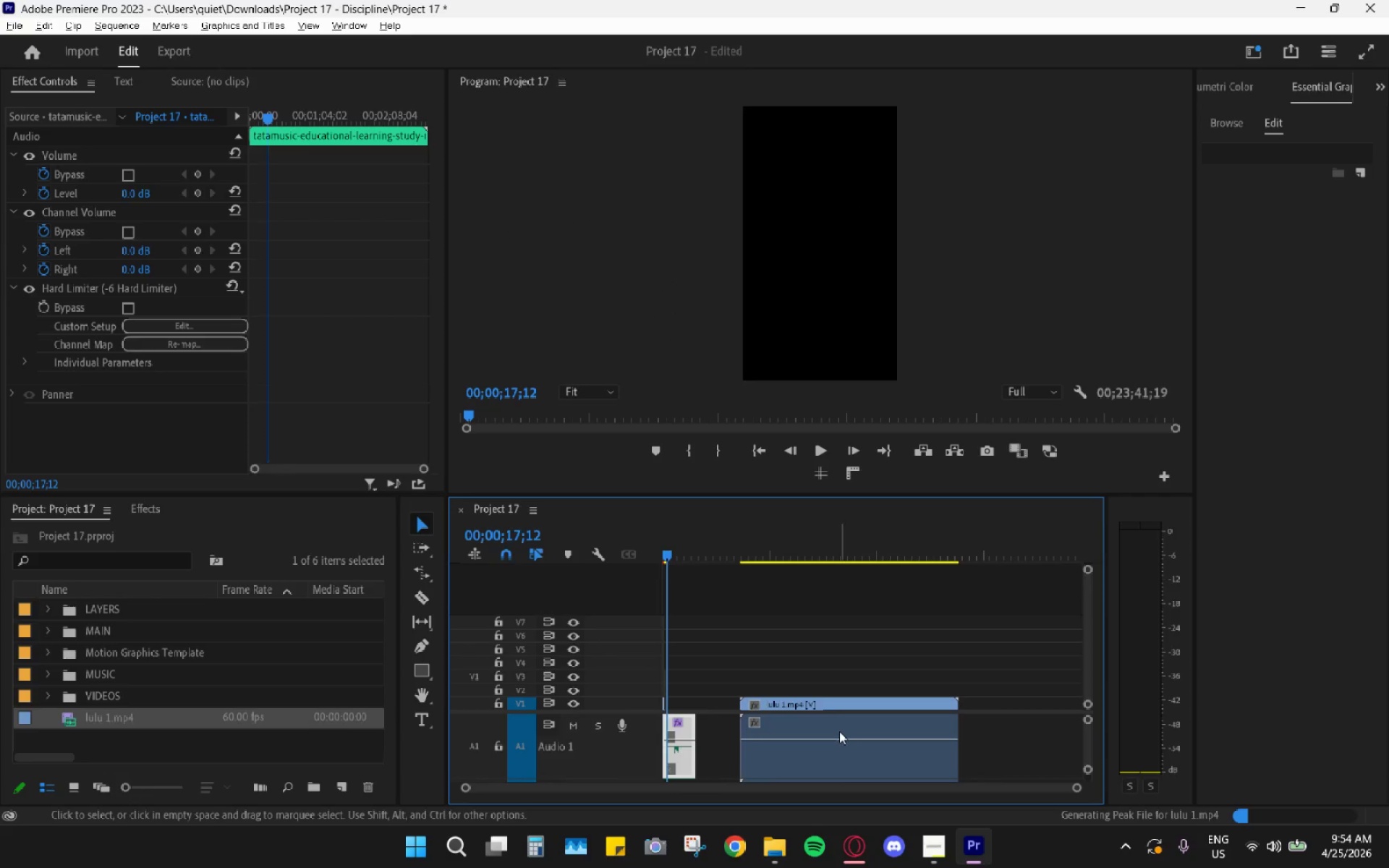 
left_click([837, 731])
 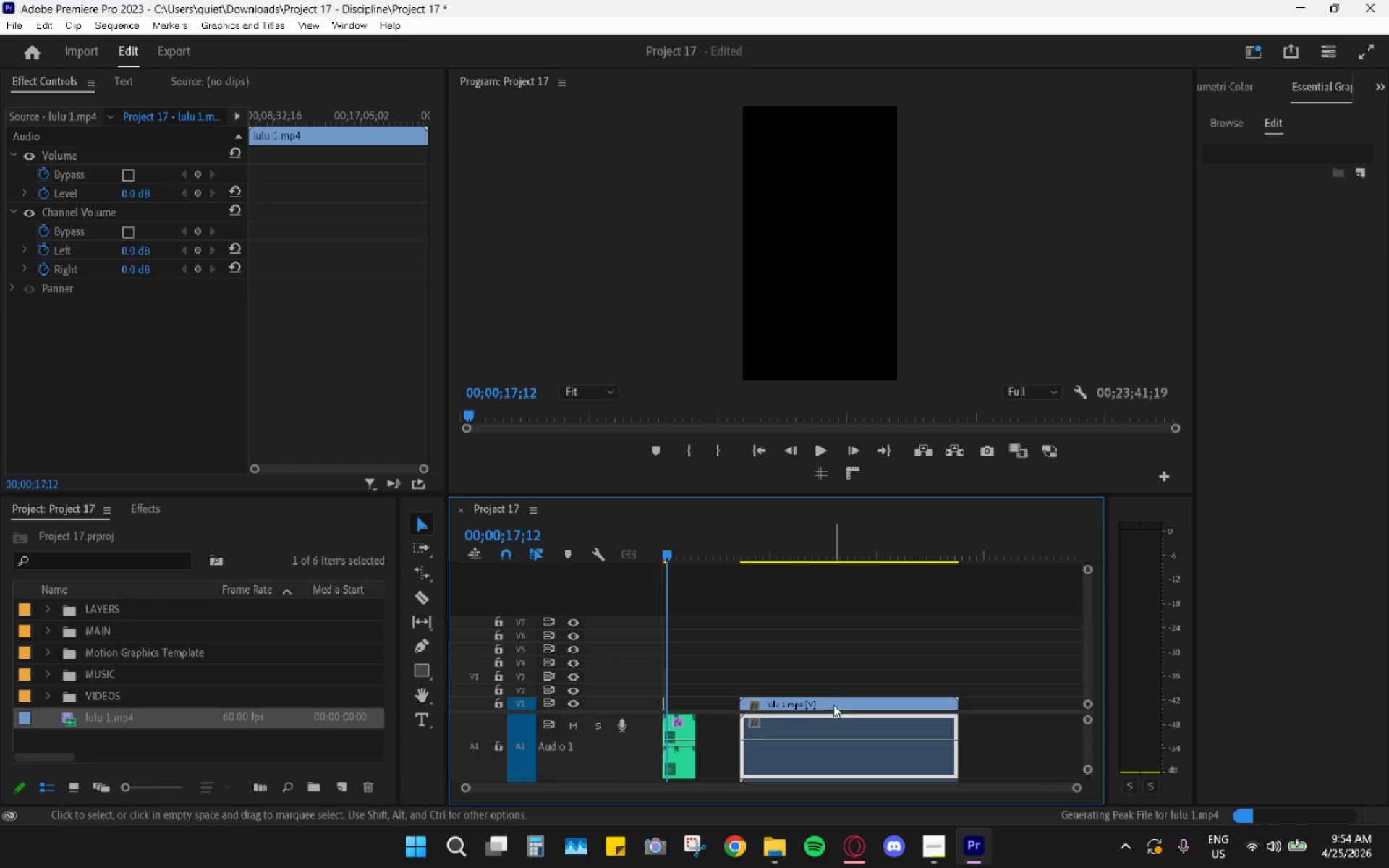 
key(H)
 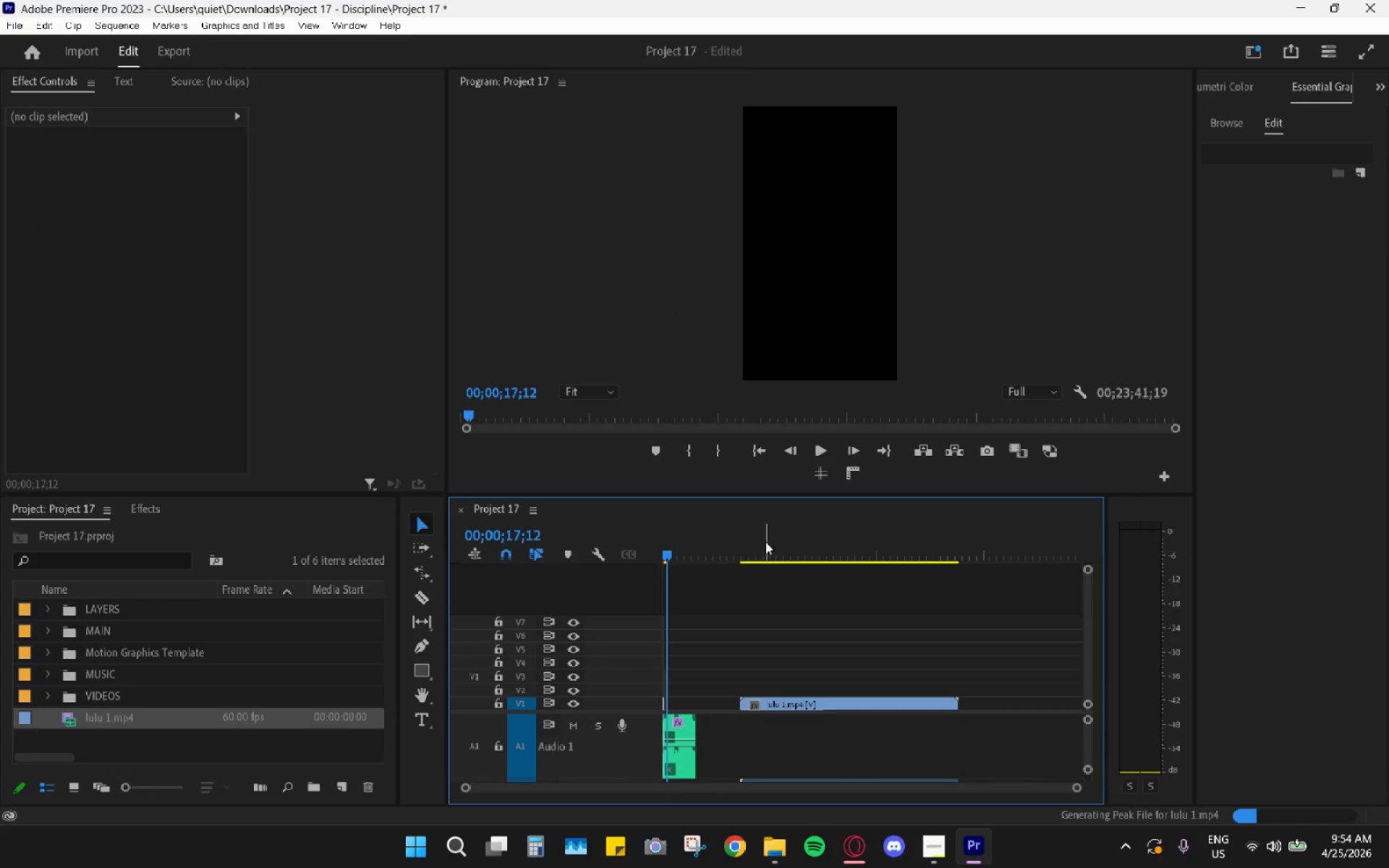 
left_click_drag(start_coordinate=[758, 539], to_coordinate=[783, 553])
 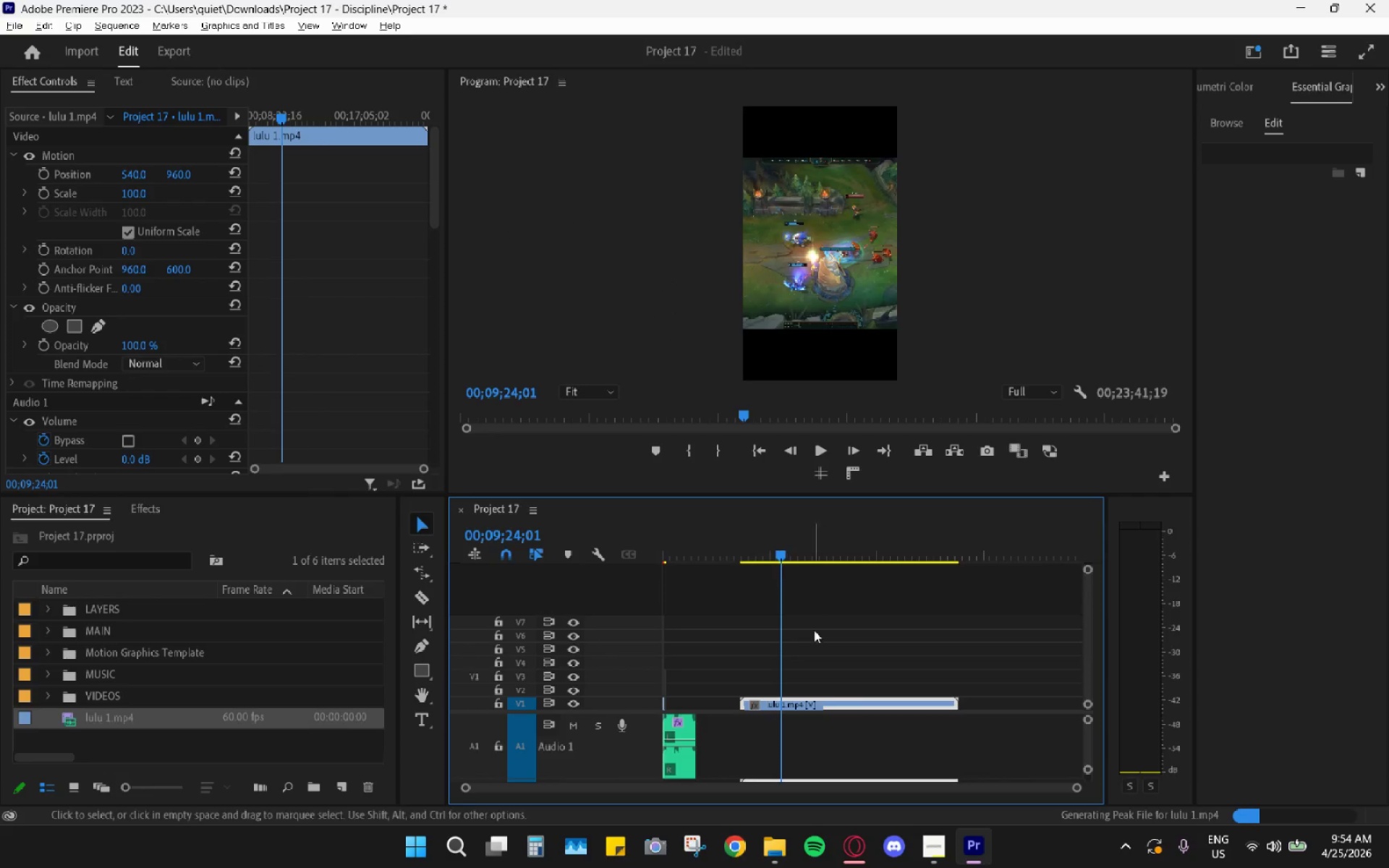 
hold_key(key=AltLeft, duration=0.72)
 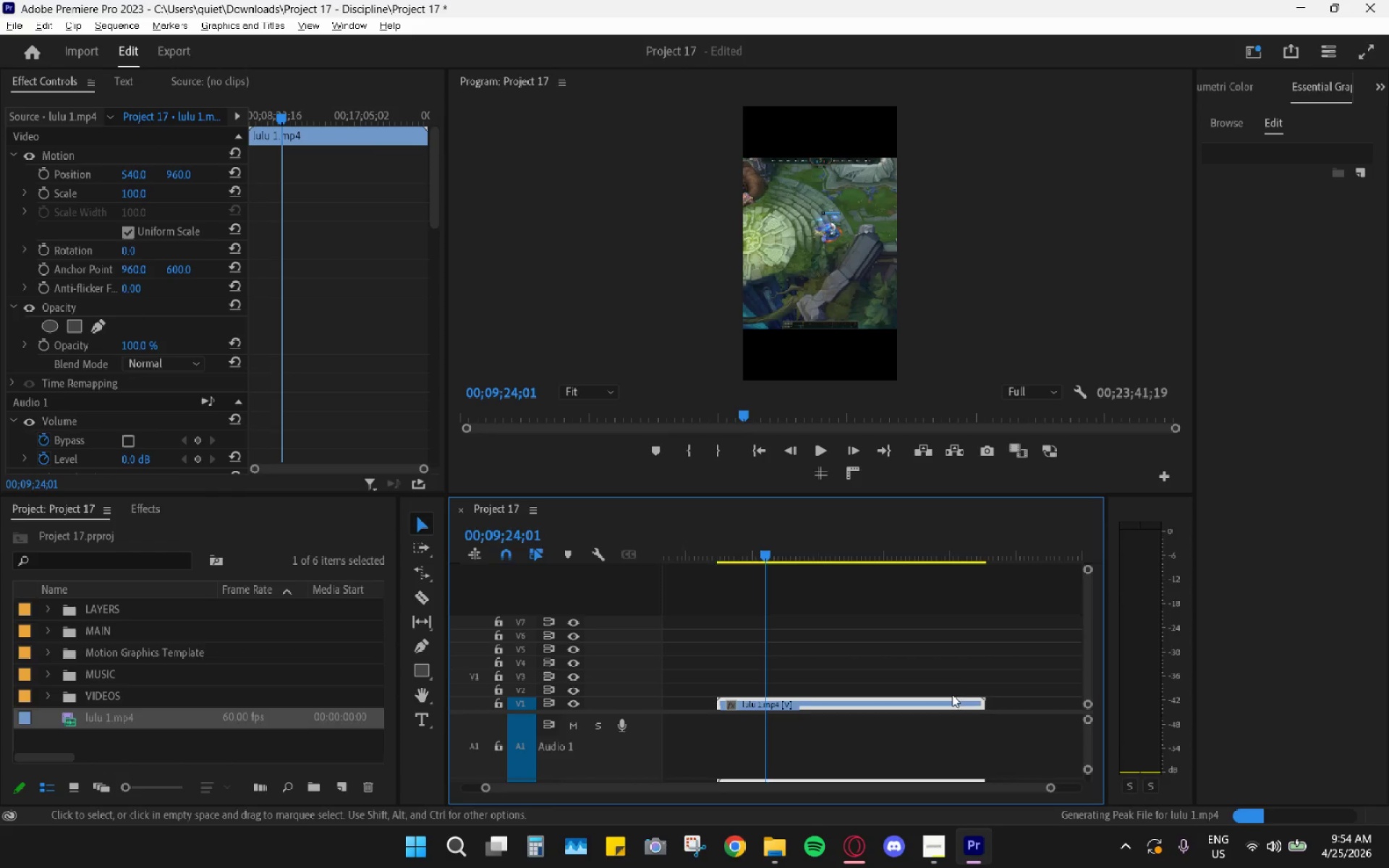 
hold_key(key=AltLeft, duration=0.45)
 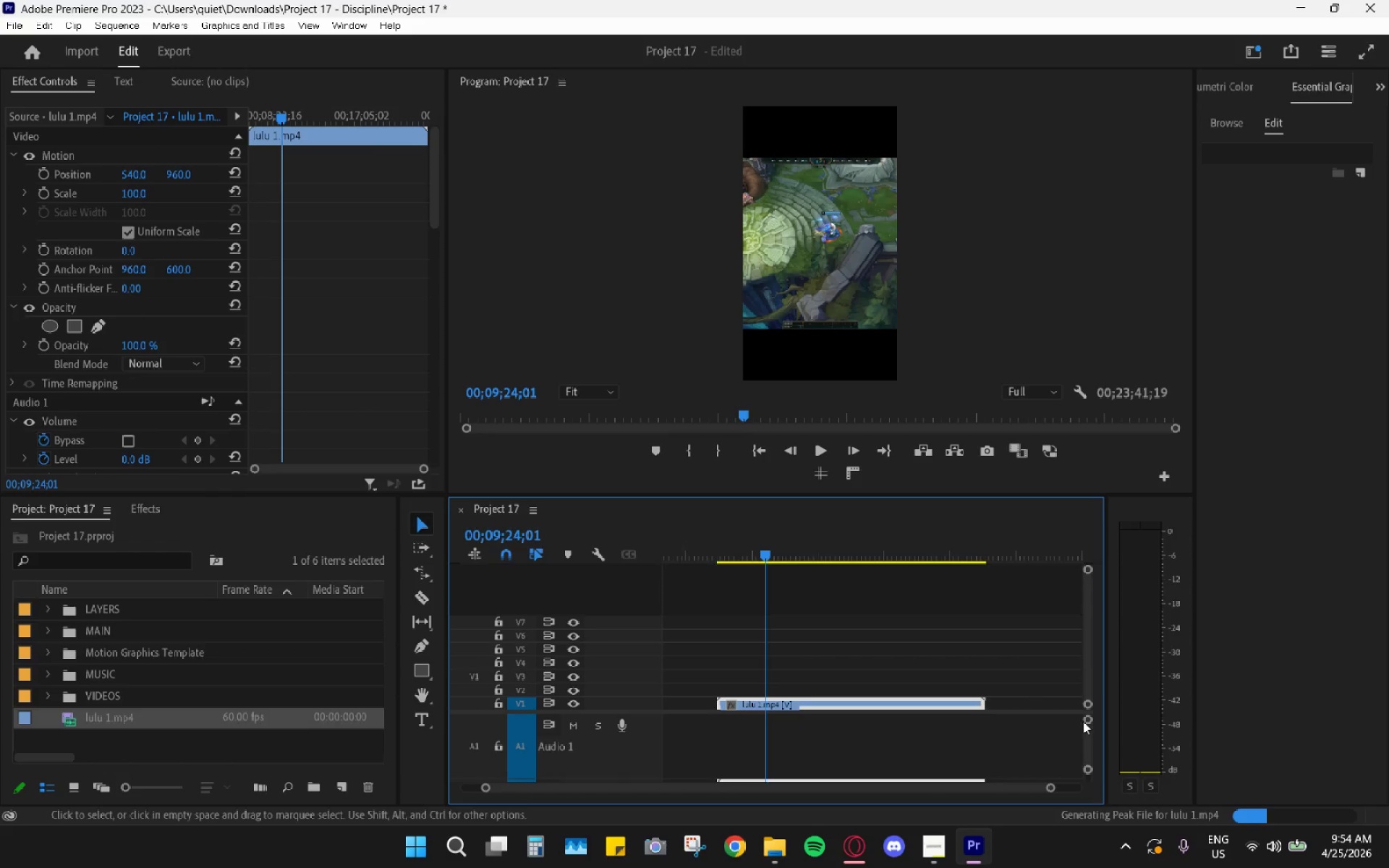 
scroll: coordinate [804, 692], scroll_direction: up, amount: 7.0
 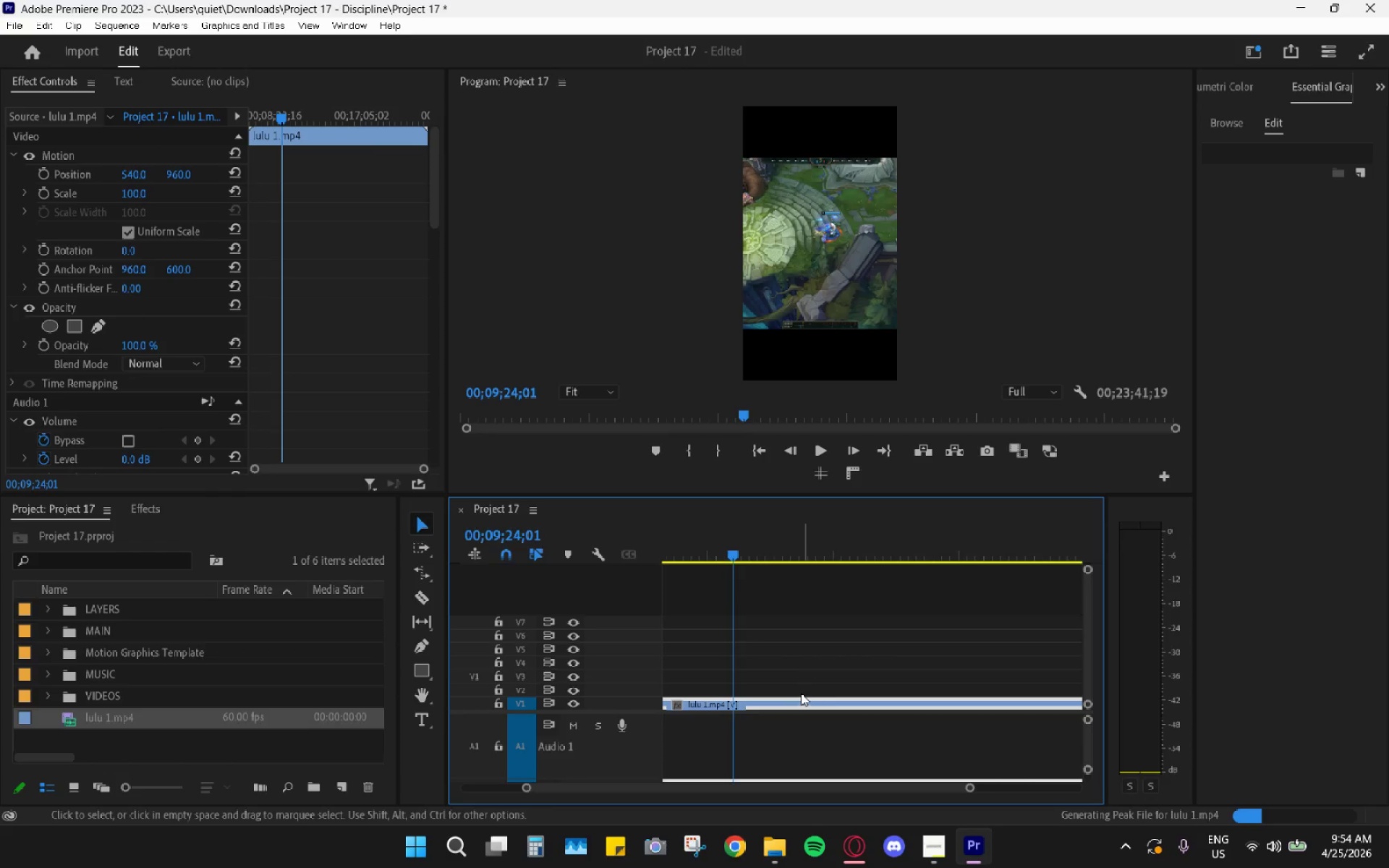 
scroll: coordinate [800, 694], scroll_direction: down, amount: 5.0
 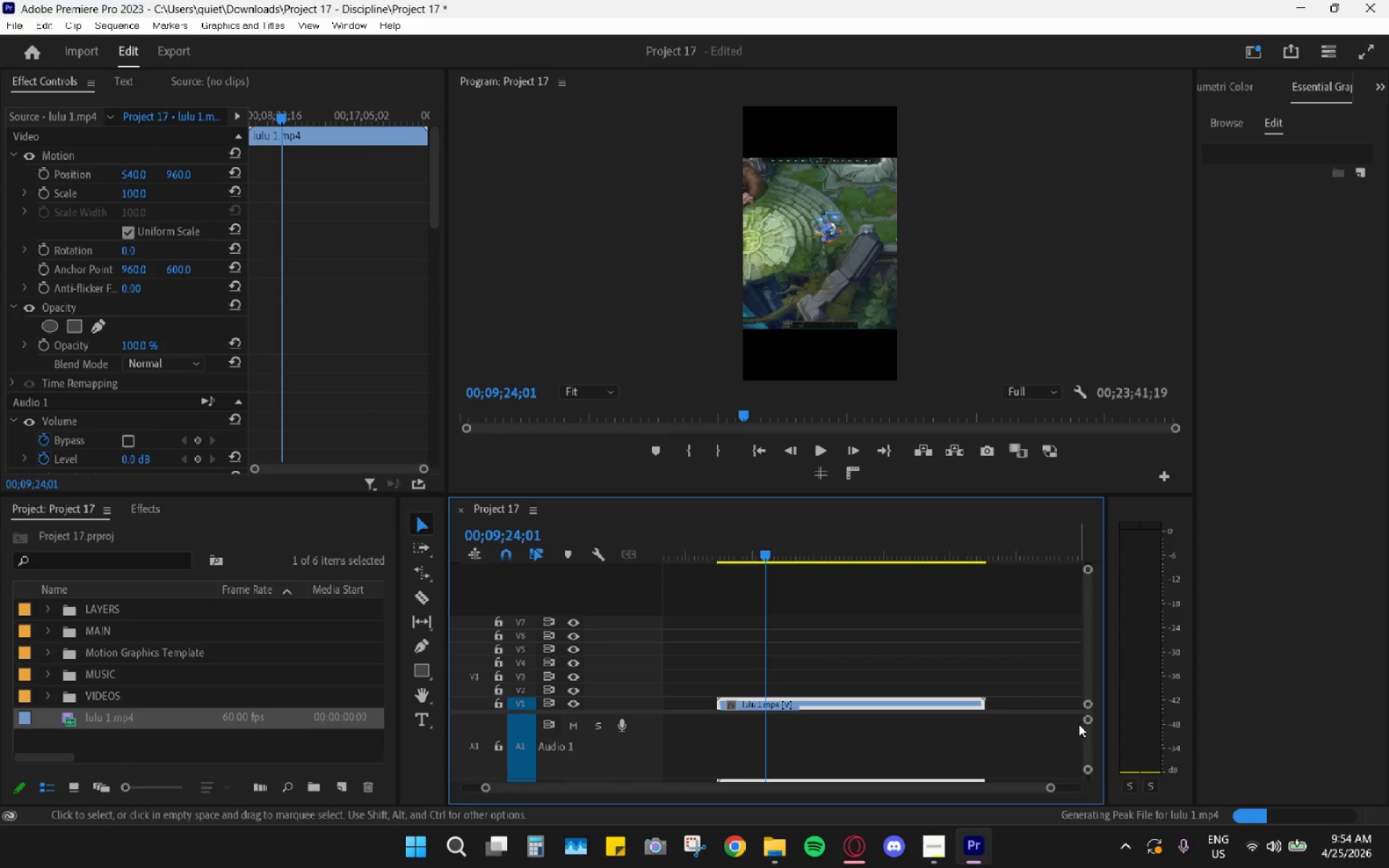 
left_click_drag(start_coordinate=[1087, 717], to_coordinate=[1087, 690])
 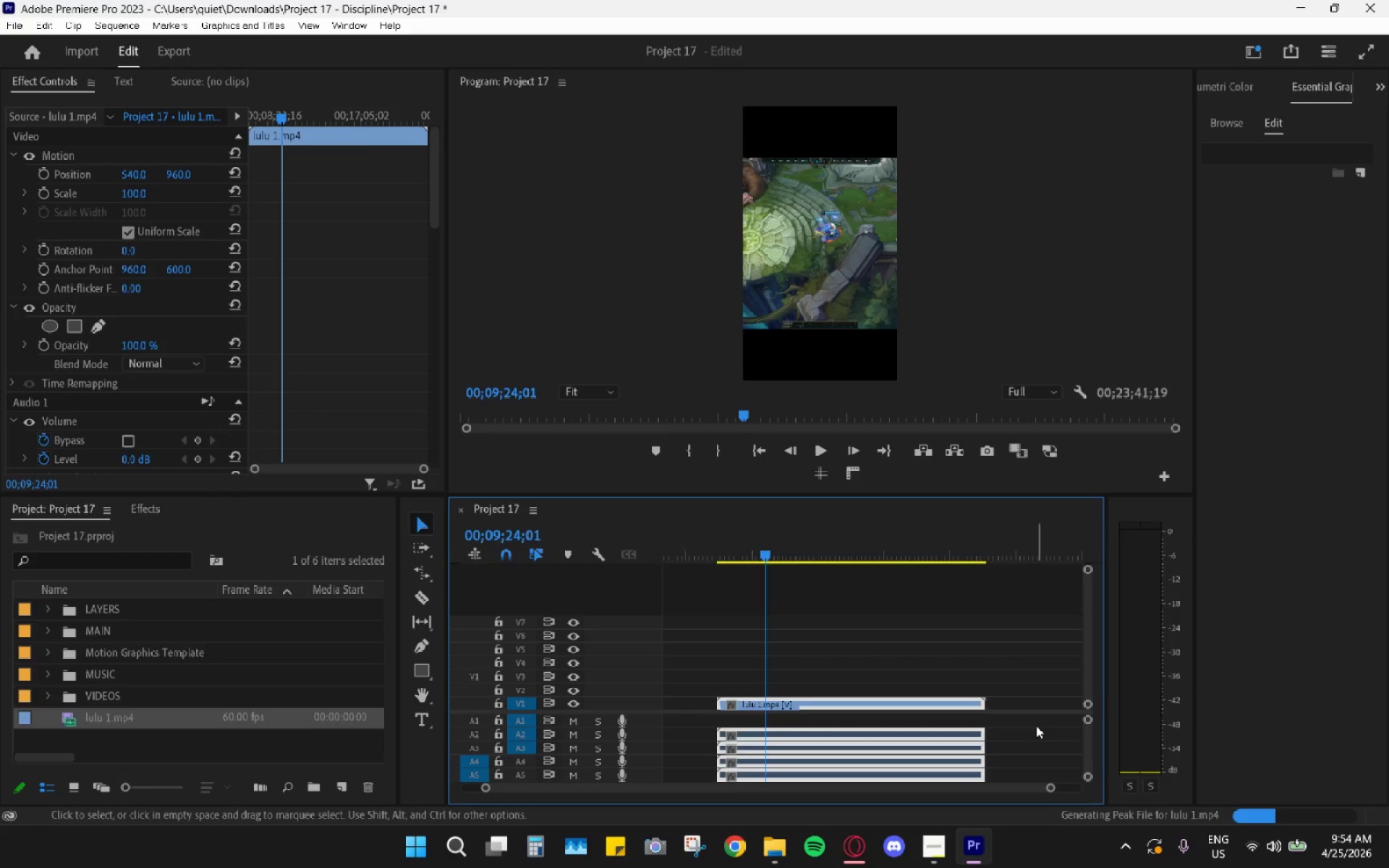 
hold_key(key=AltLeft, duration=0.36)
 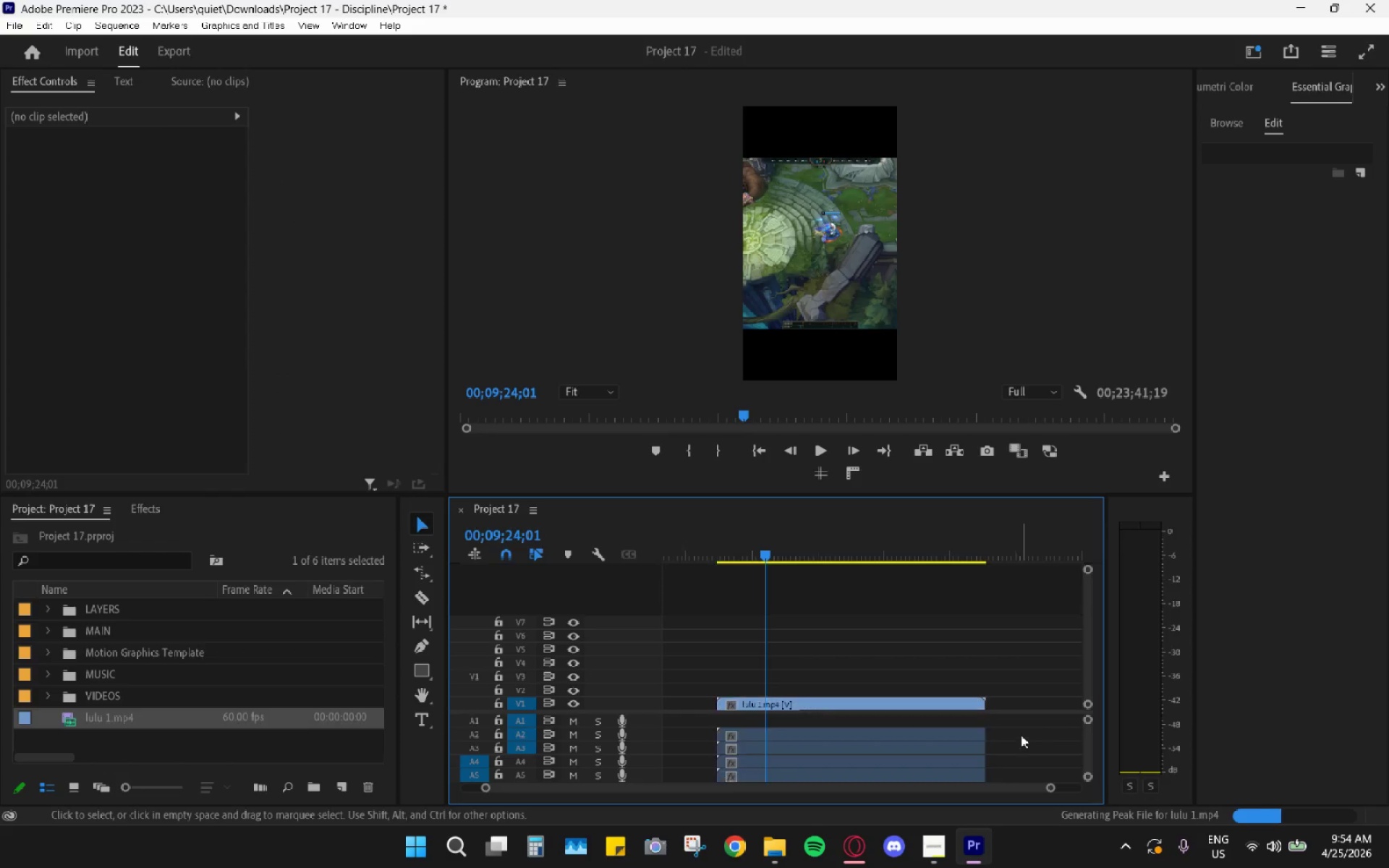 
hold_key(key=AltLeft, duration=1.26)
left_click_drag(start_coordinate=[1005, 720], to_coordinate=[937, 804])
 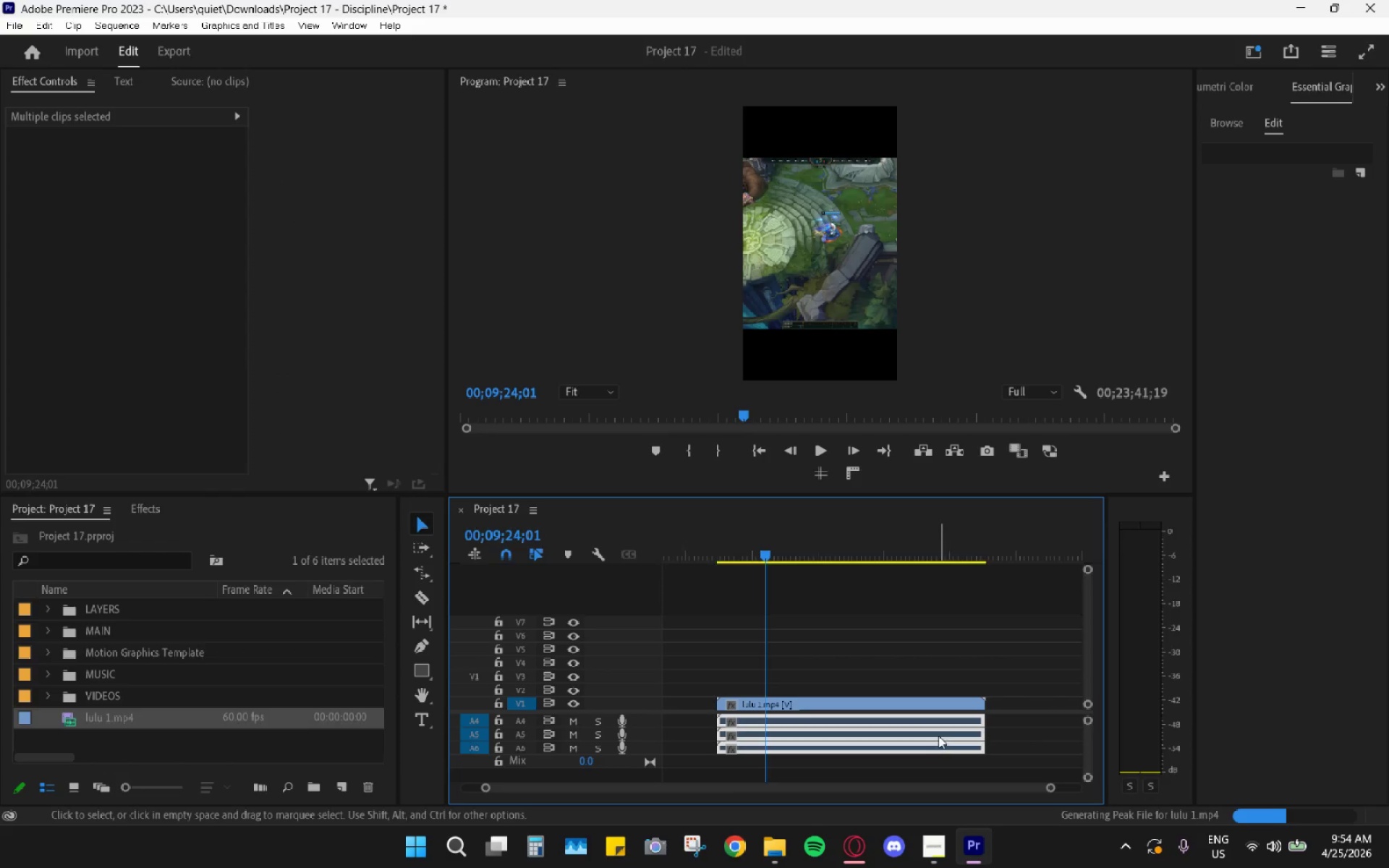 
key(H)
 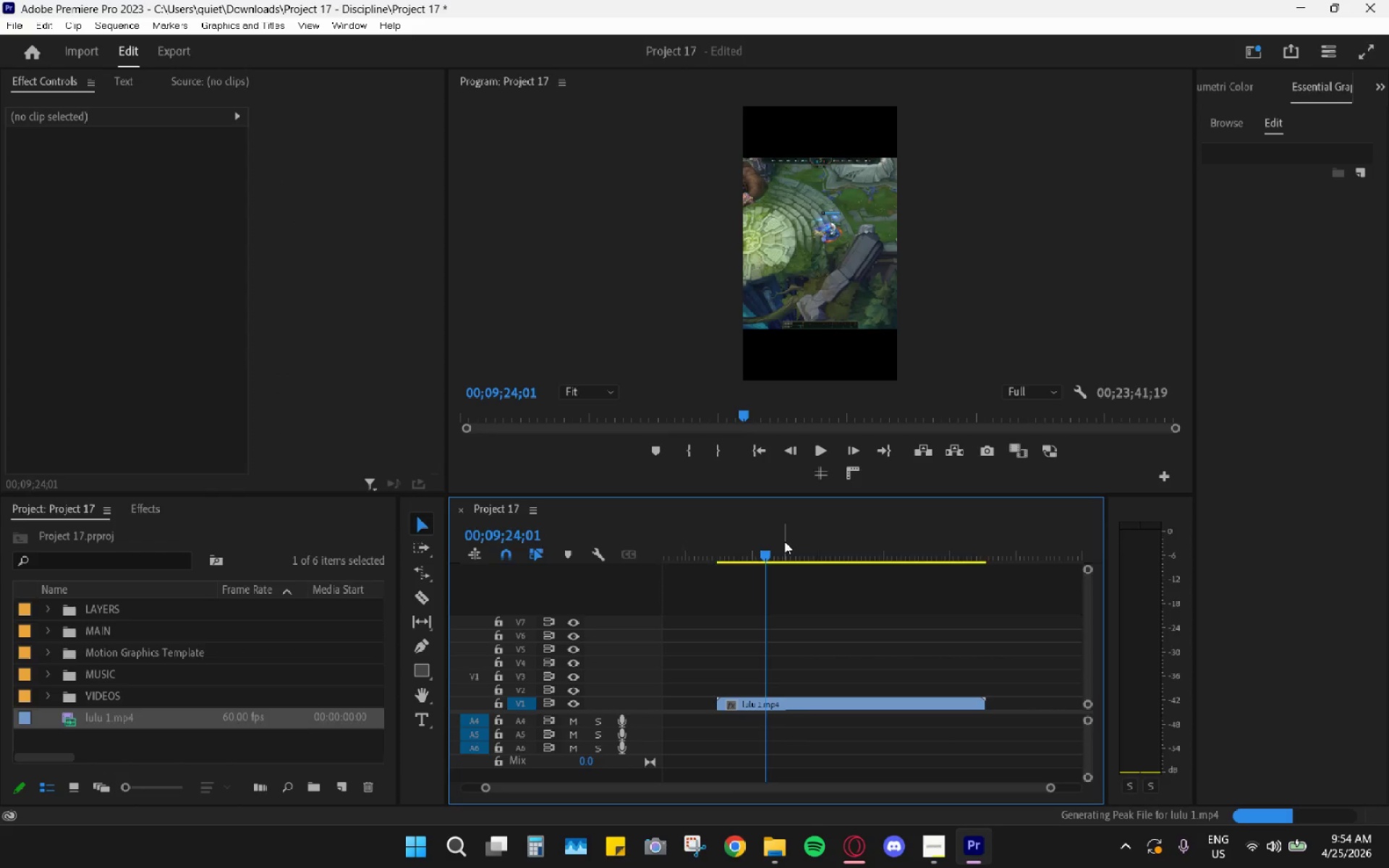 
left_click_drag(start_coordinate=[781, 541], to_coordinate=[760, 553])
 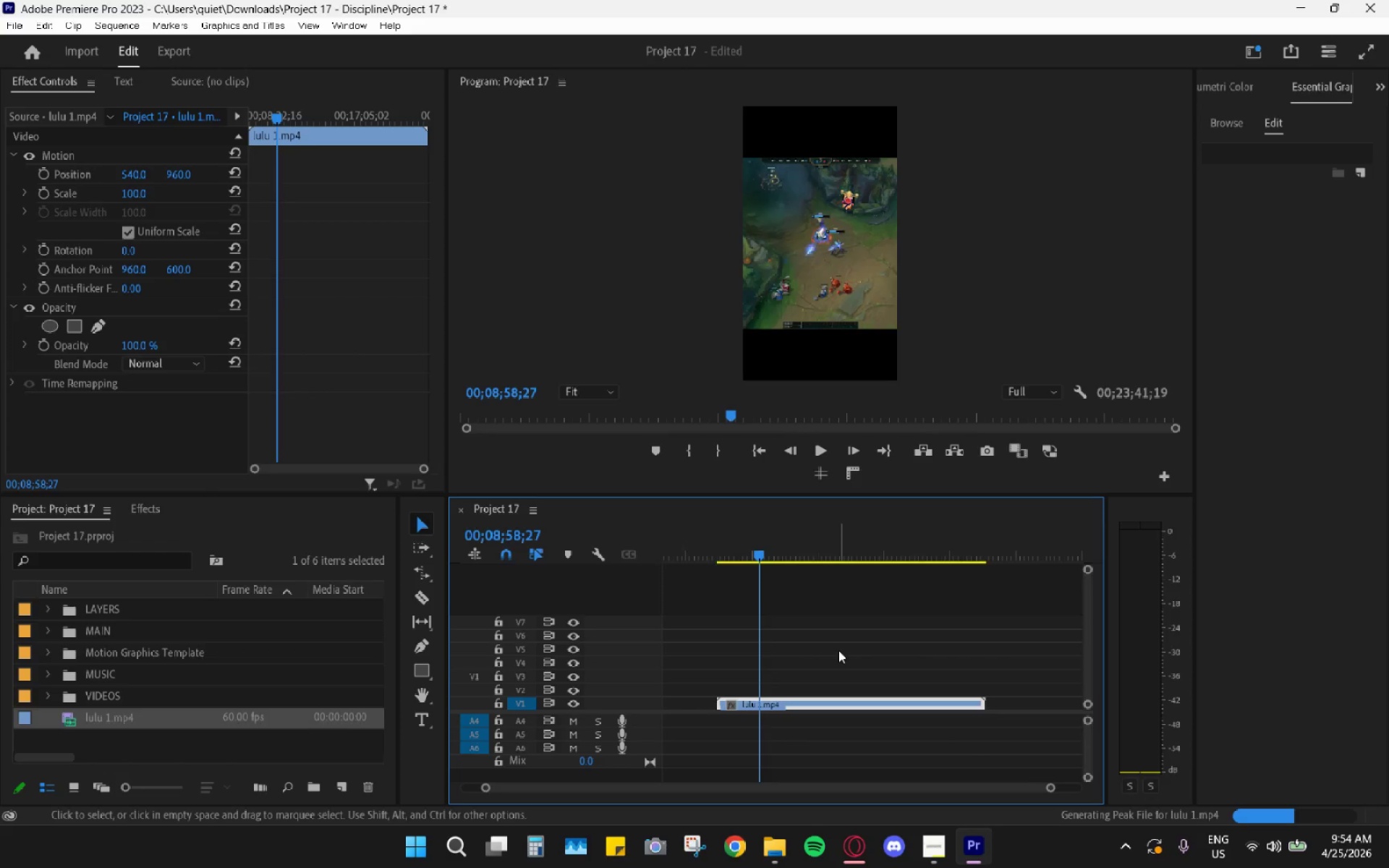 
hold_key(key=AltLeft, duration=0.73)
scroll: coordinate [817, 661], scroll_direction: up, amount: 14.0
 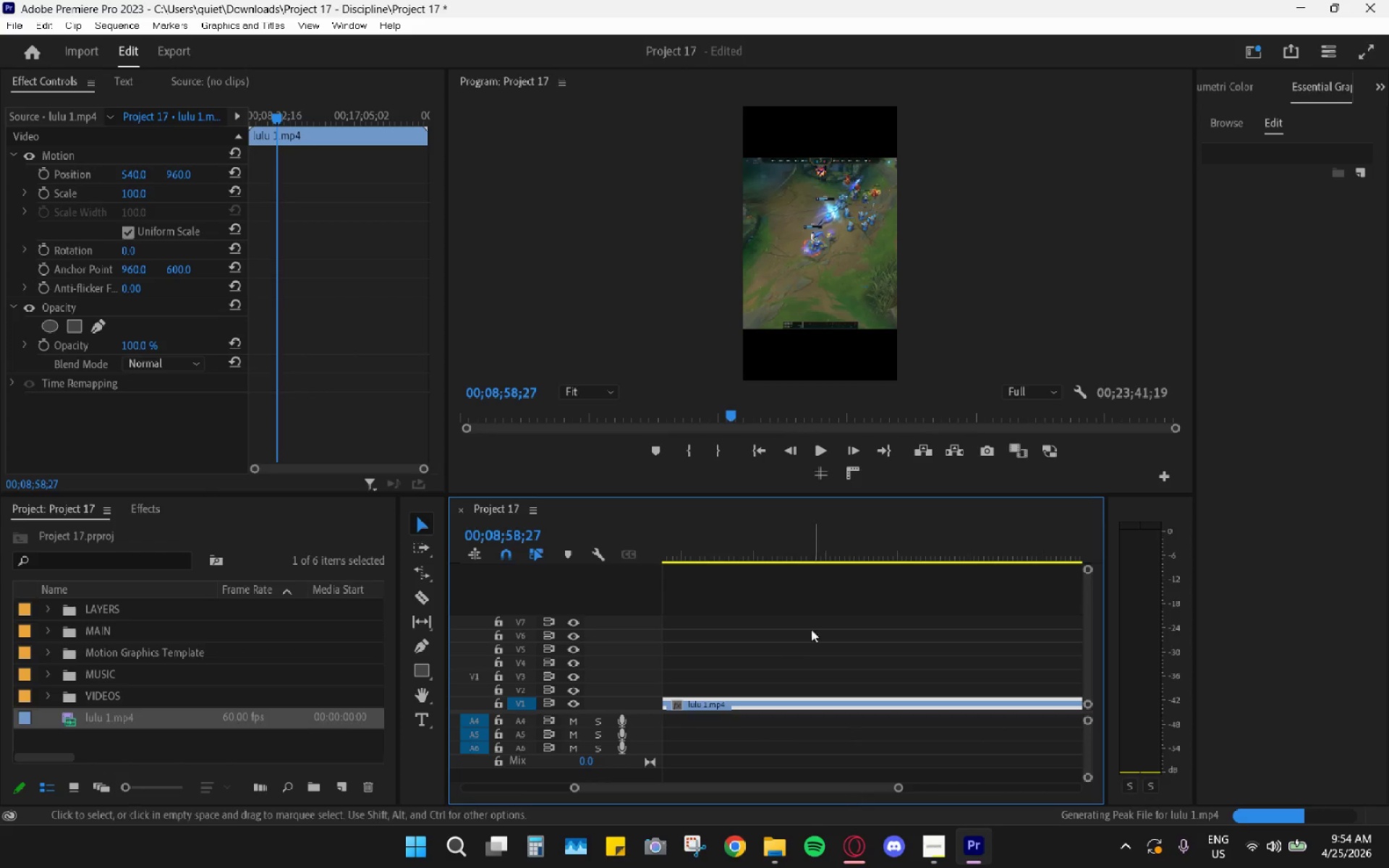 
hold_key(key=AltLeft, duration=0.59)
scroll: coordinate [797, 629], scroll_direction: down, amount: 10.0
 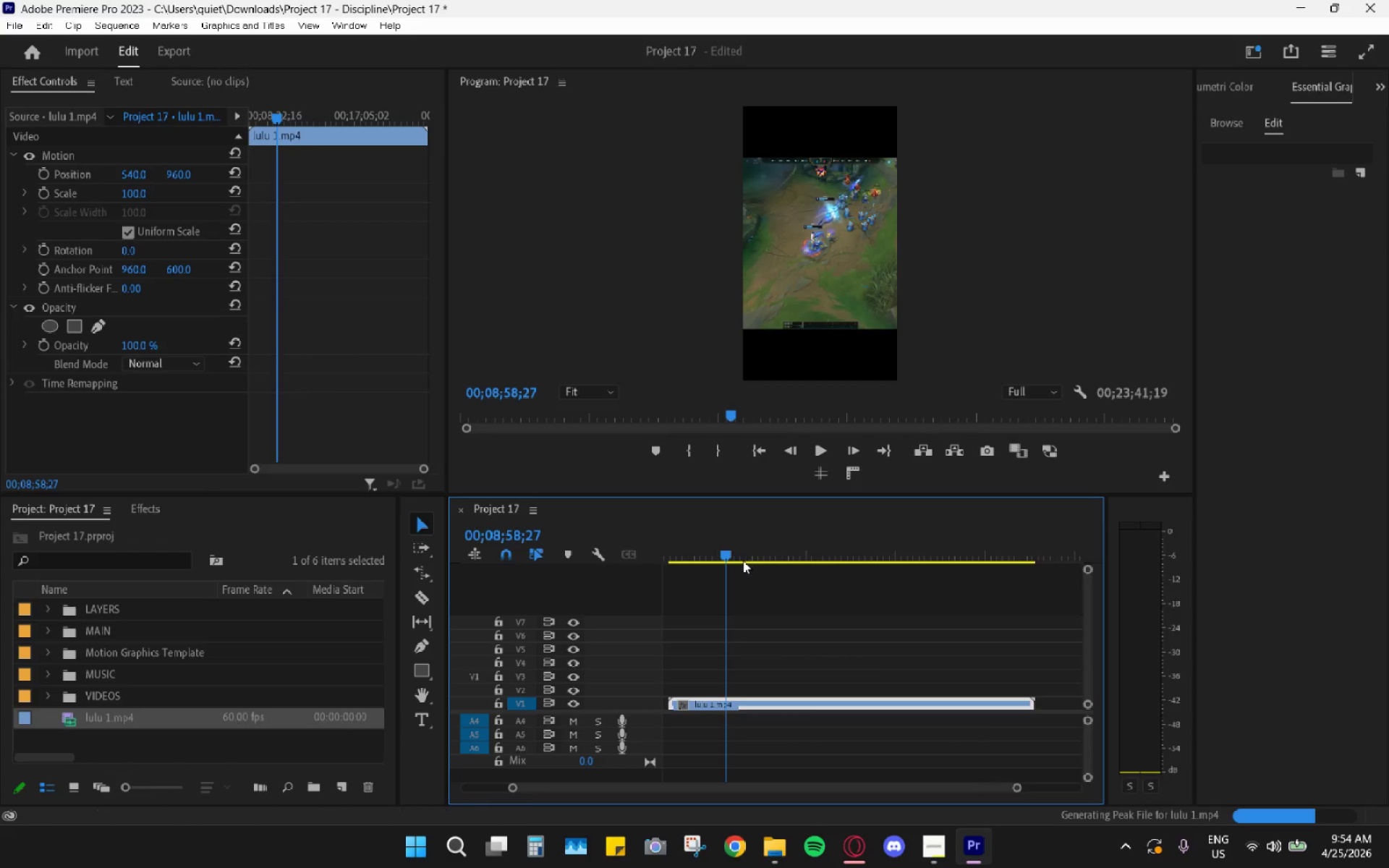 
left_click_drag(start_coordinate=[735, 556], to_coordinate=[774, 561])
 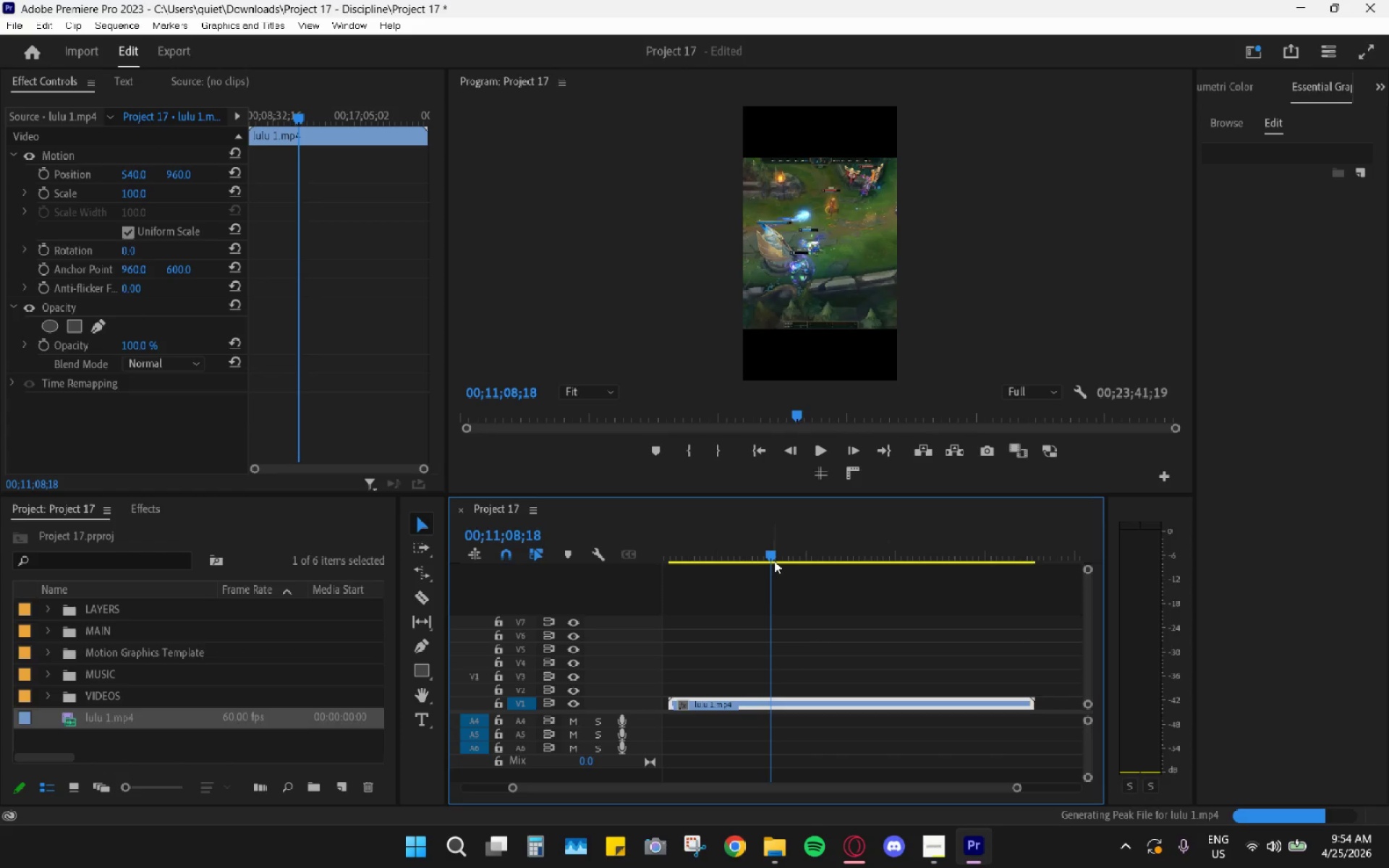 
key(Space)
 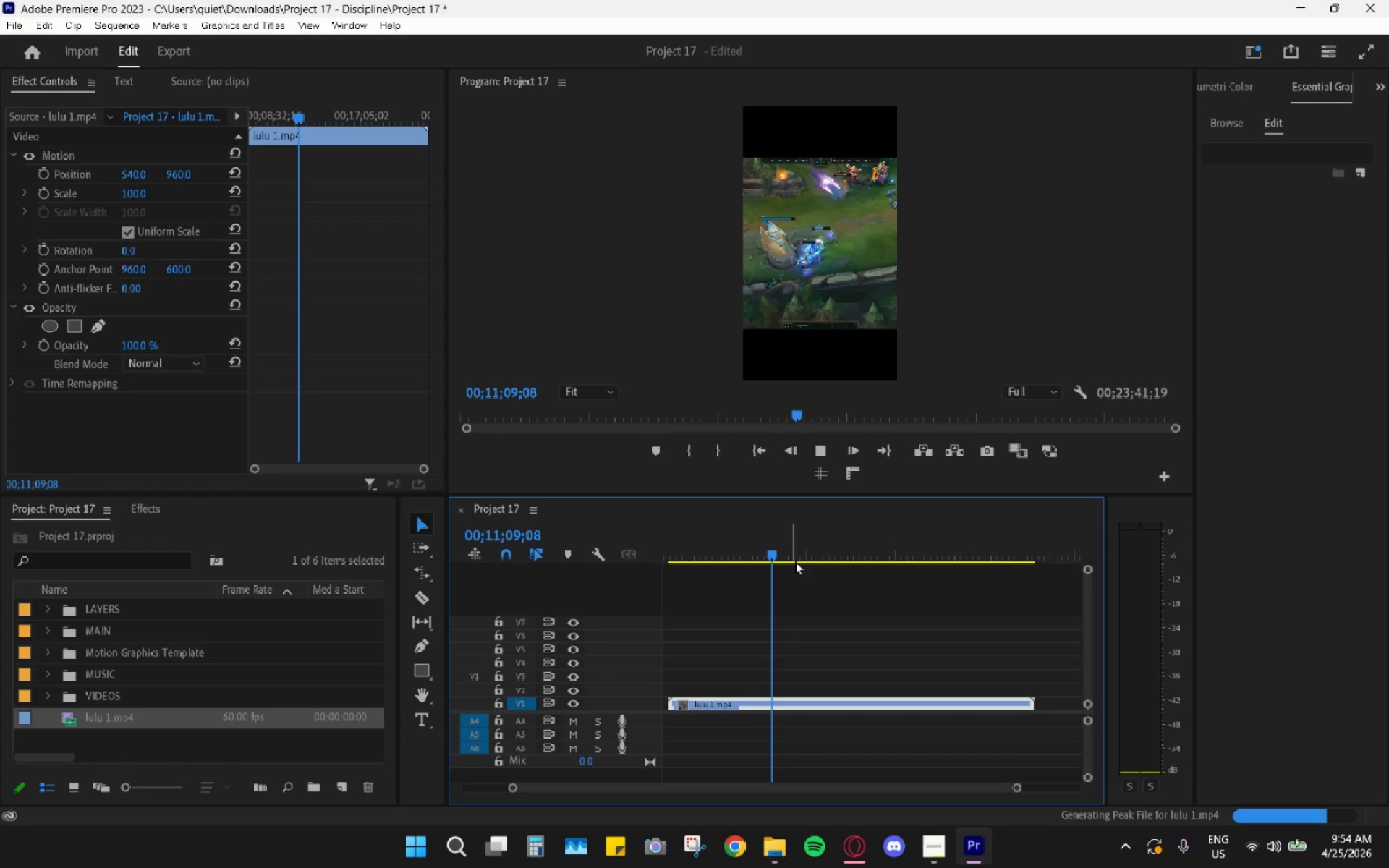 
key(Space)
 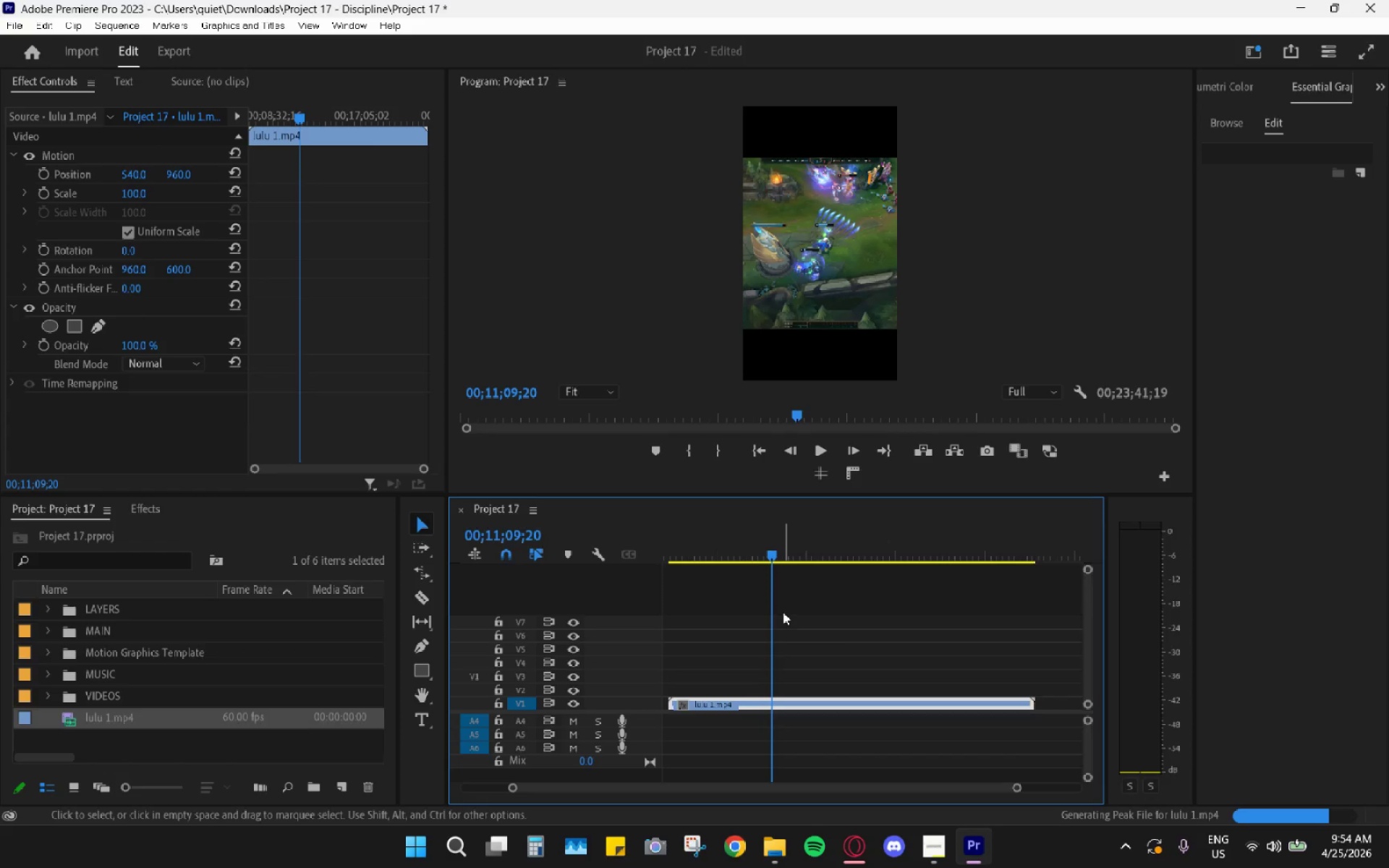 
key(ArrowLeft)
 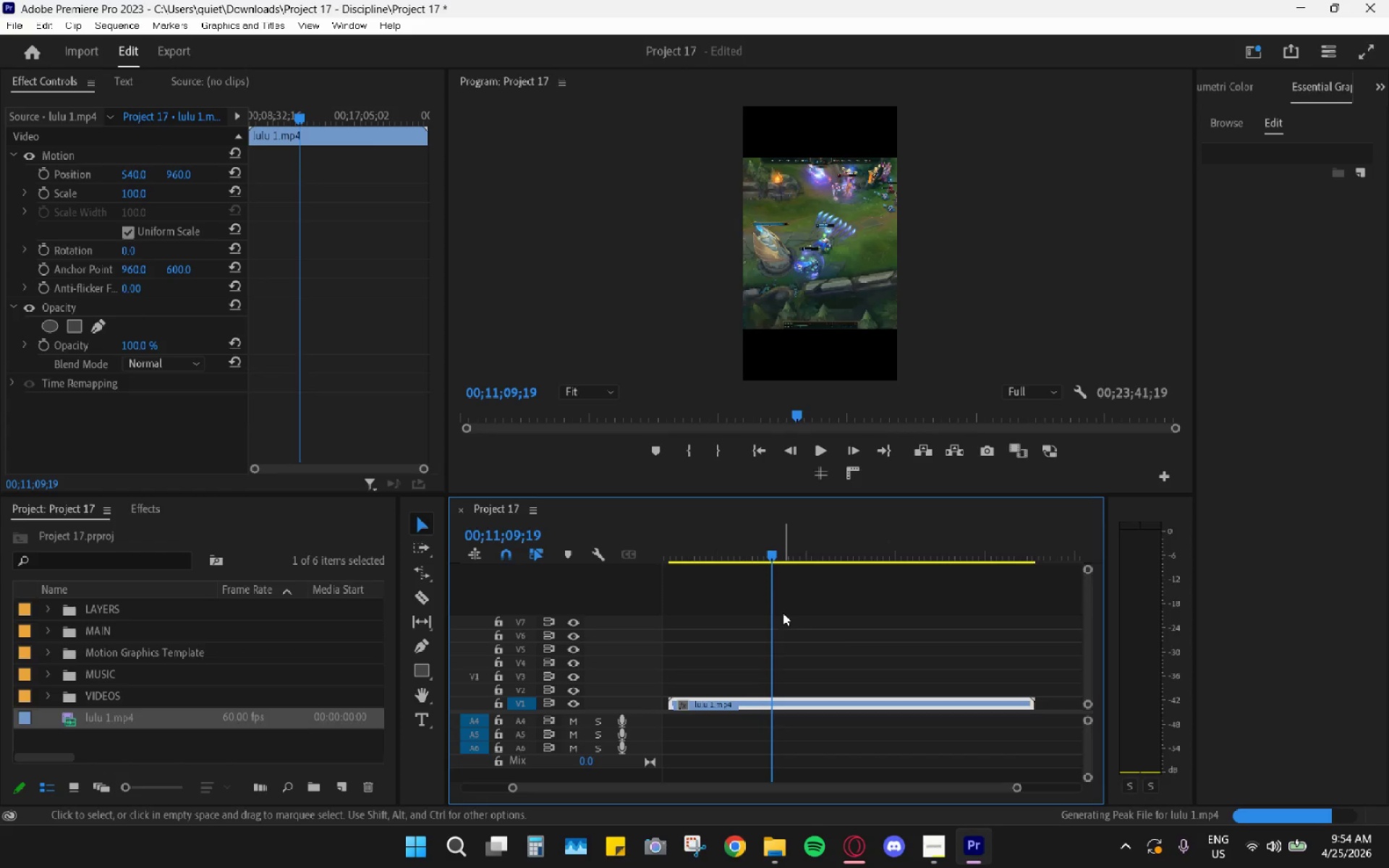 
hold_key(key=ArrowLeft, duration=0.69)
 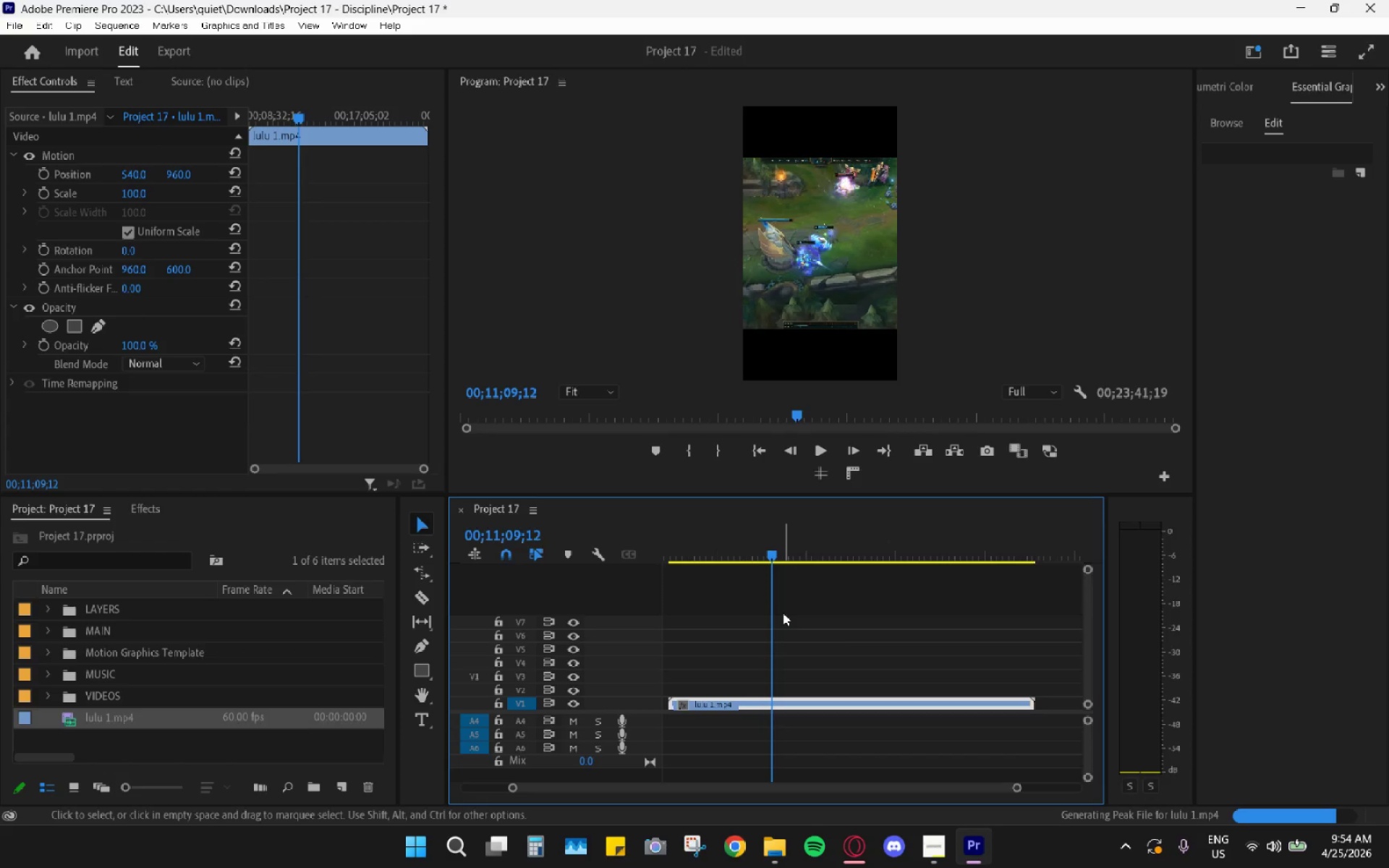 
hold_key(key=ArrowLeft, duration=0.78)
 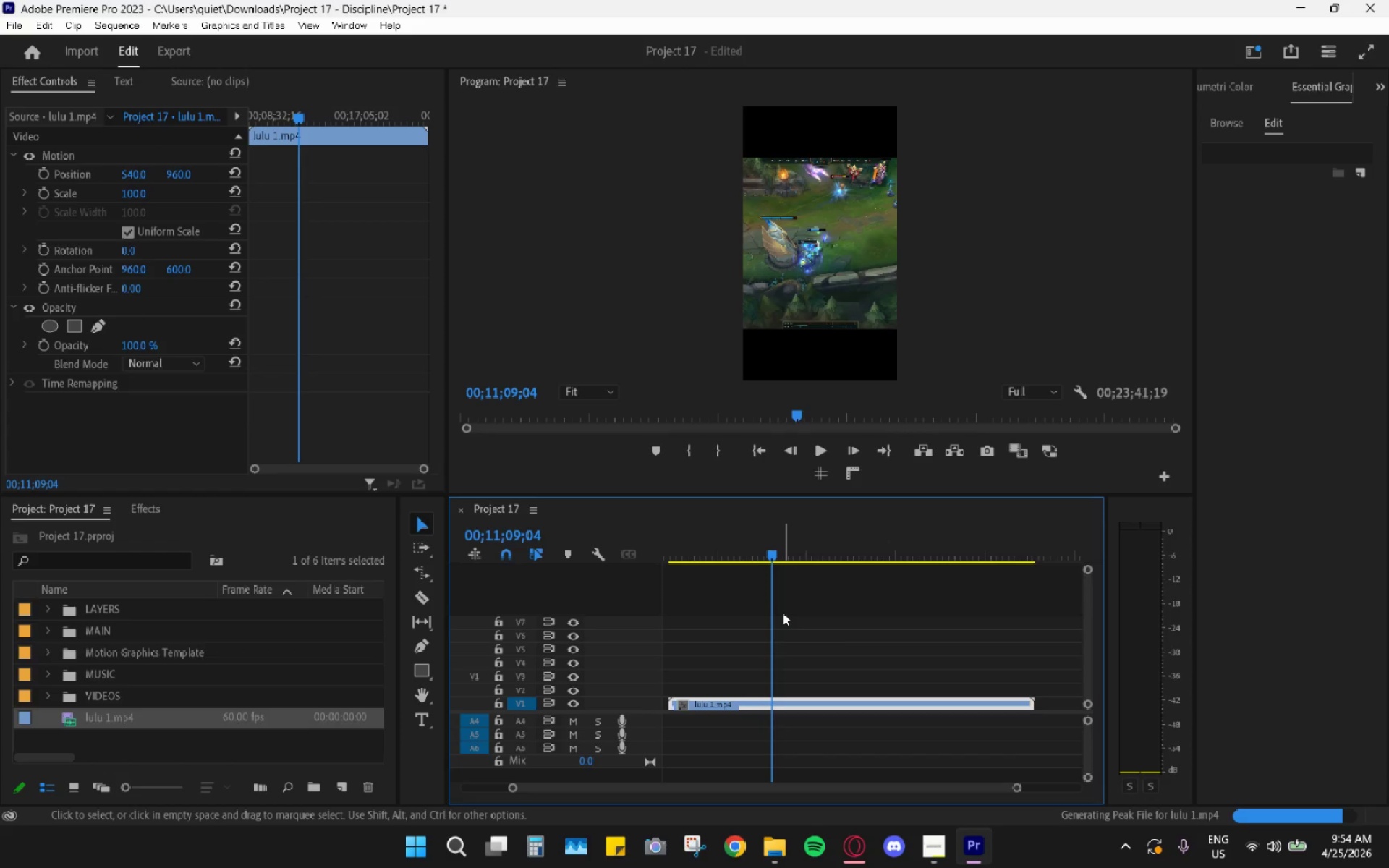 
hold_key(key=ArrowLeft, duration=0.78)
 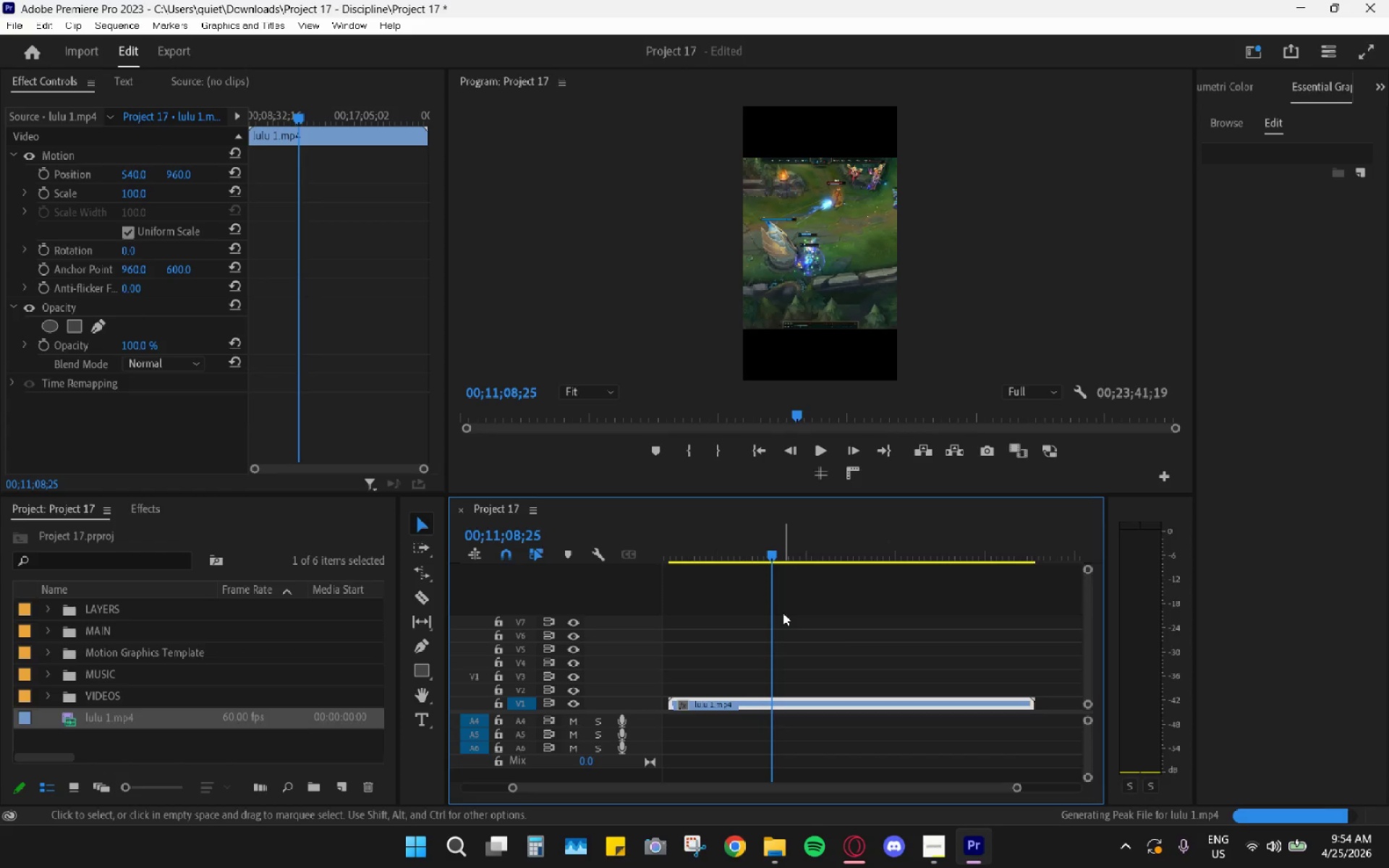 
key(ArrowLeft)
 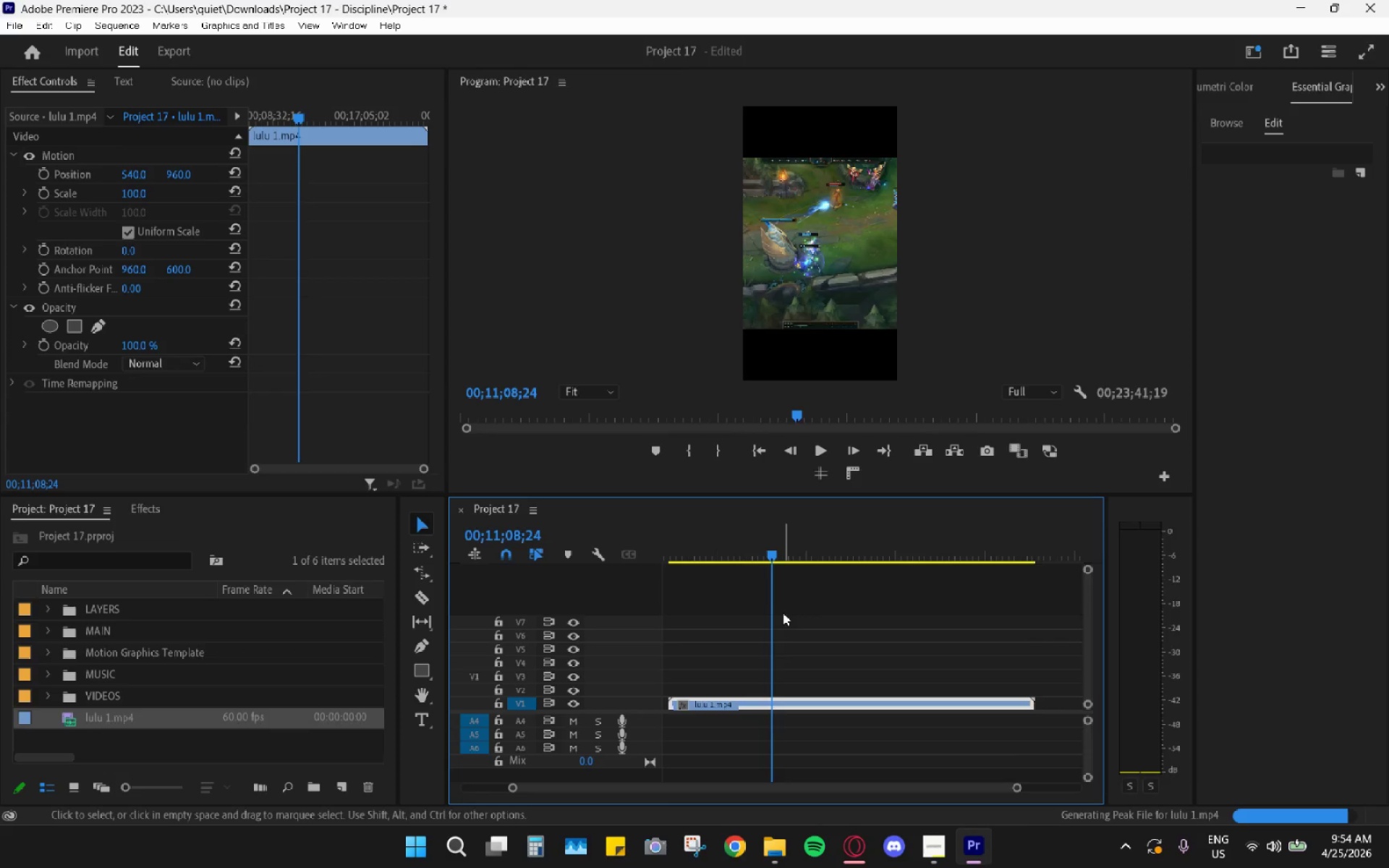 
key(ArrowLeft)
 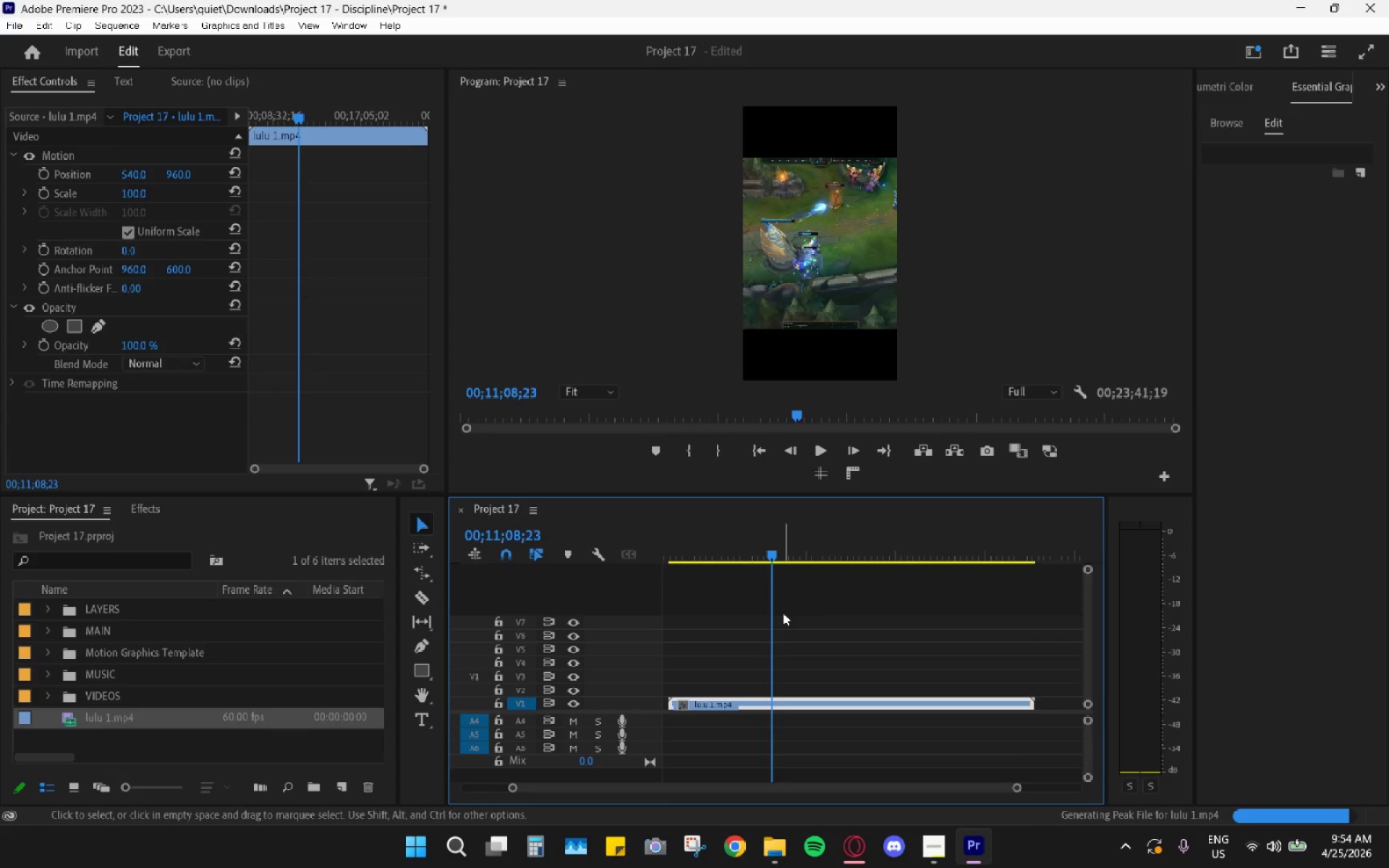 
key(ArrowLeft)
 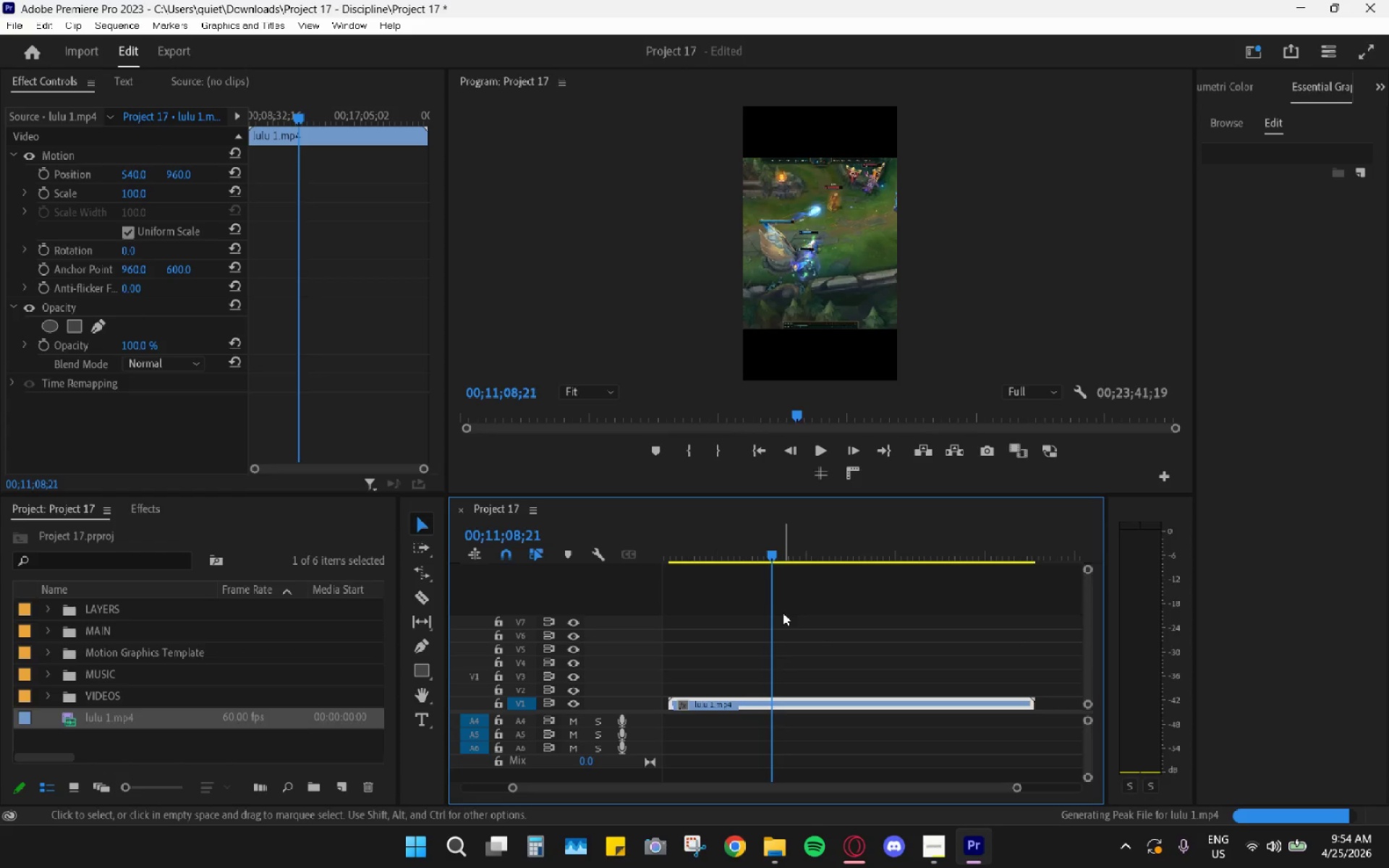 
key(ArrowLeft)
 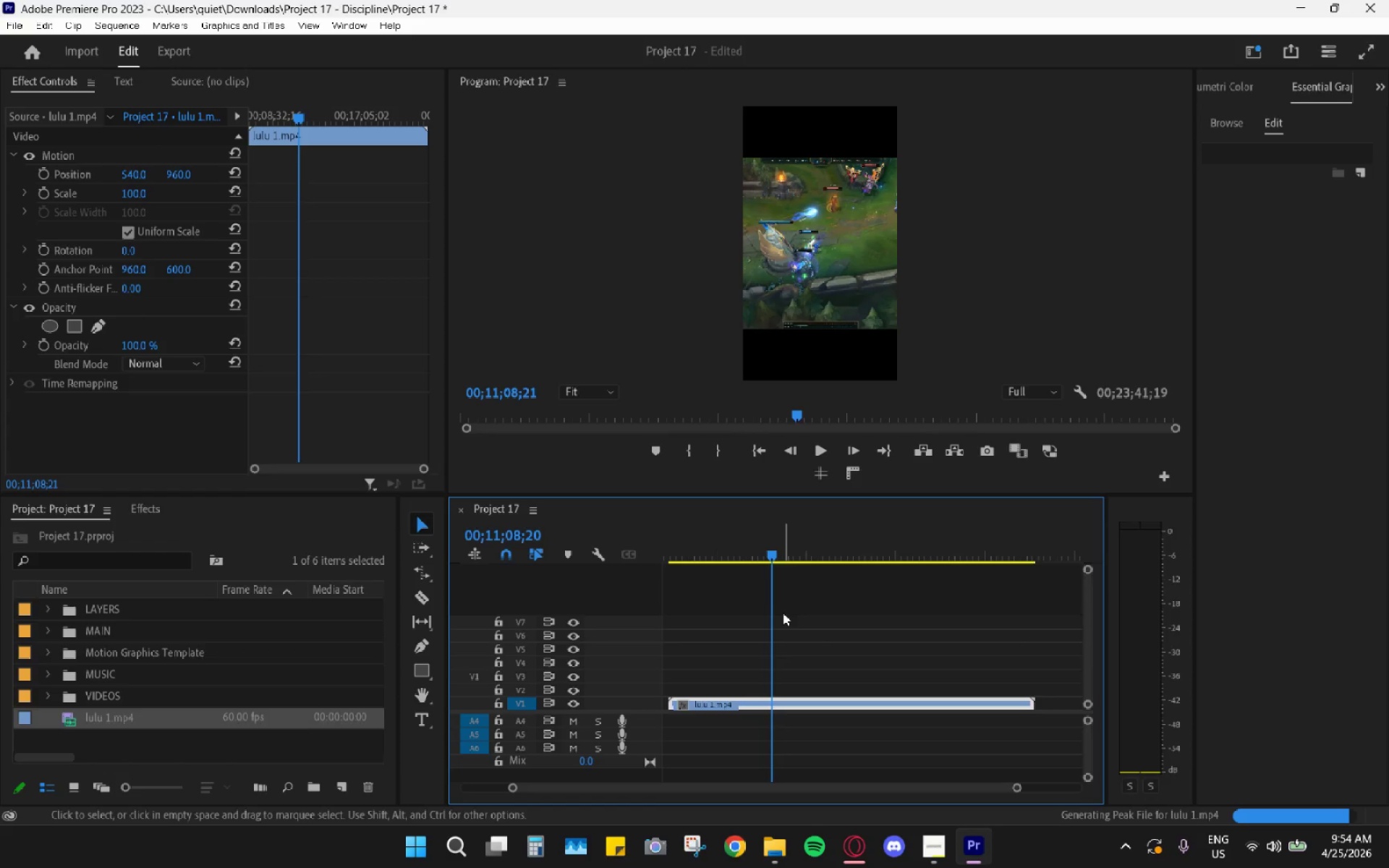 
key(ArrowLeft)
 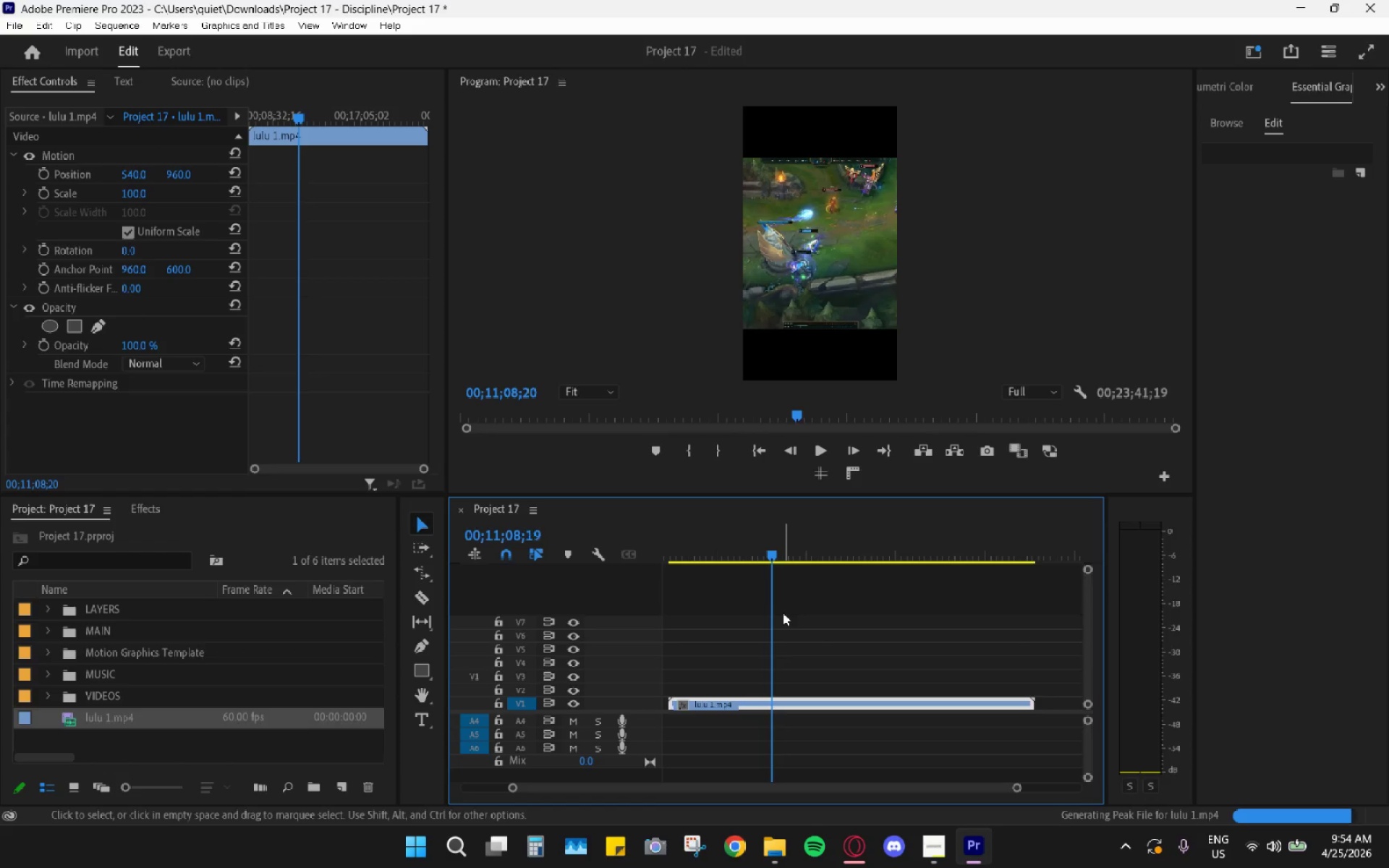 
key(ArrowLeft)
 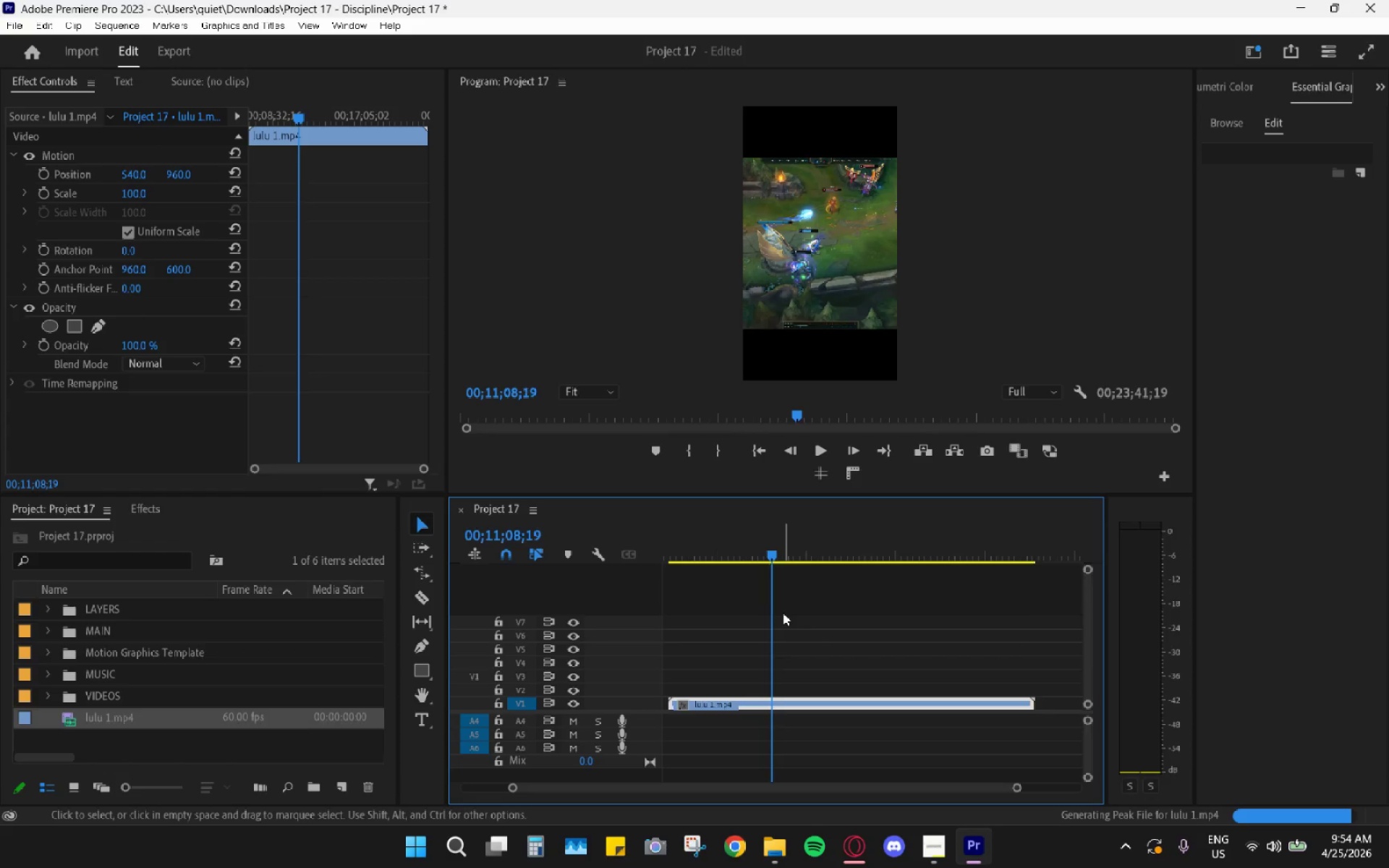 
key(ArrowLeft)
 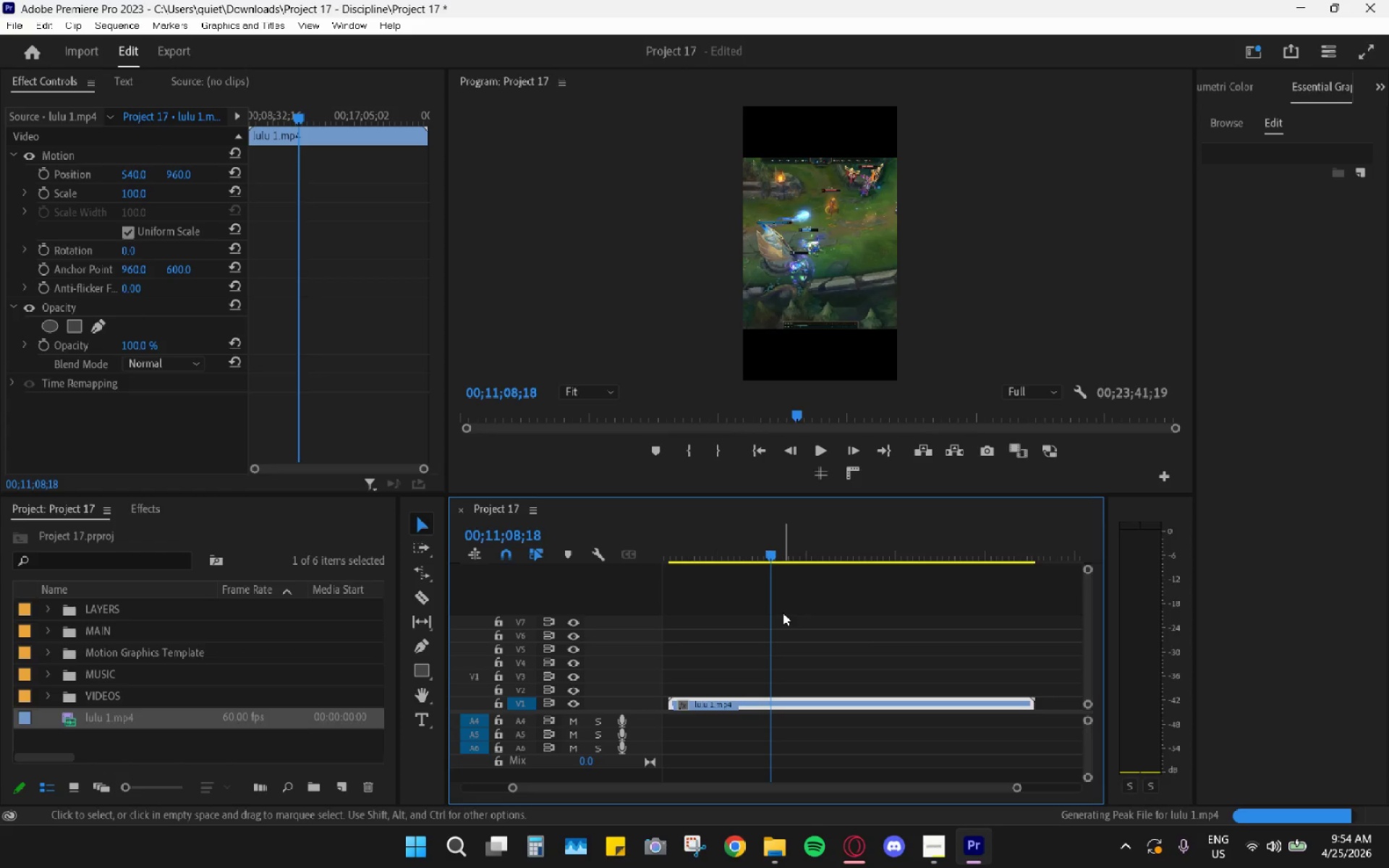 
key(ArrowLeft)
 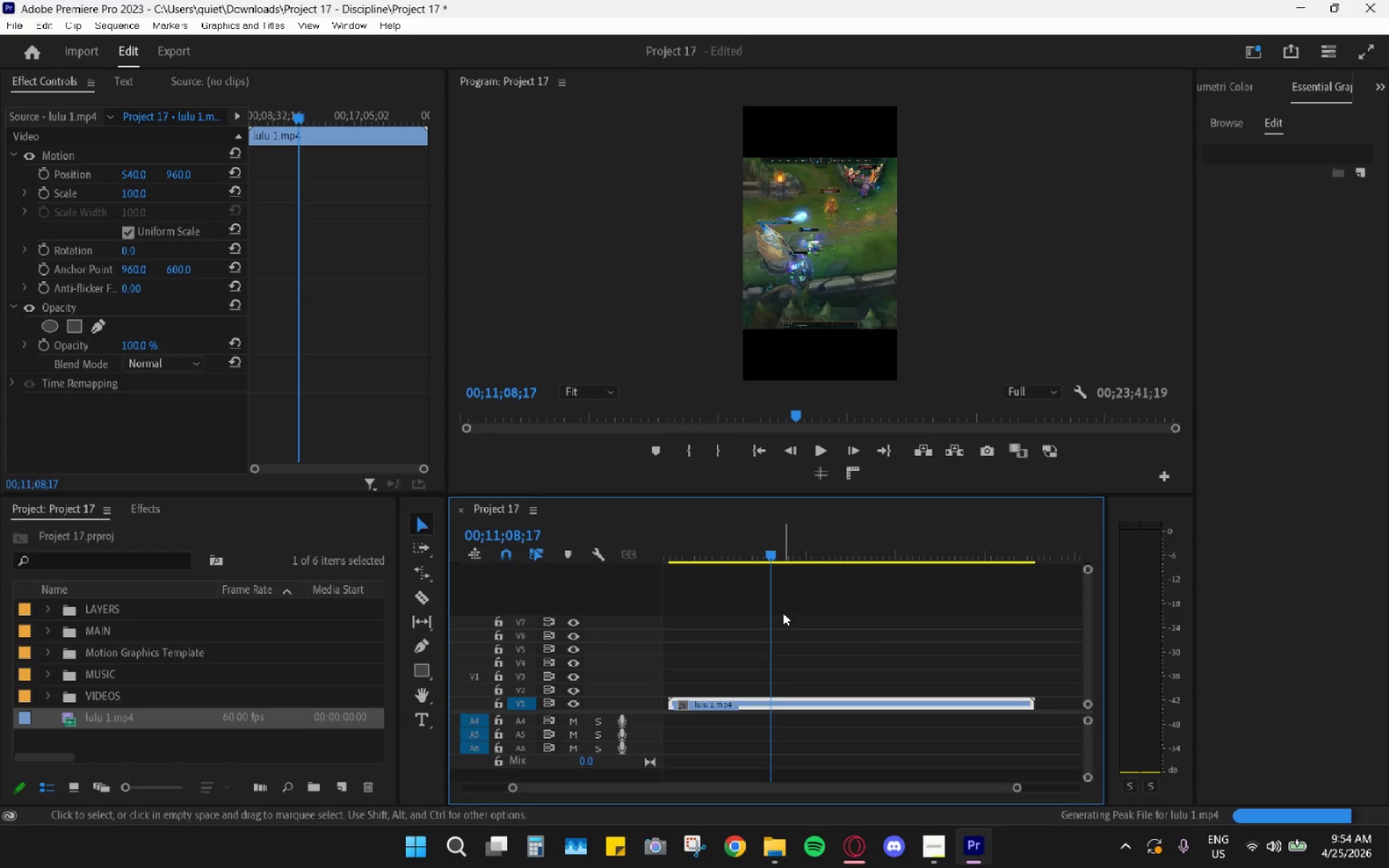 
key(ArrowLeft)
 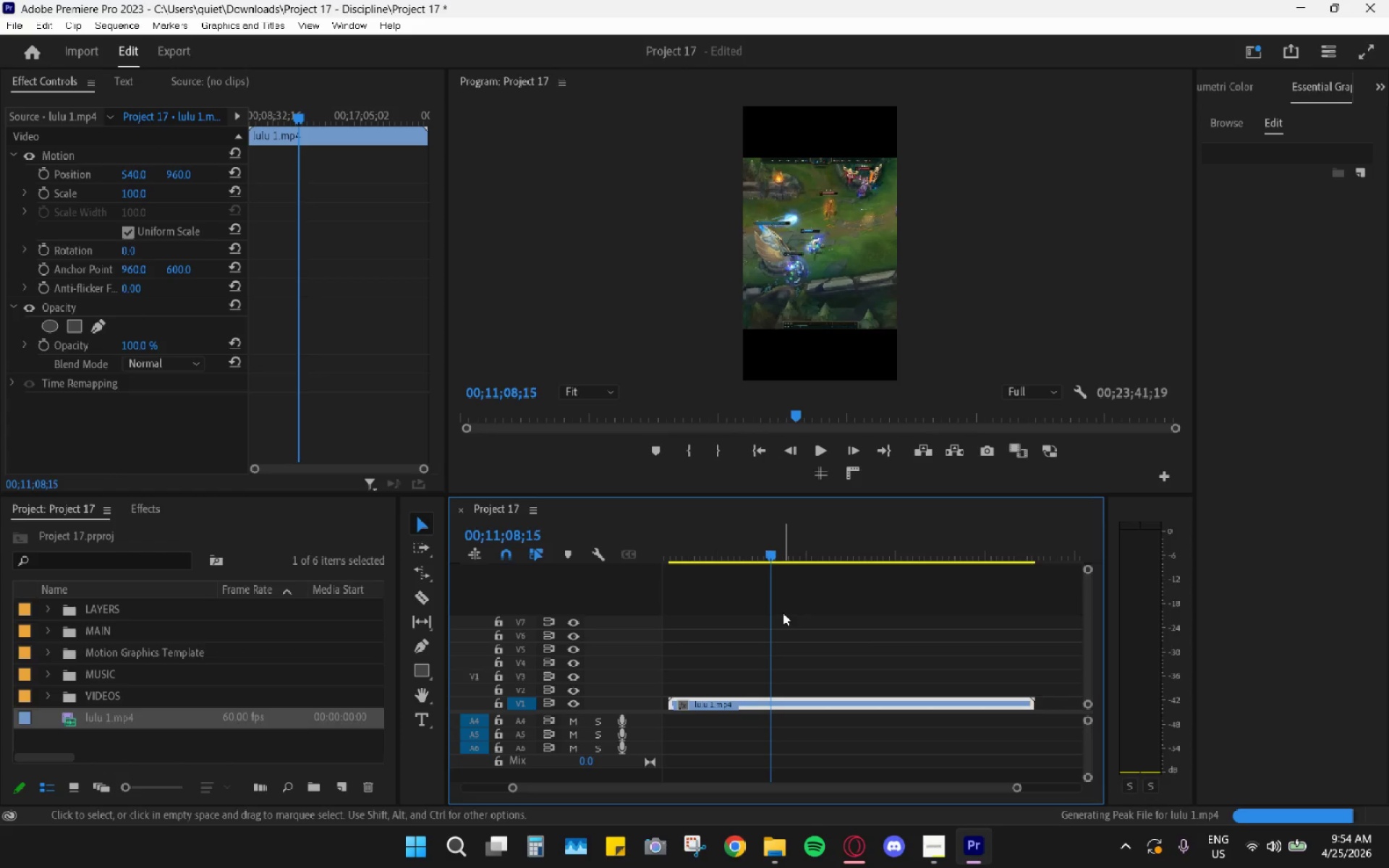 
key(ArrowLeft)
 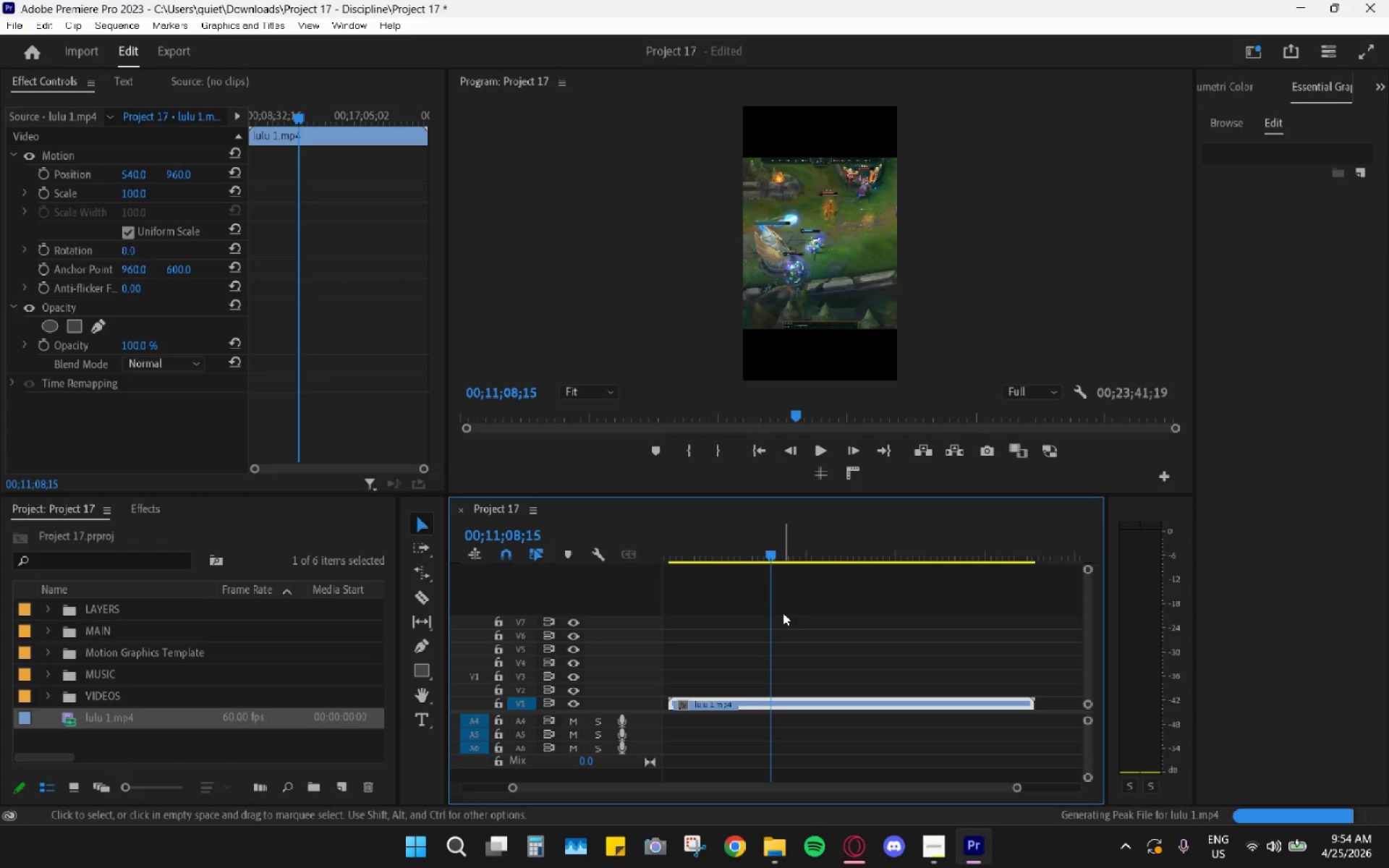 
key(ArrowLeft)
 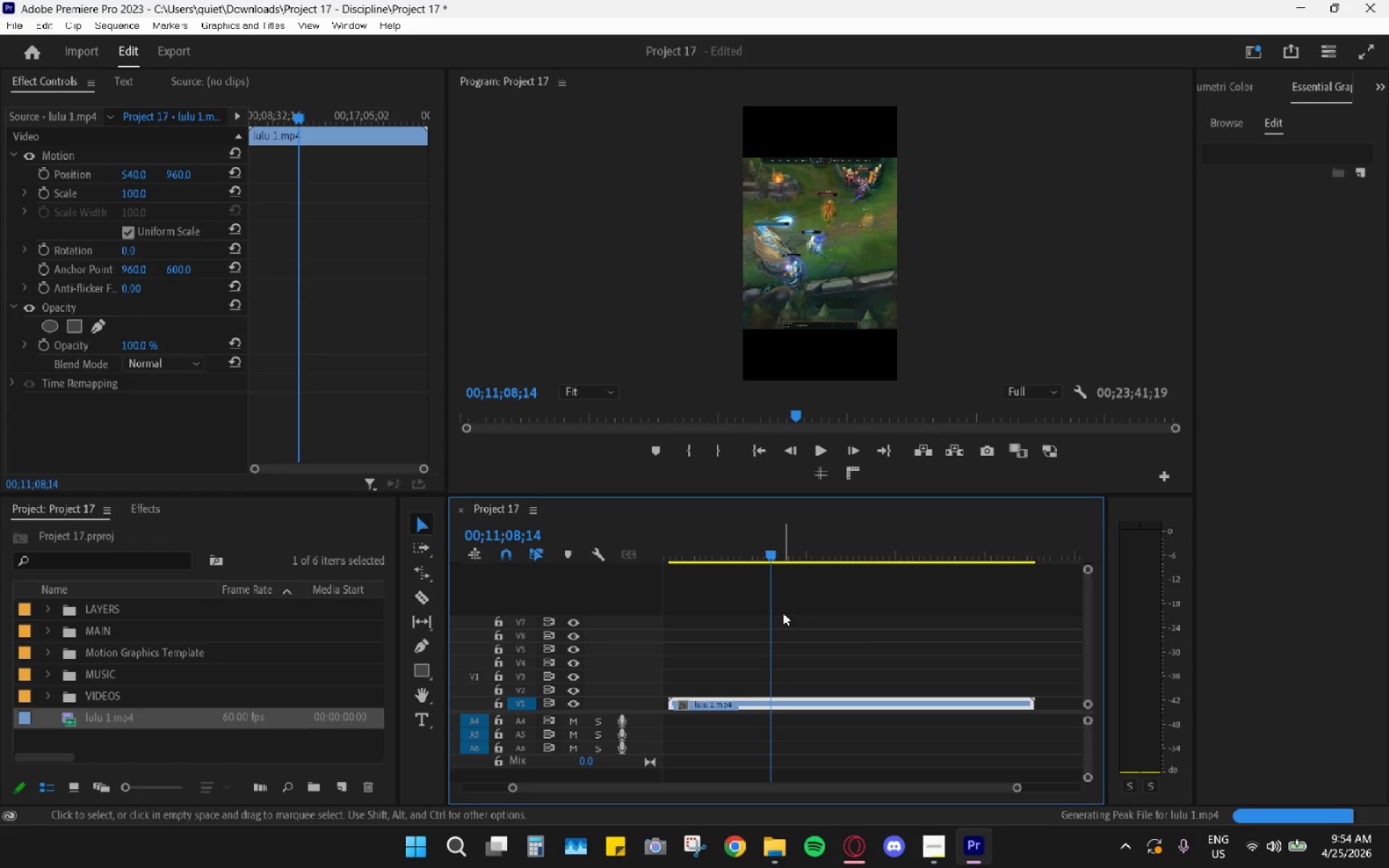 
key(ArrowLeft)
 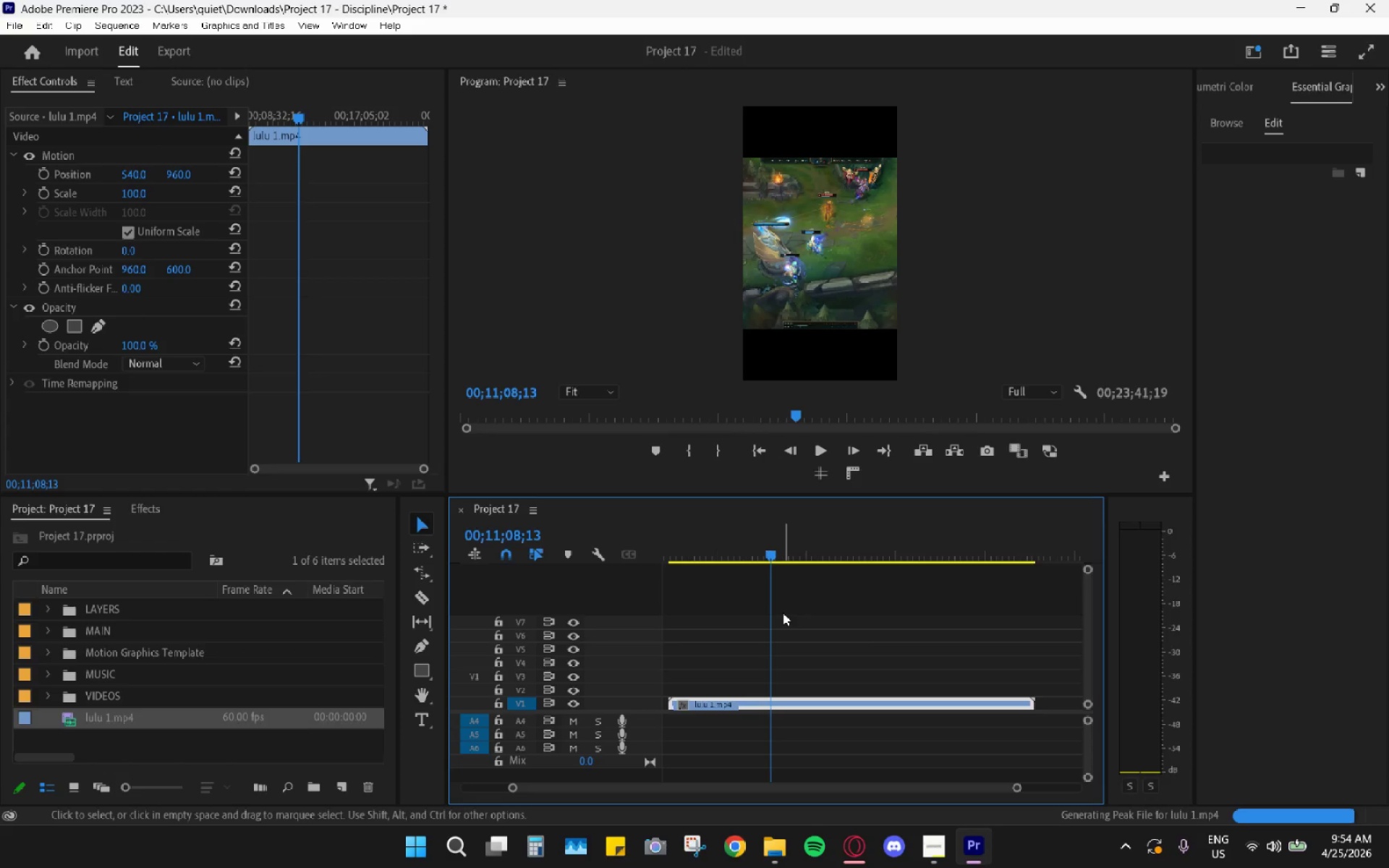 
key(ArrowLeft)
 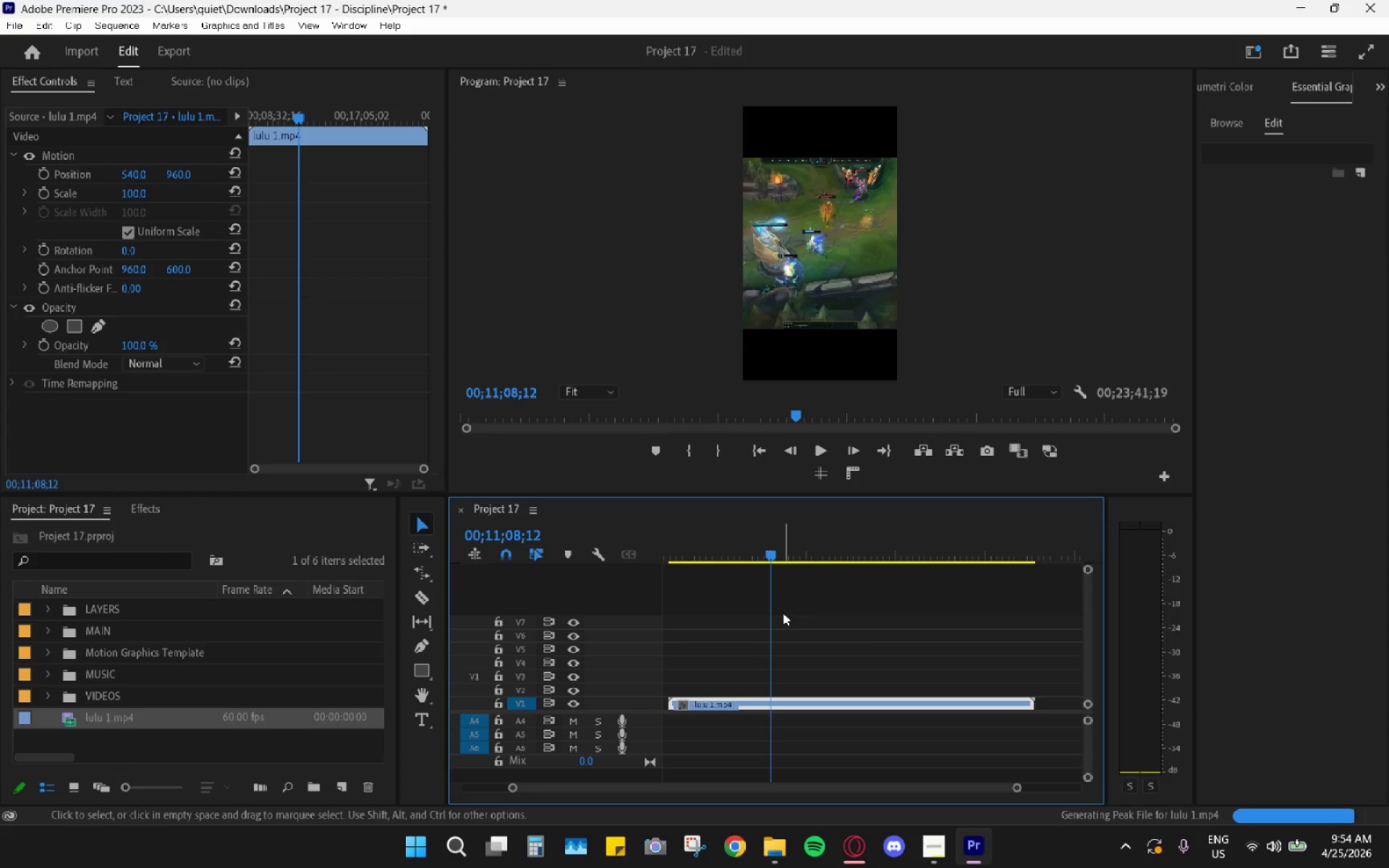 
key(ArrowLeft)
 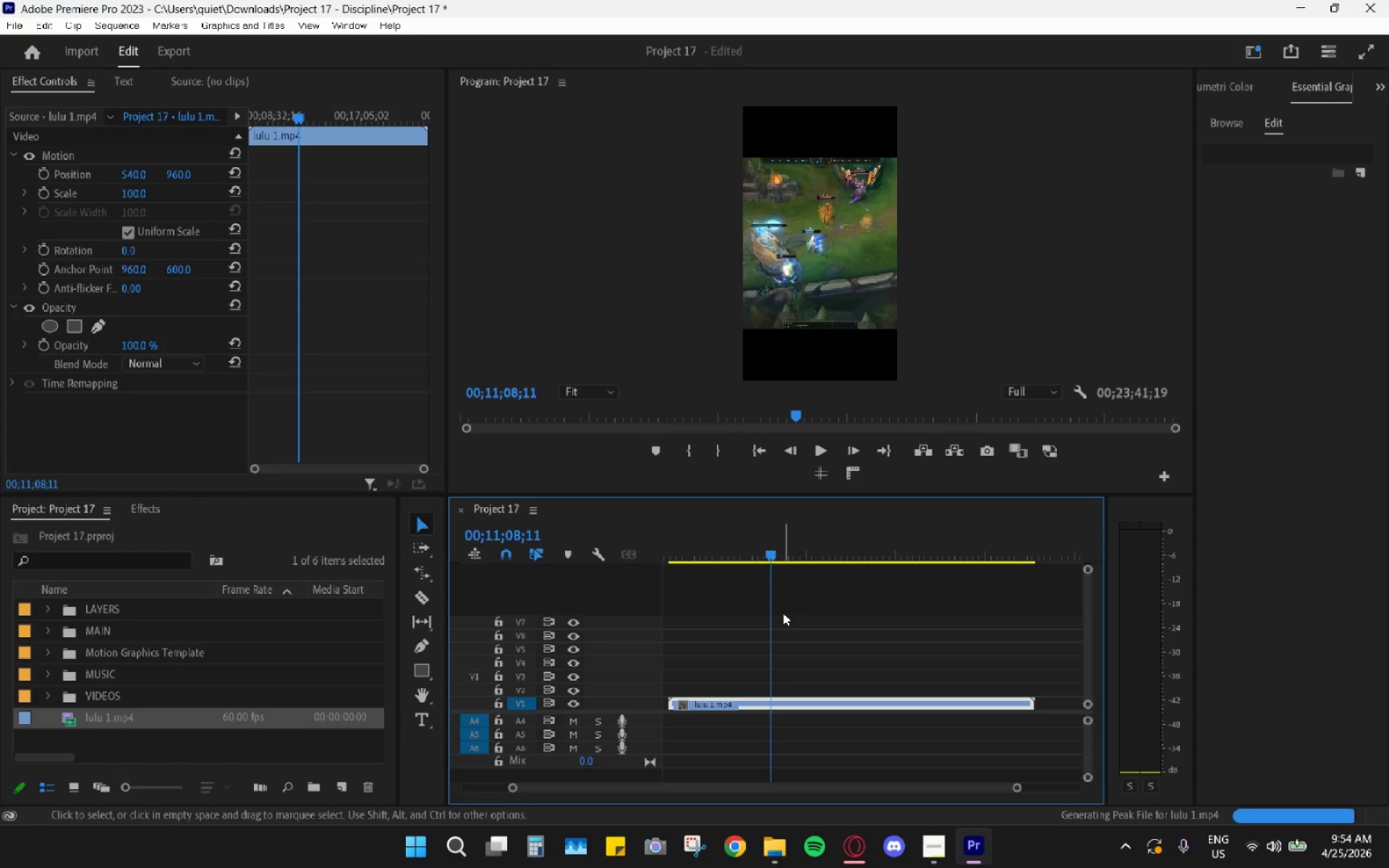 
key(ArrowLeft)
 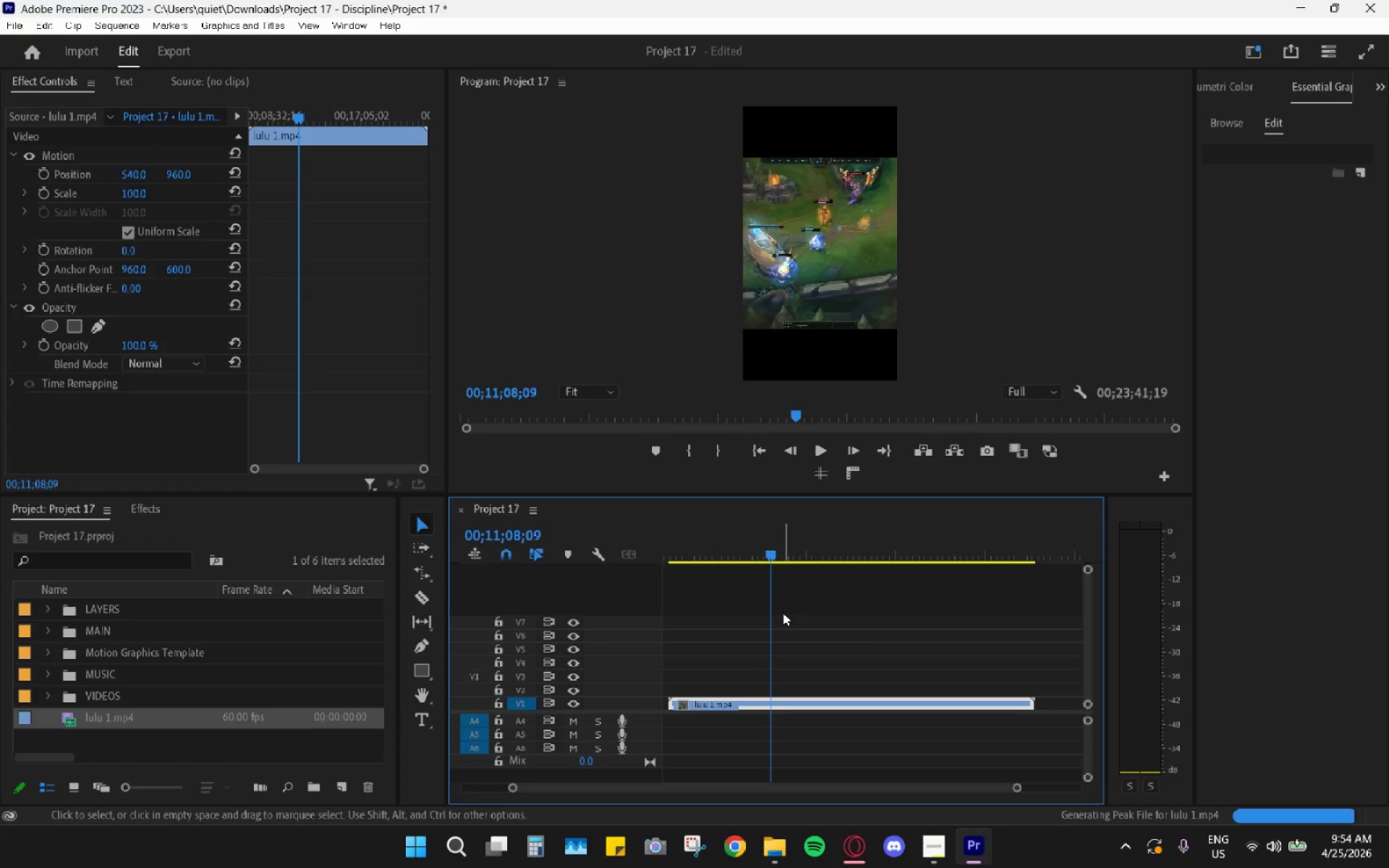 
key(ArrowLeft)
 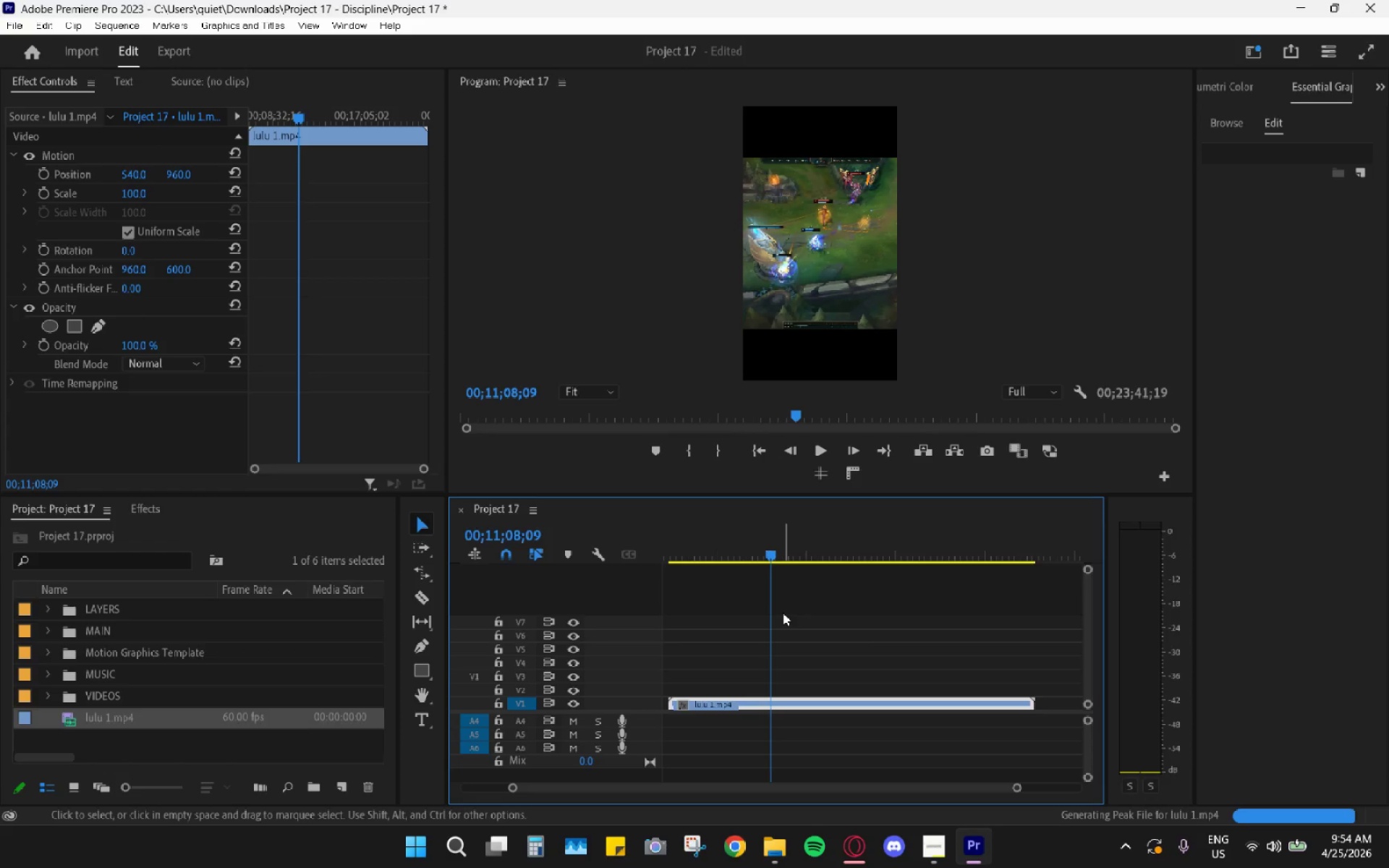 
key(ArrowLeft)
 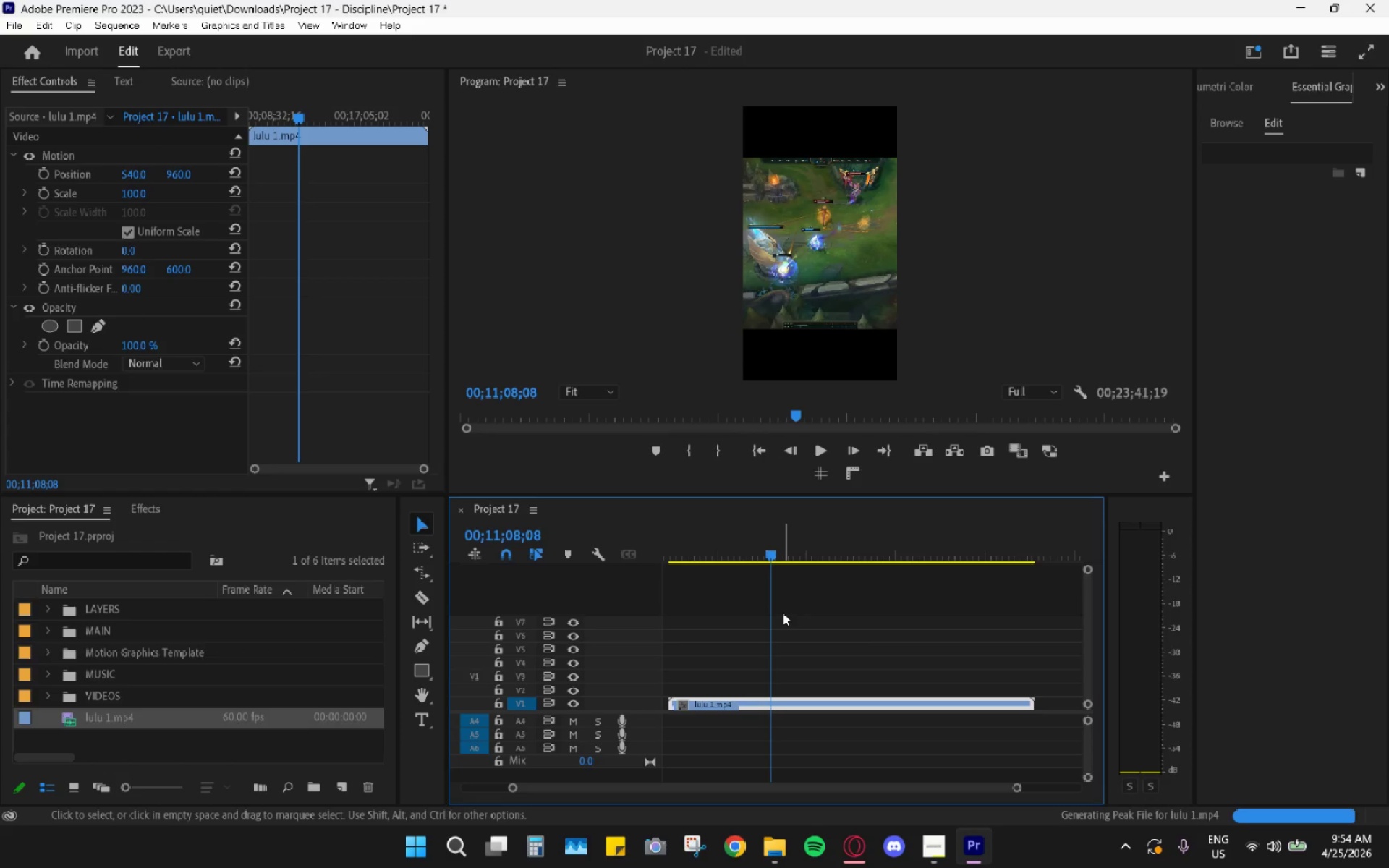 
key(ArrowLeft)
 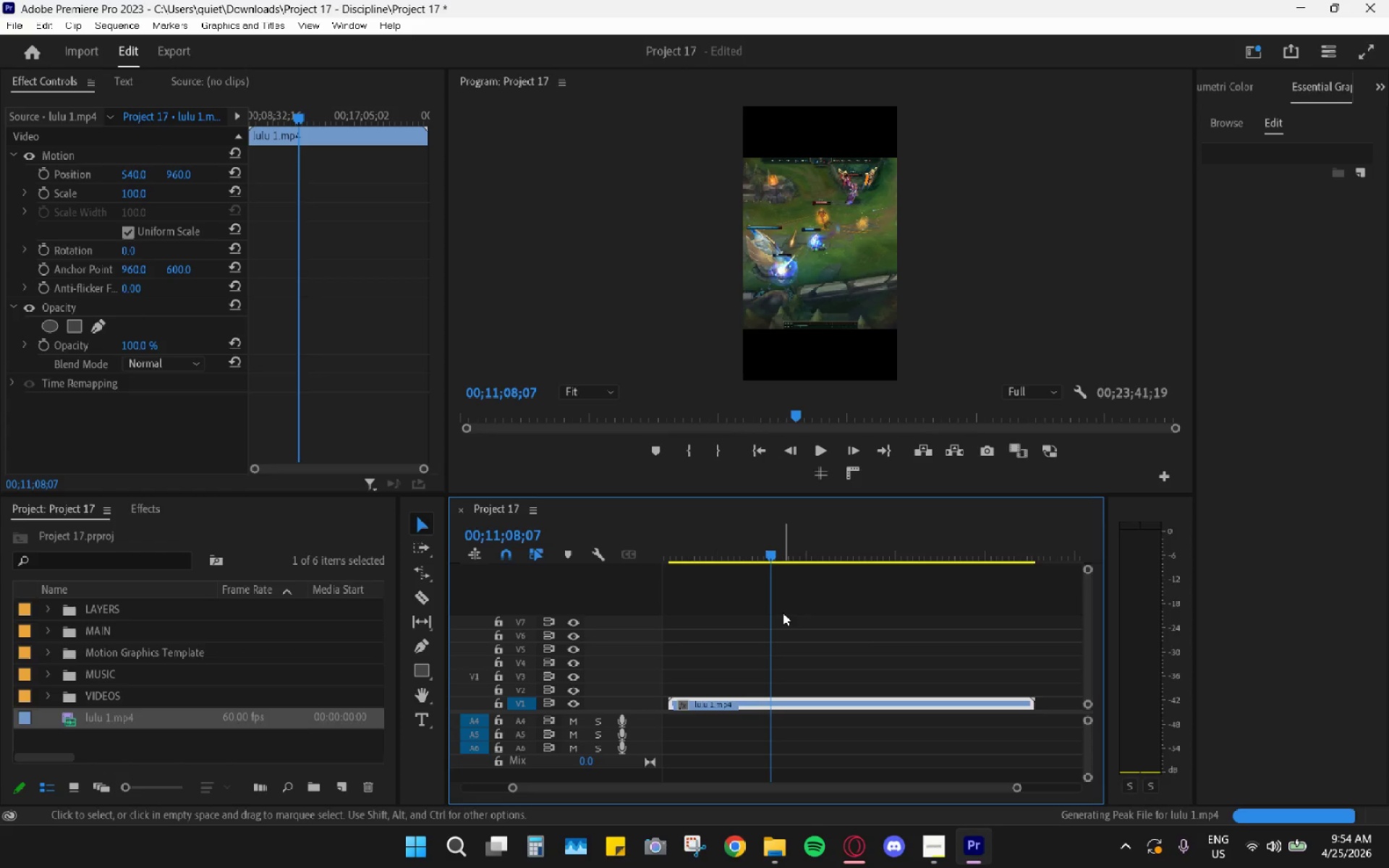 
key(ArrowLeft)
 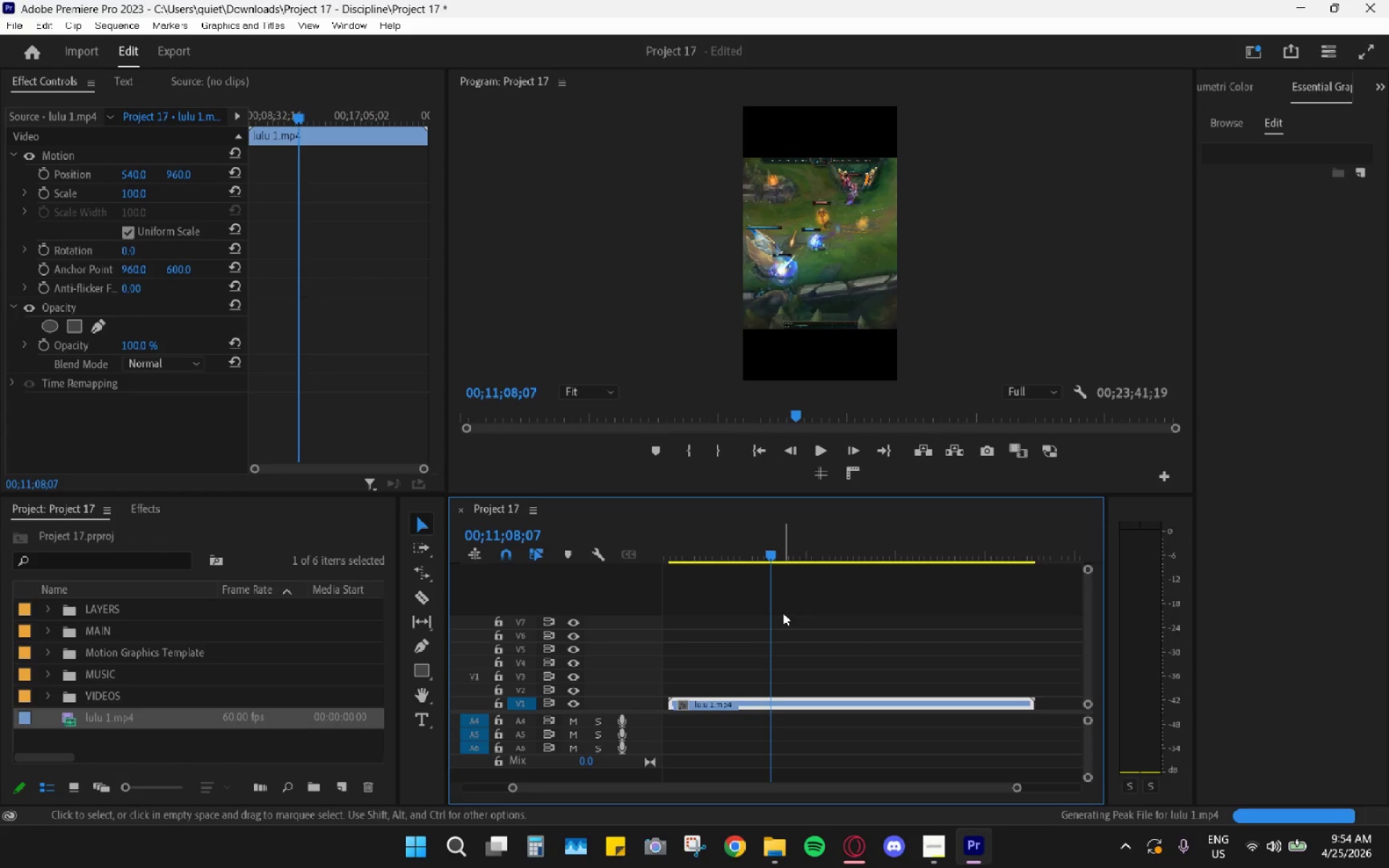 
key(ArrowLeft)
 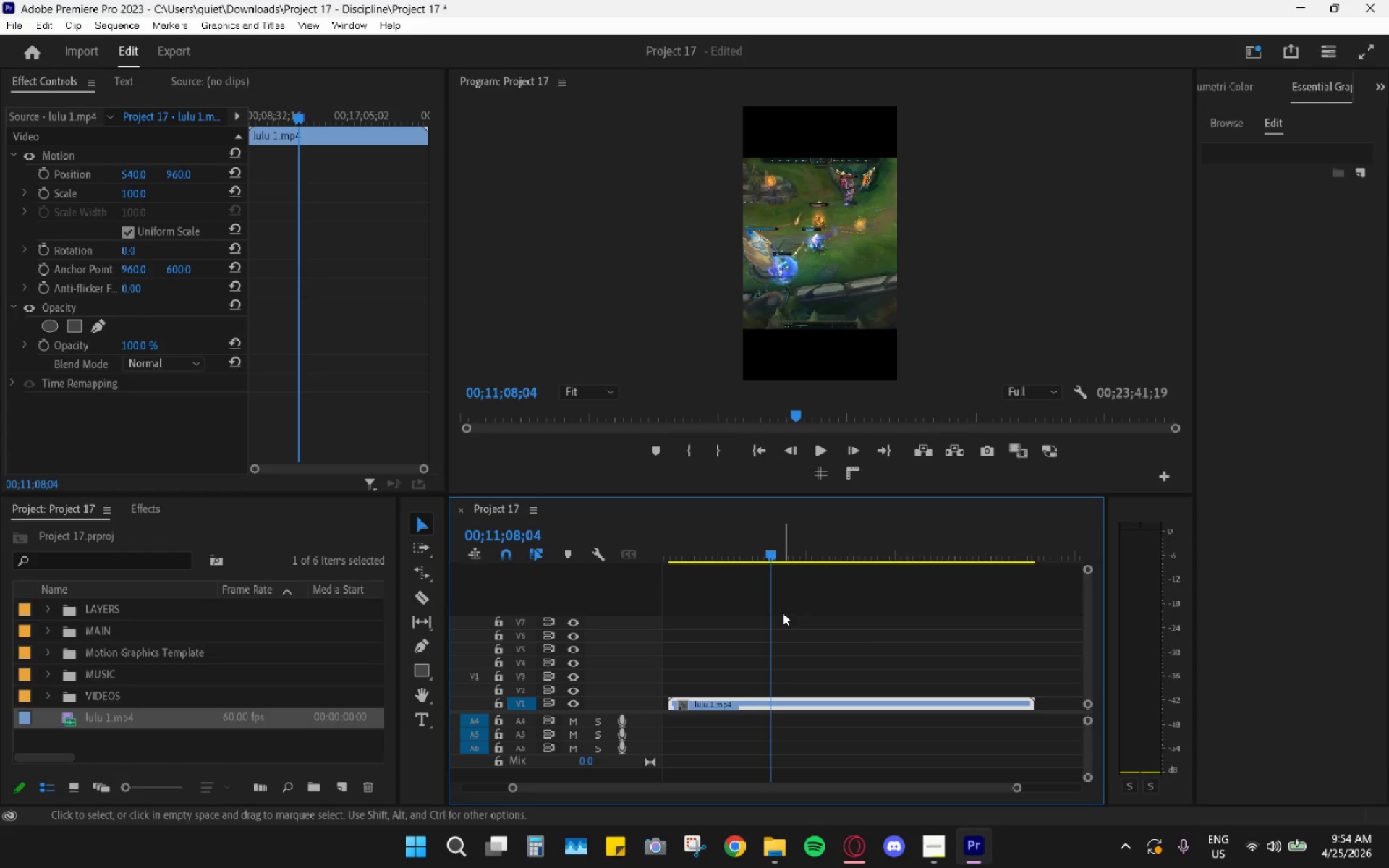 
hold_key(key=ArrowLeft, duration=1.52)
 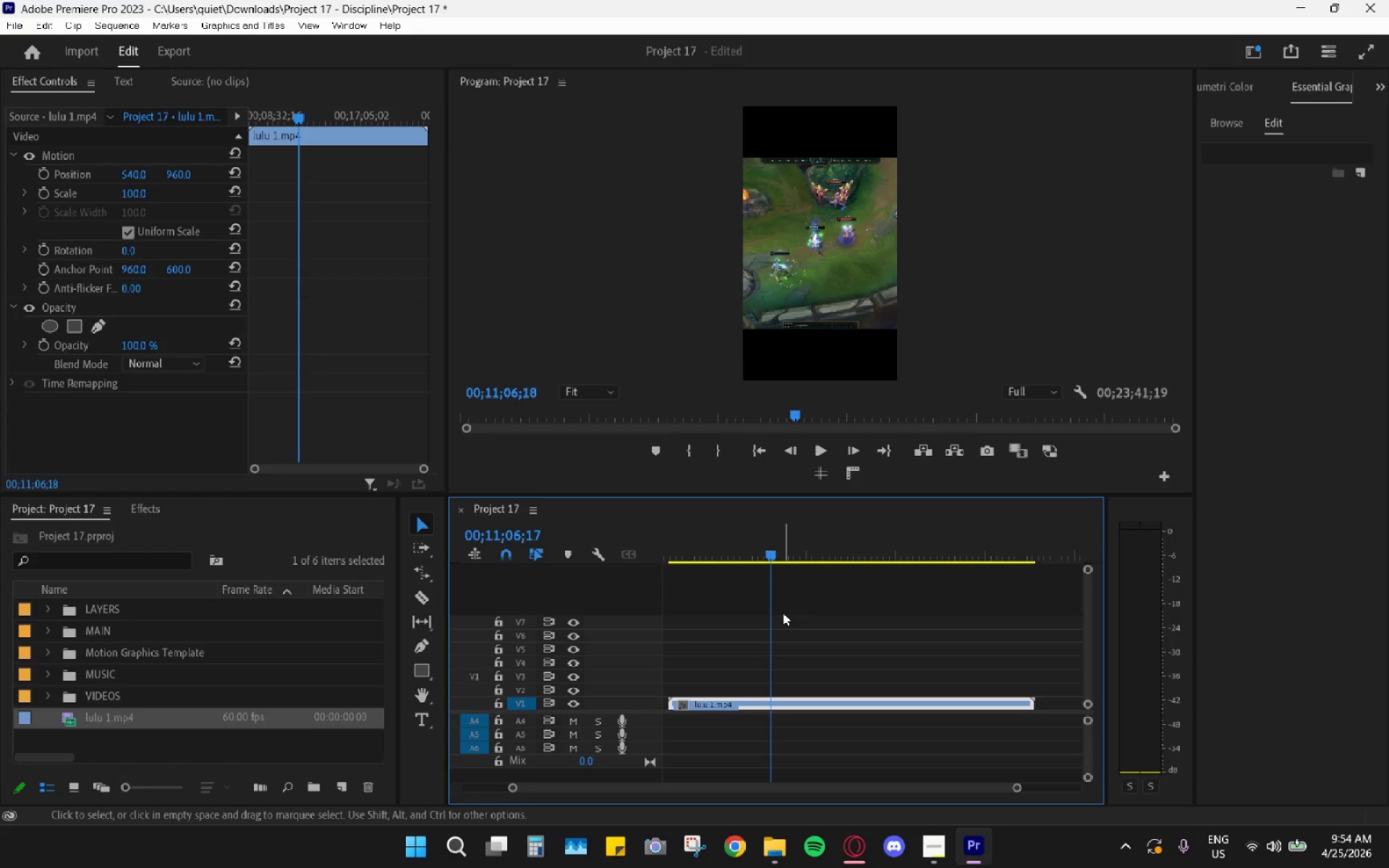 
hold_key(key=ArrowLeft, duration=1.45)
 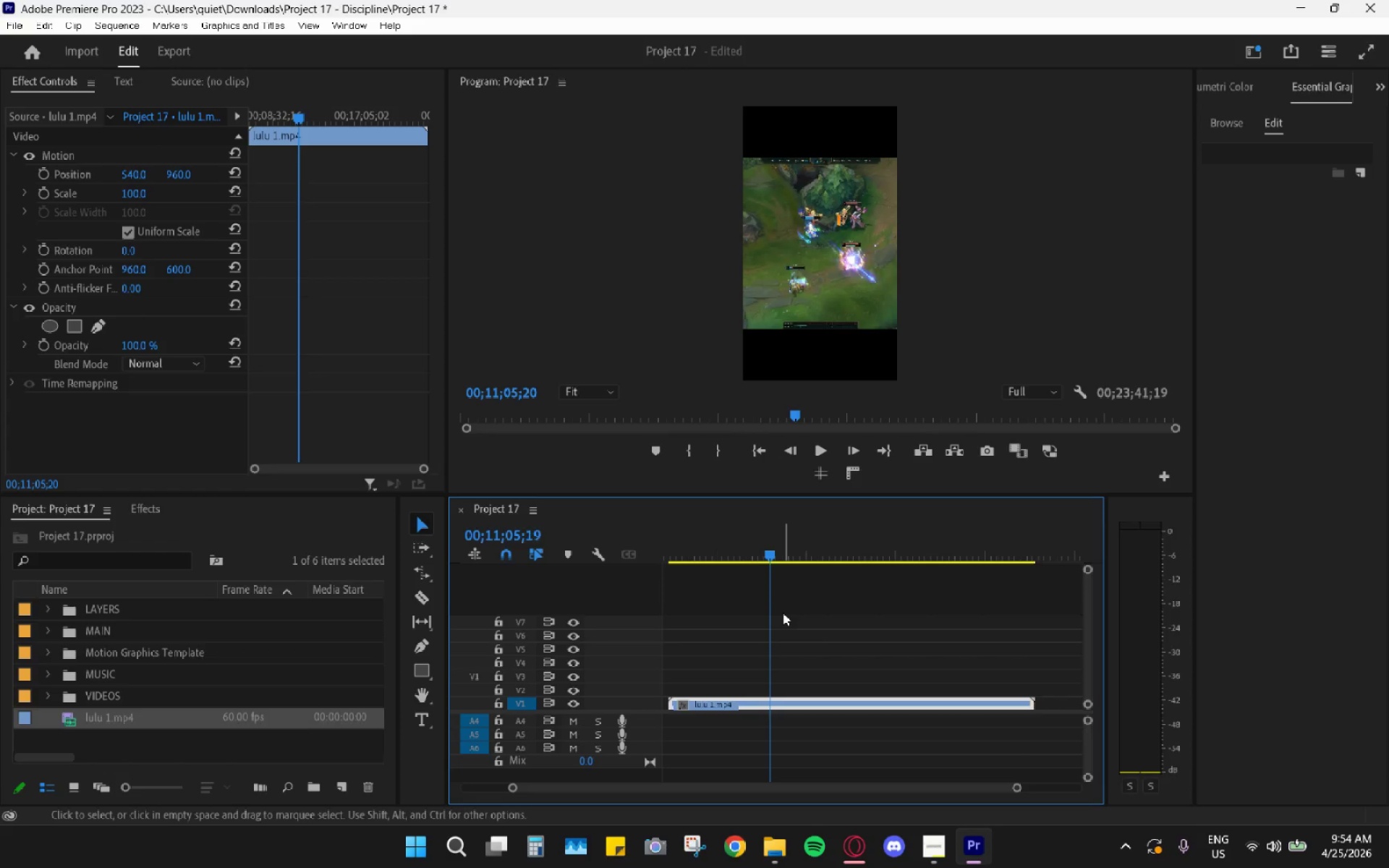 
hold_key(key=ArrowLeft, duration=1.5)
 